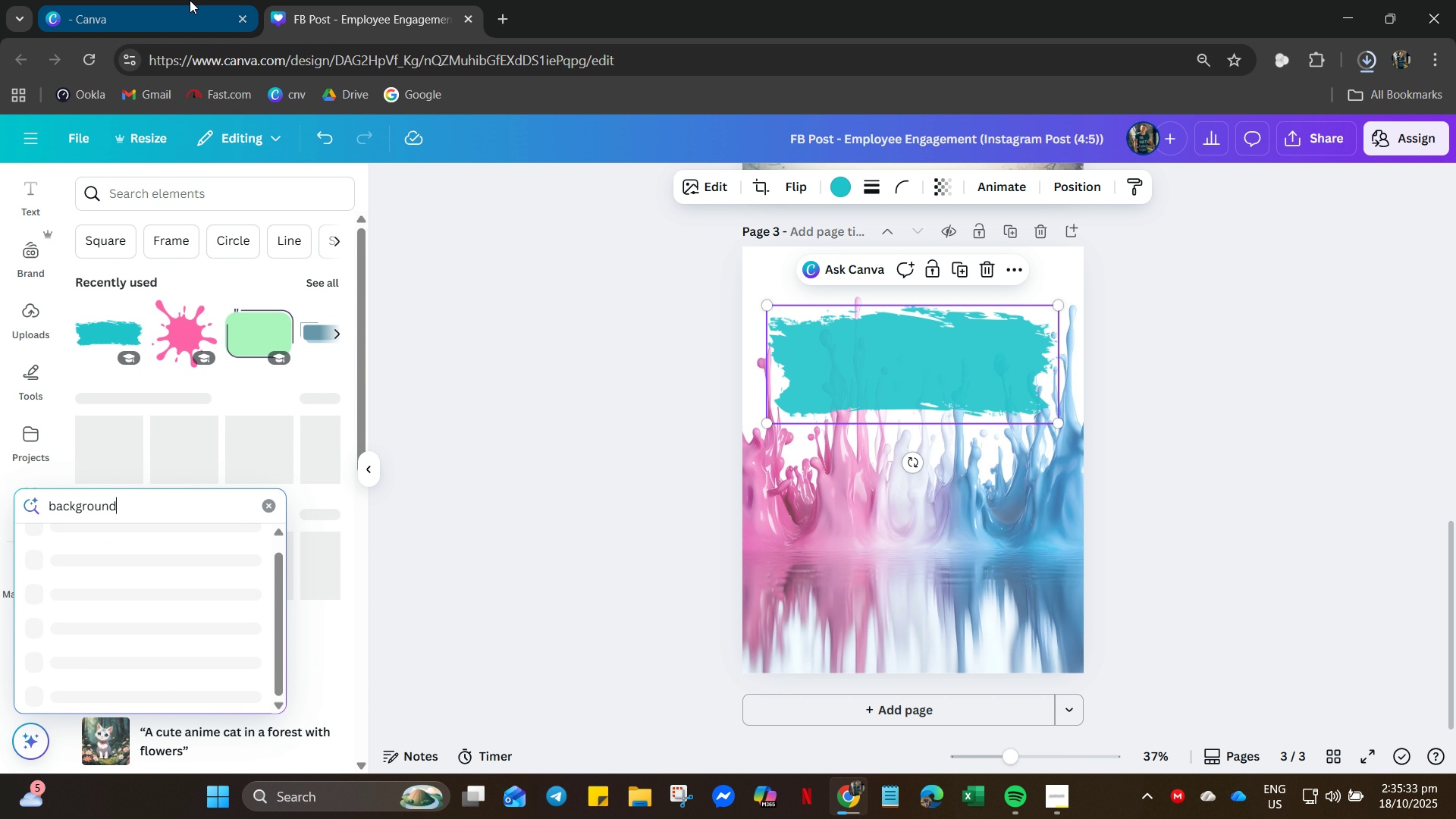 
left_click([190, 0])
 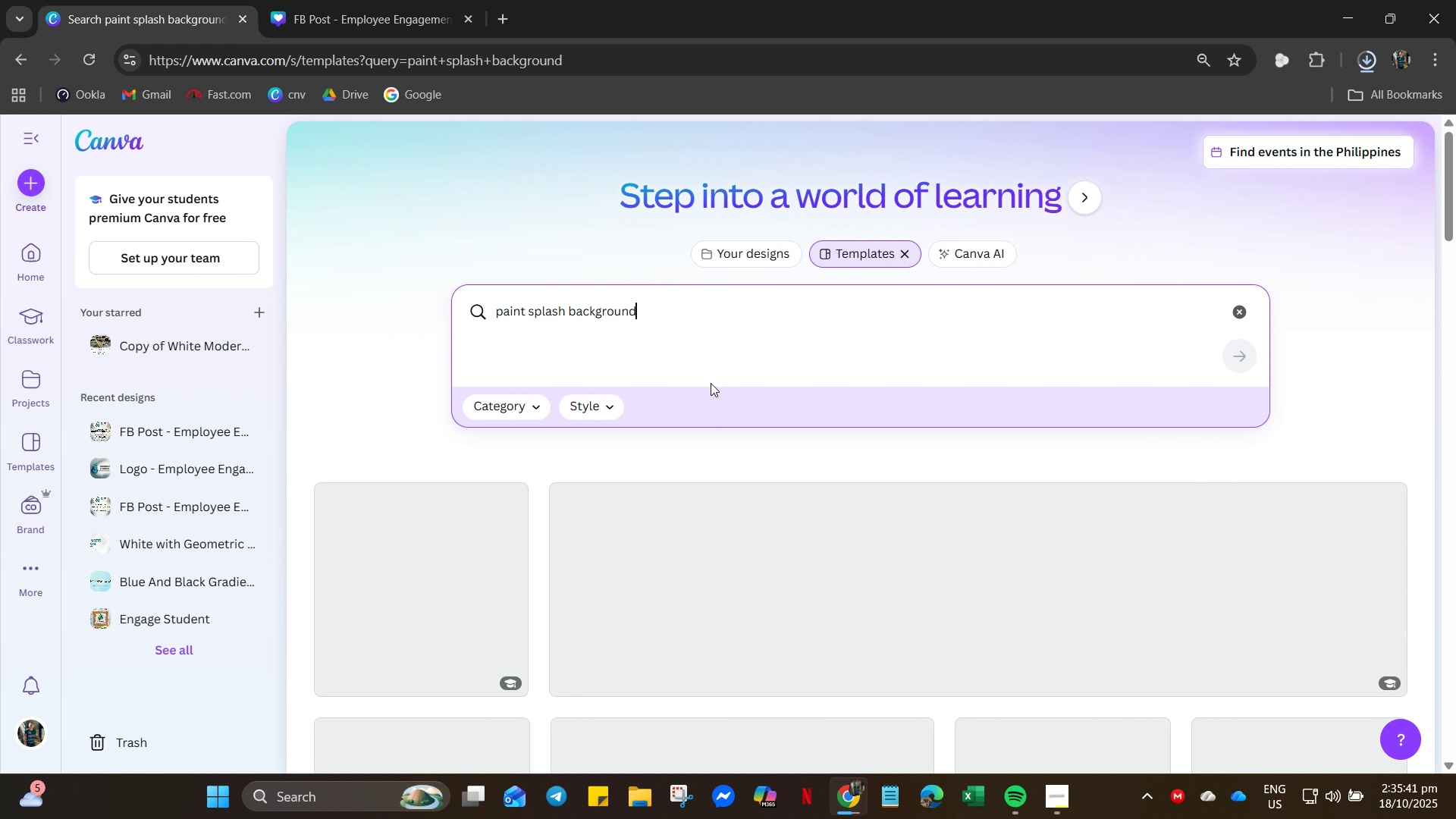 
wait(12.75)
 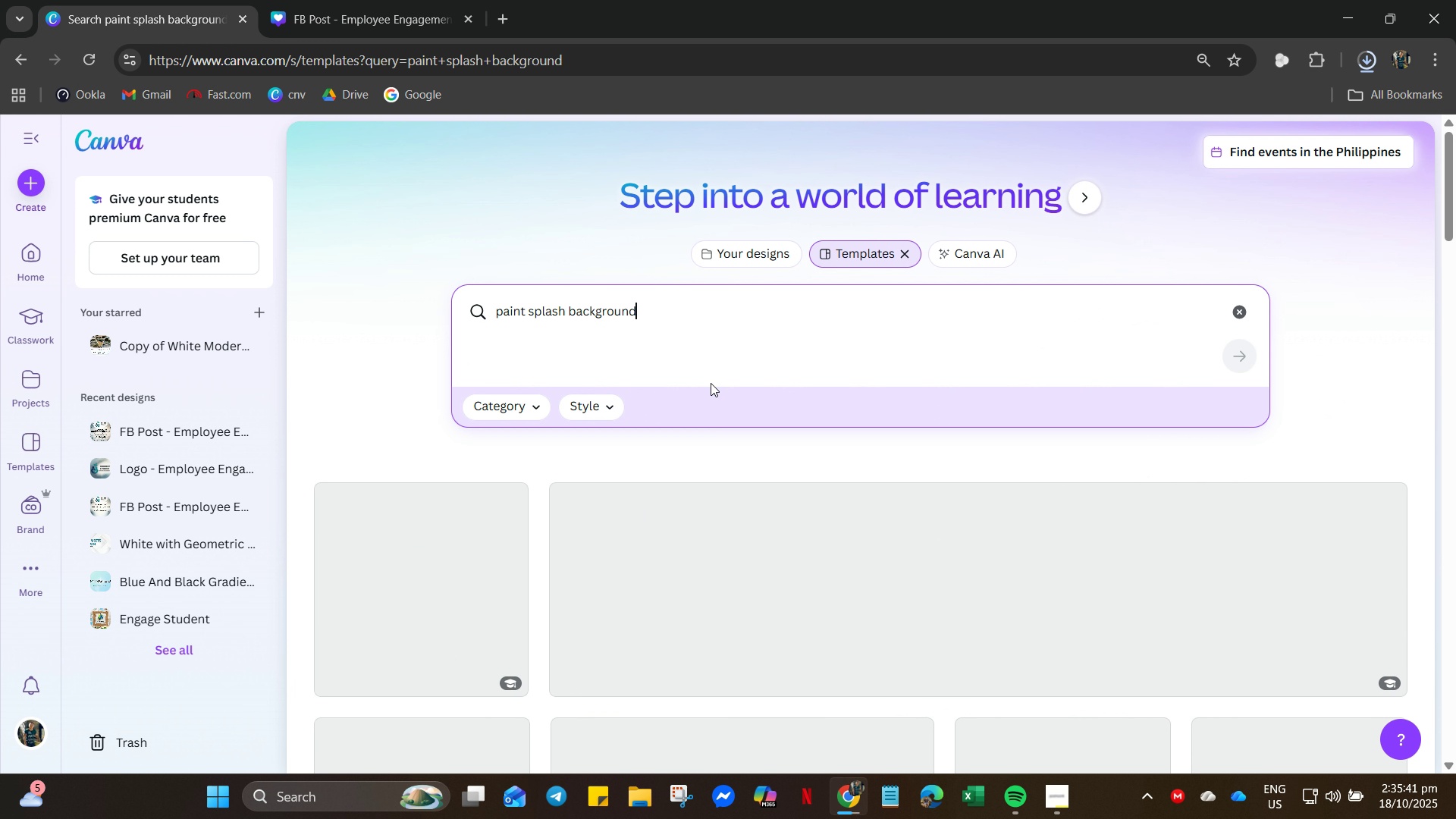 
left_click([496, 450])
 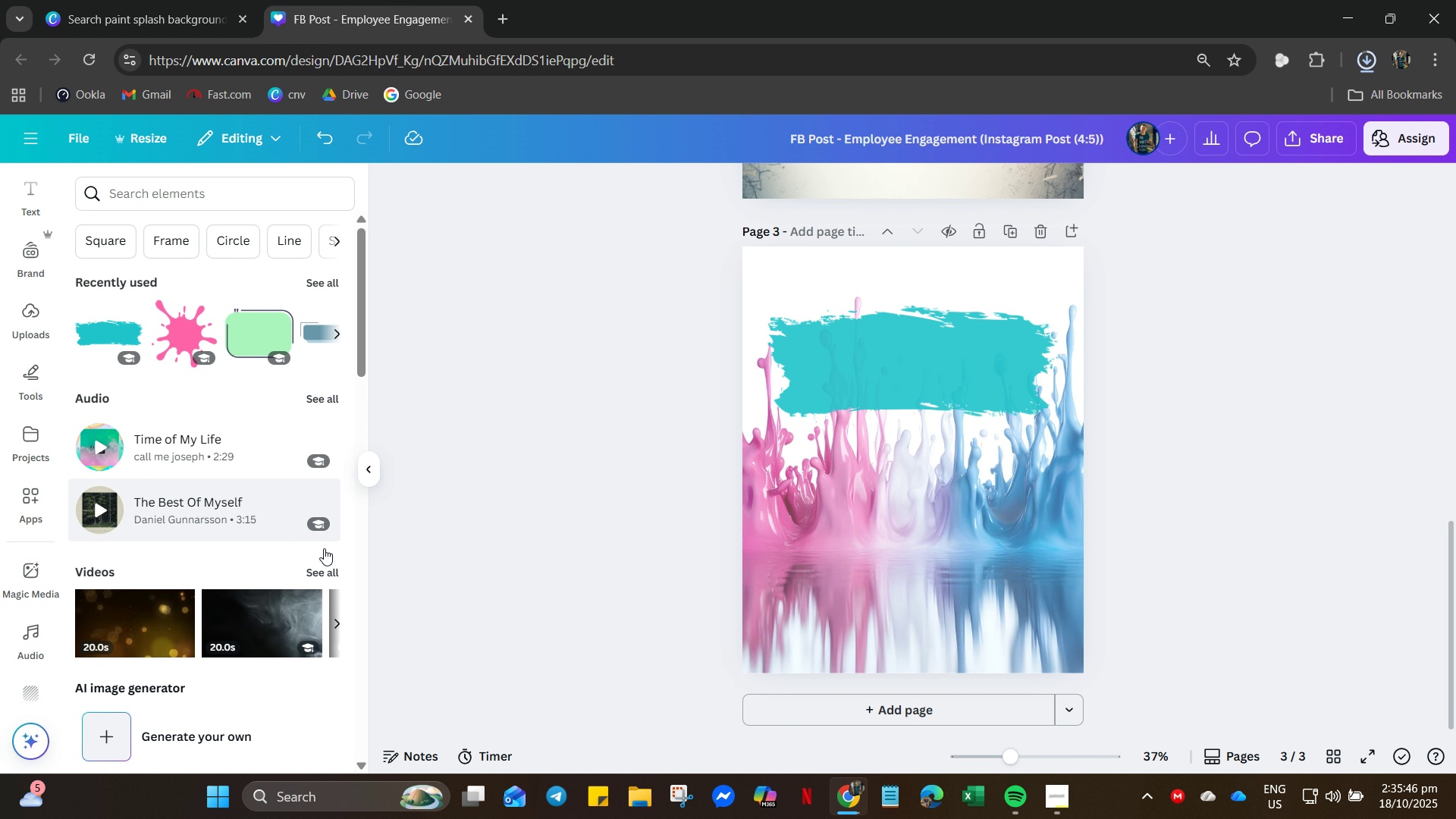 
scroll: coordinate [272, 607], scroll_direction: down, amount: 6.0
 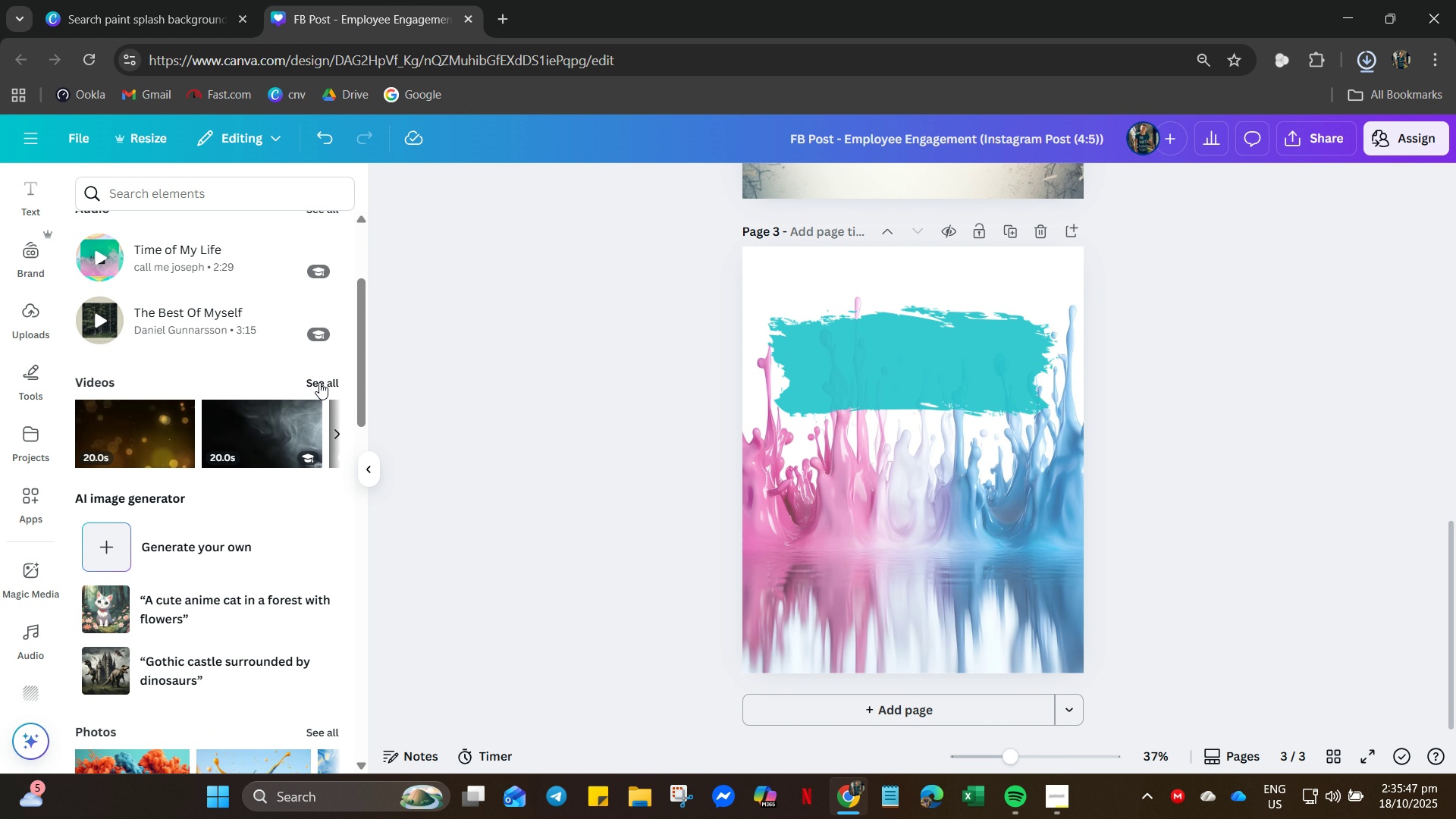 
left_click([319, 382])
 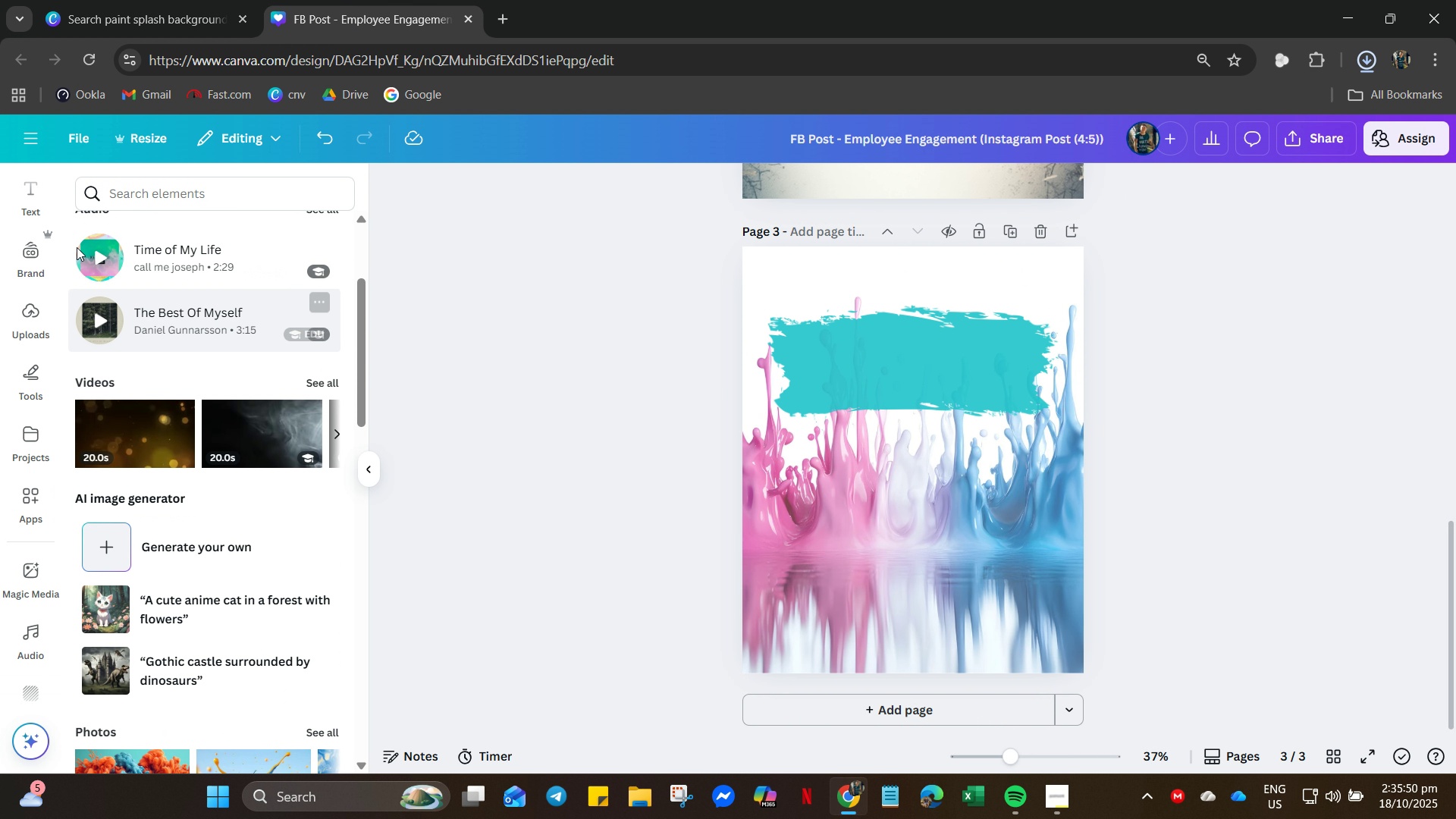 
scroll: coordinate [165, 473], scroll_direction: up, amount: 10.0
 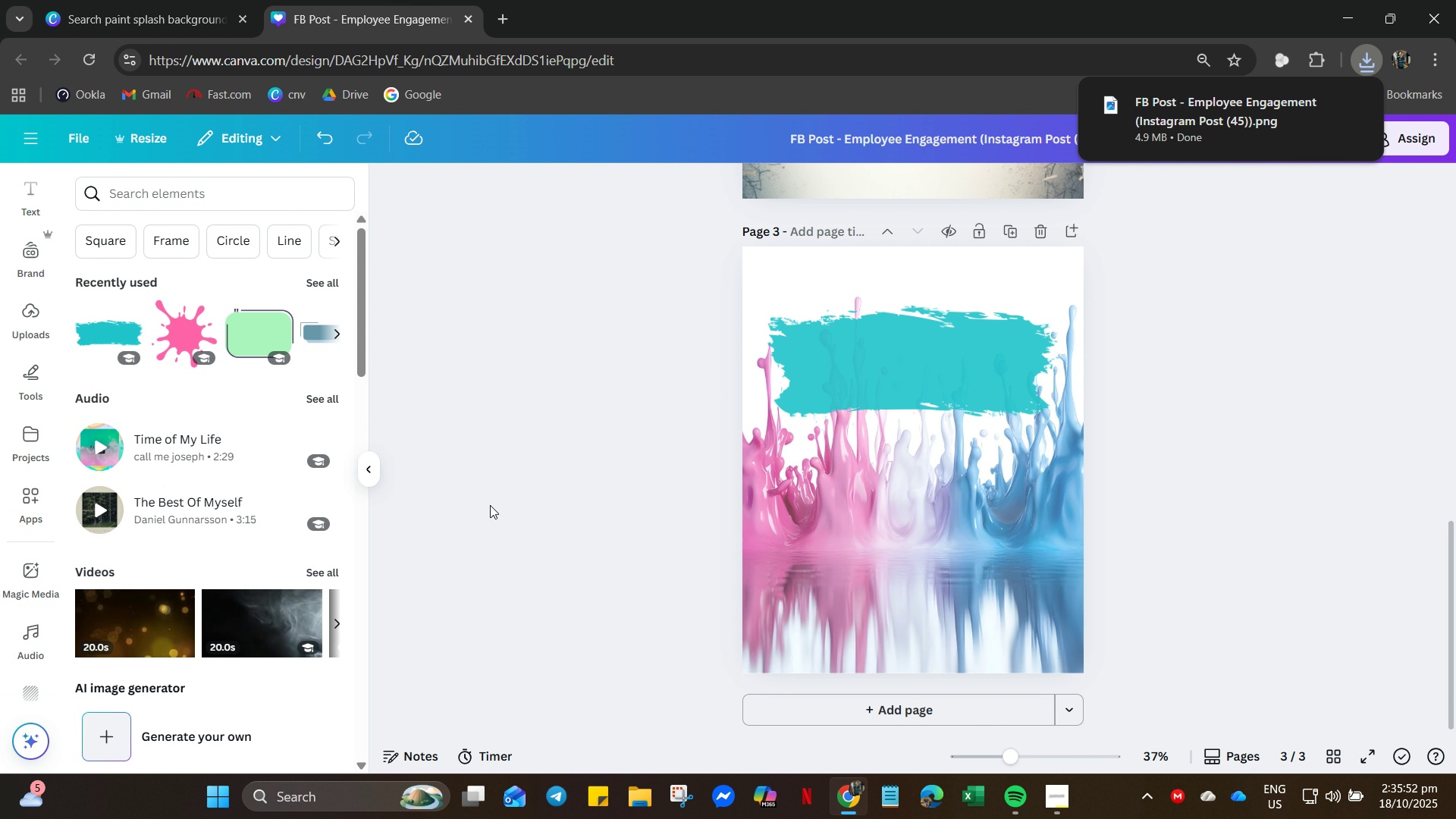 
scroll: coordinate [149, 622], scroll_direction: down, amount: 18.0
 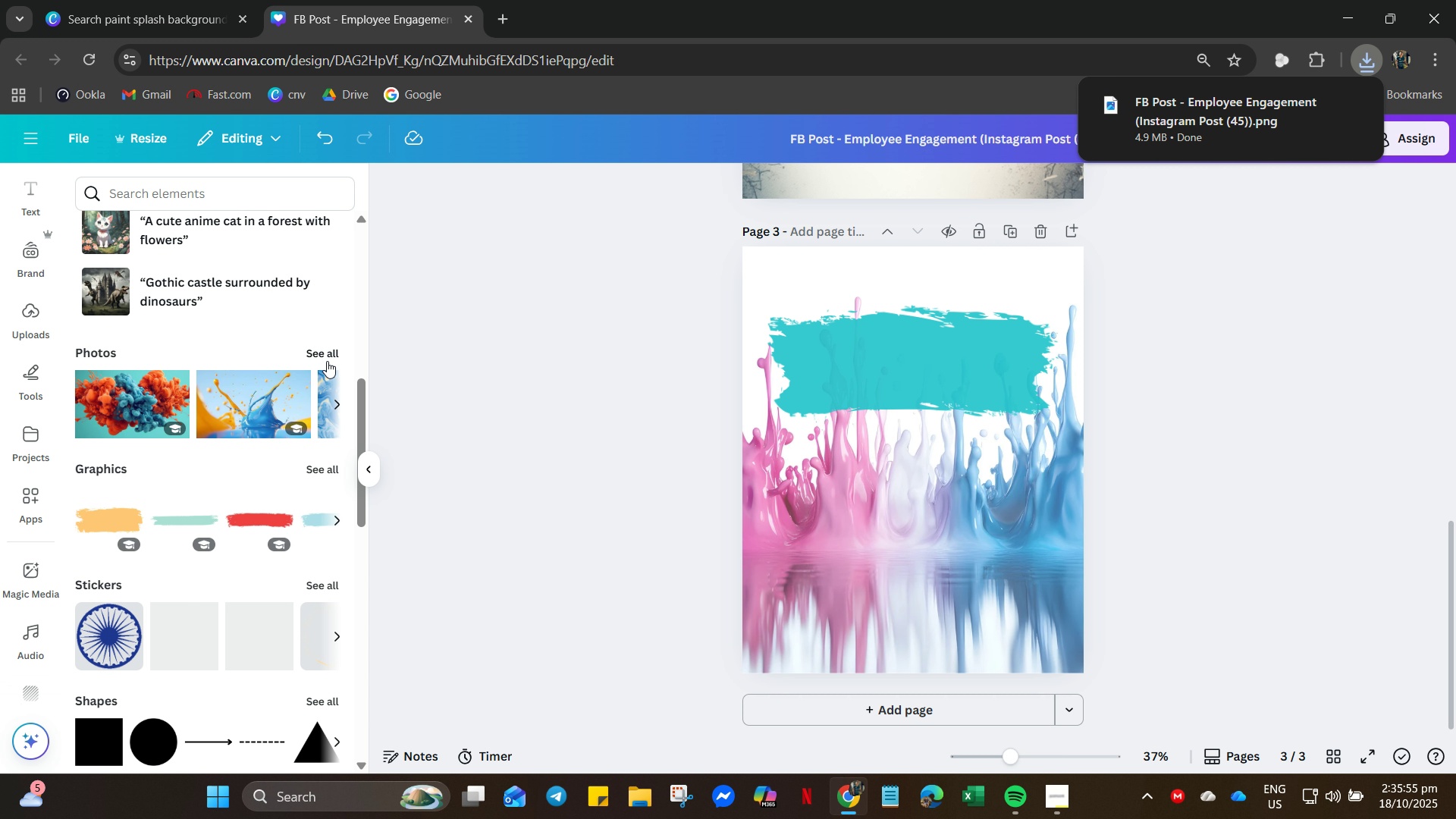 
left_click([319, 355])
 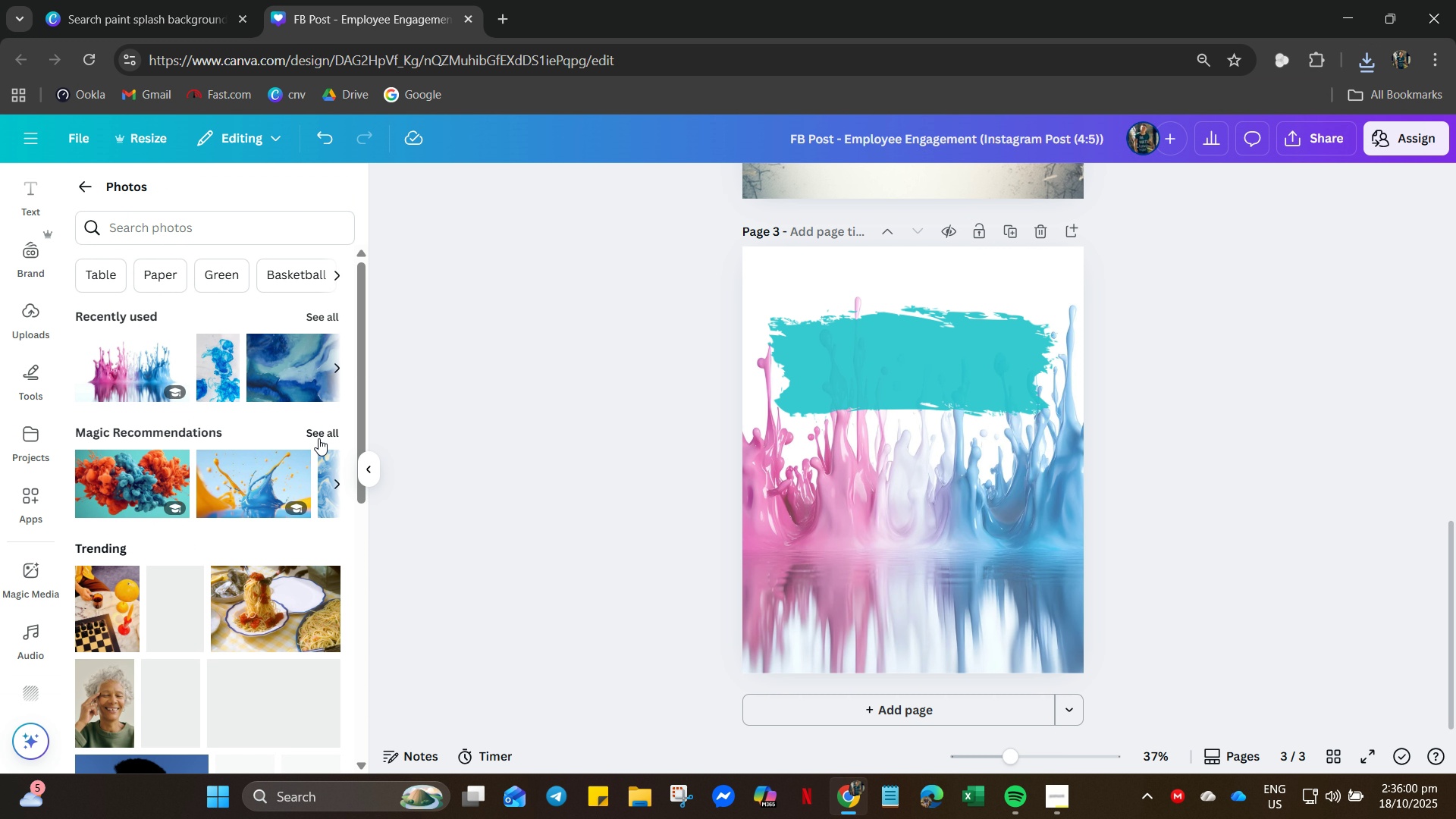 
wait(5.37)
 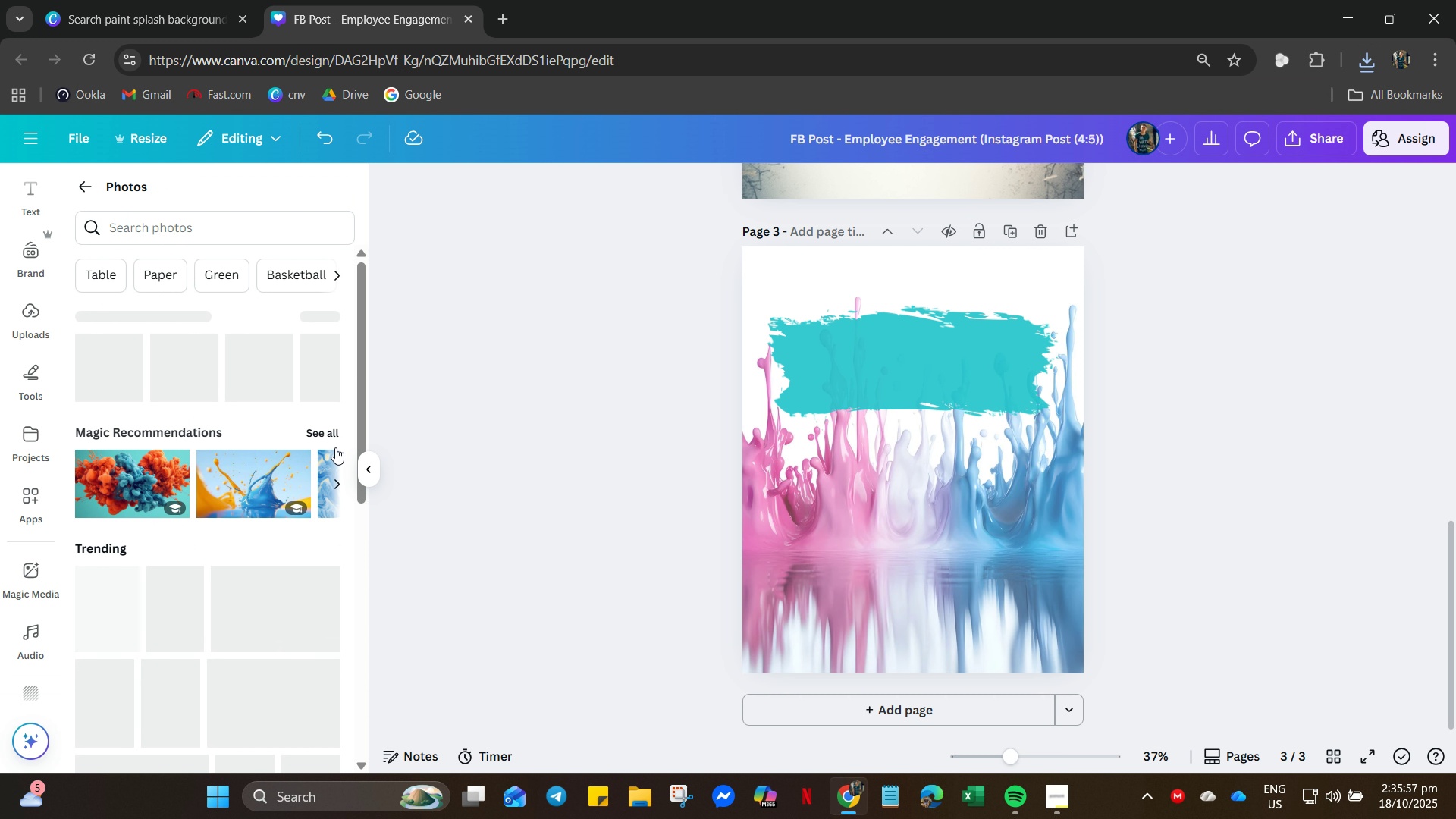 
left_click([333, 479])
 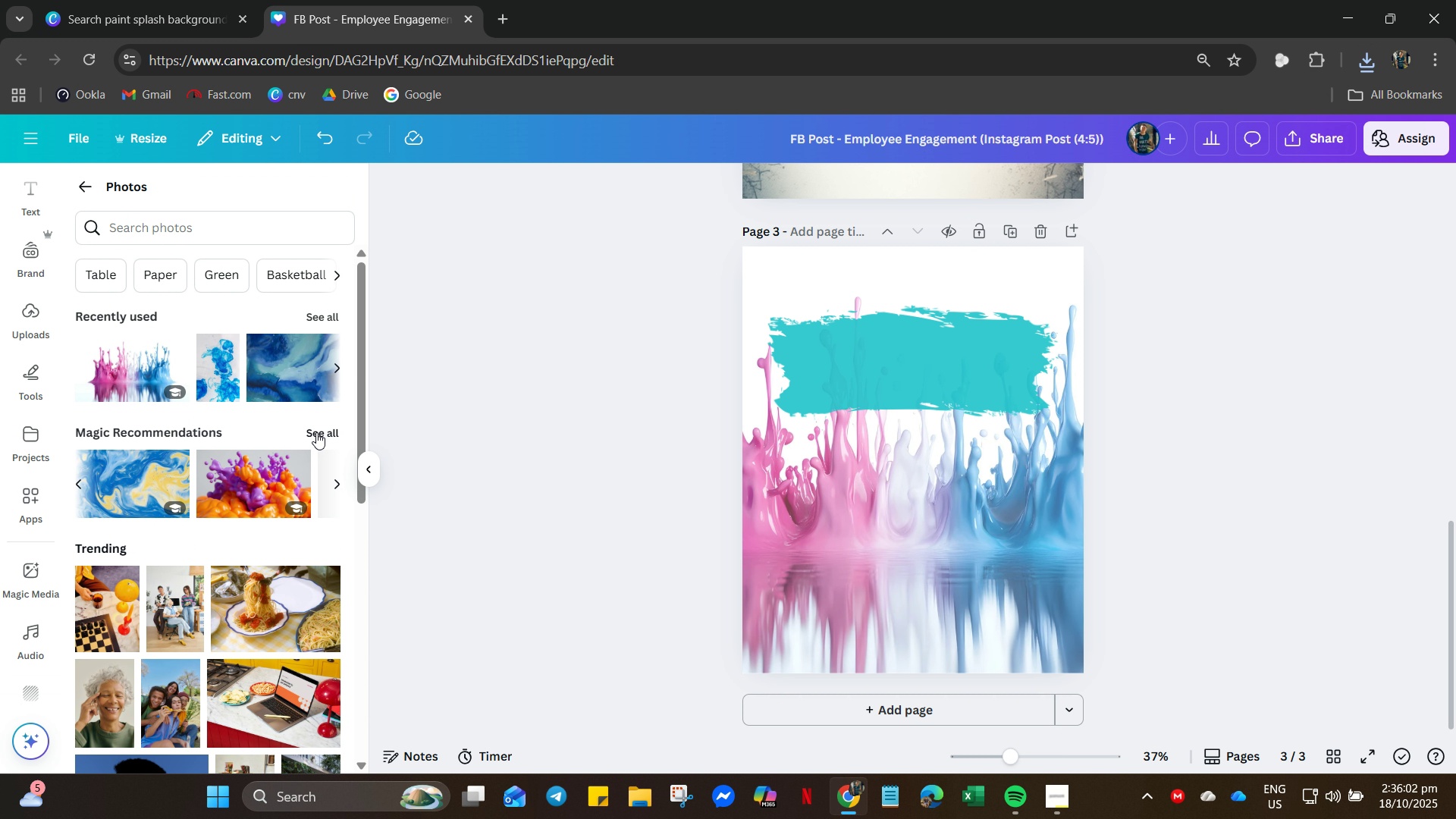 
left_click([316, 432])
 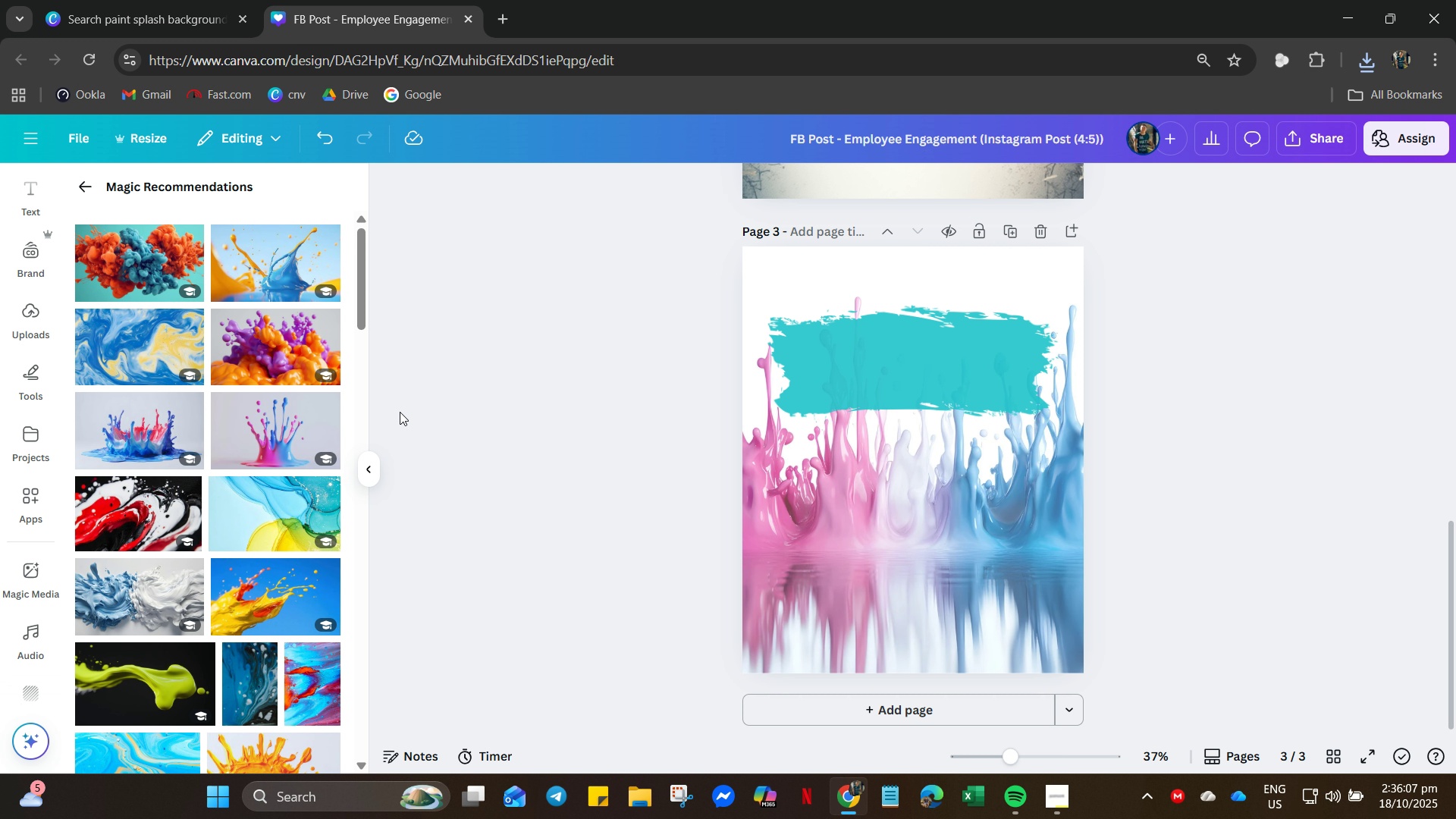 
wait(9.56)
 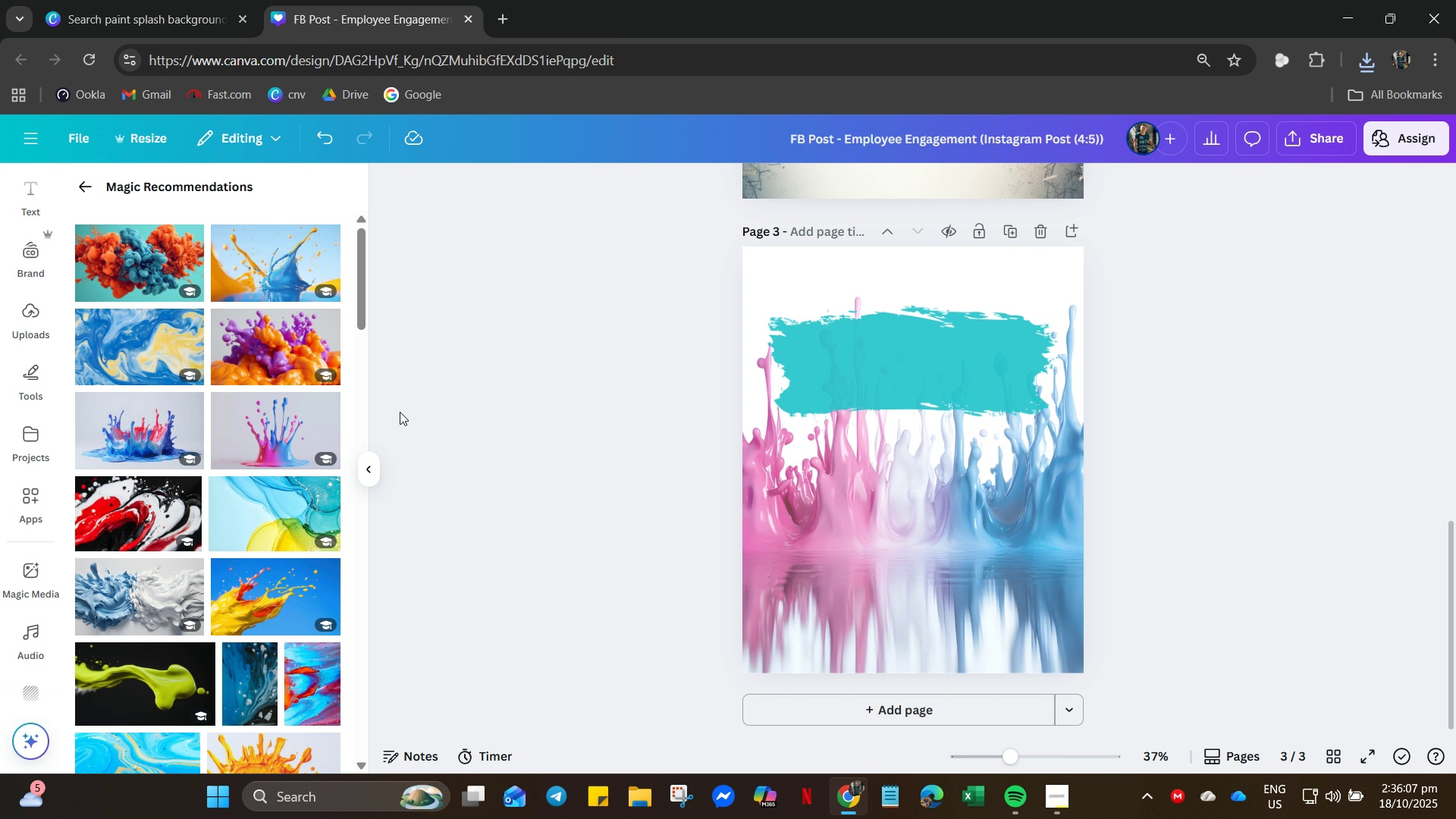 
scroll: coordinate [397, 557], scroll_direction: down, amount: 4.0
 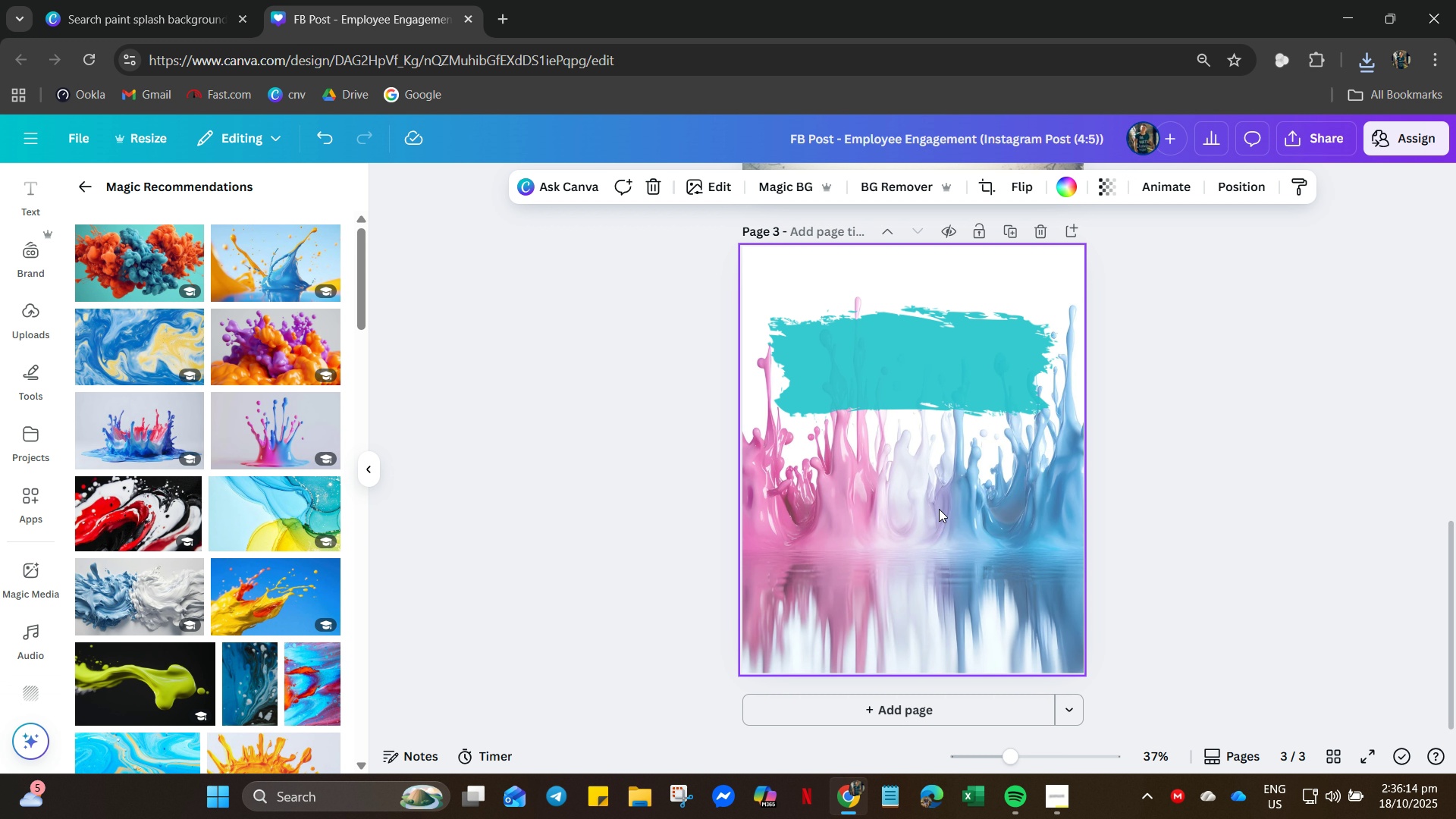 
key(Delete)
 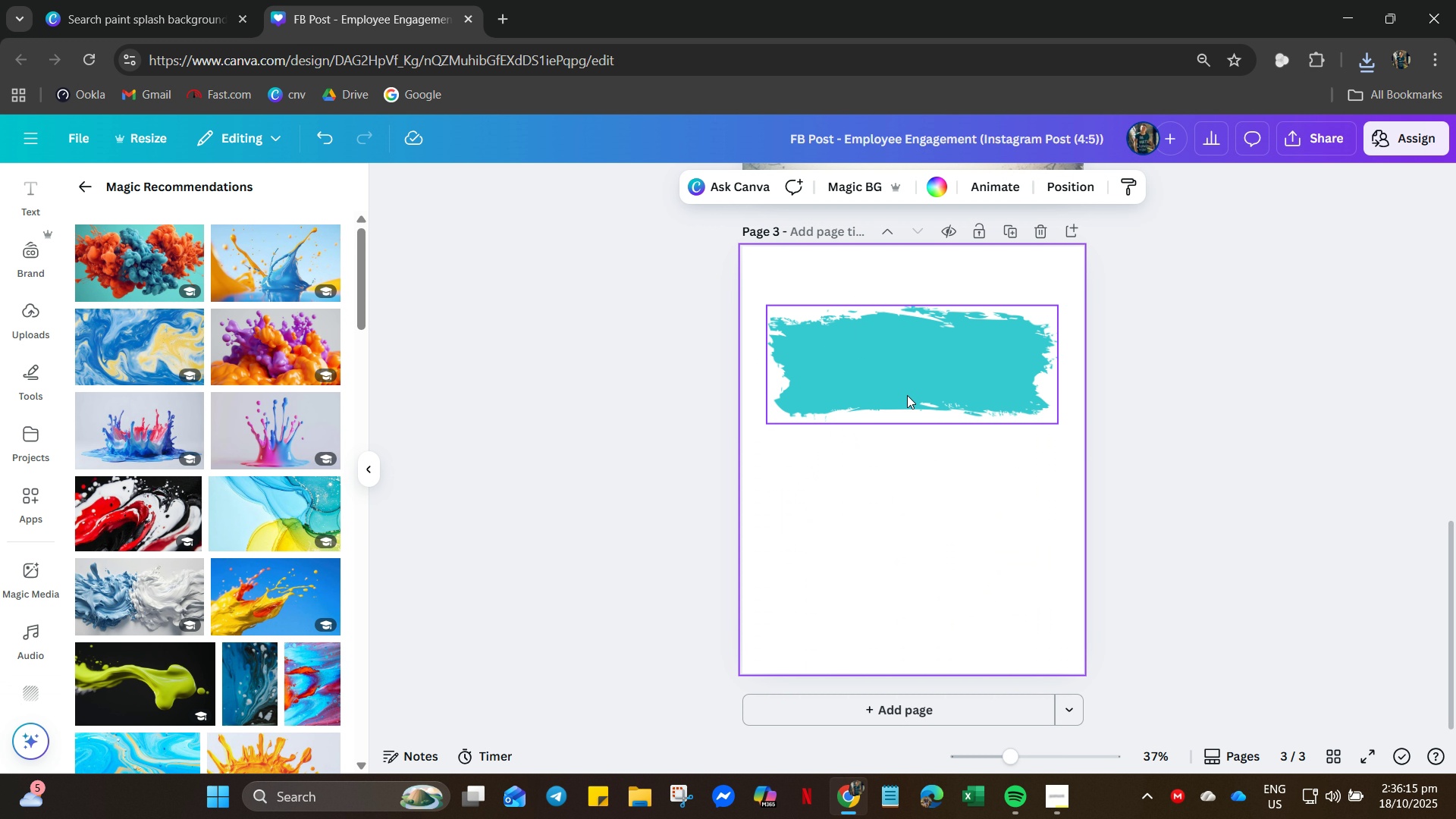 
left_click([902, 372])
 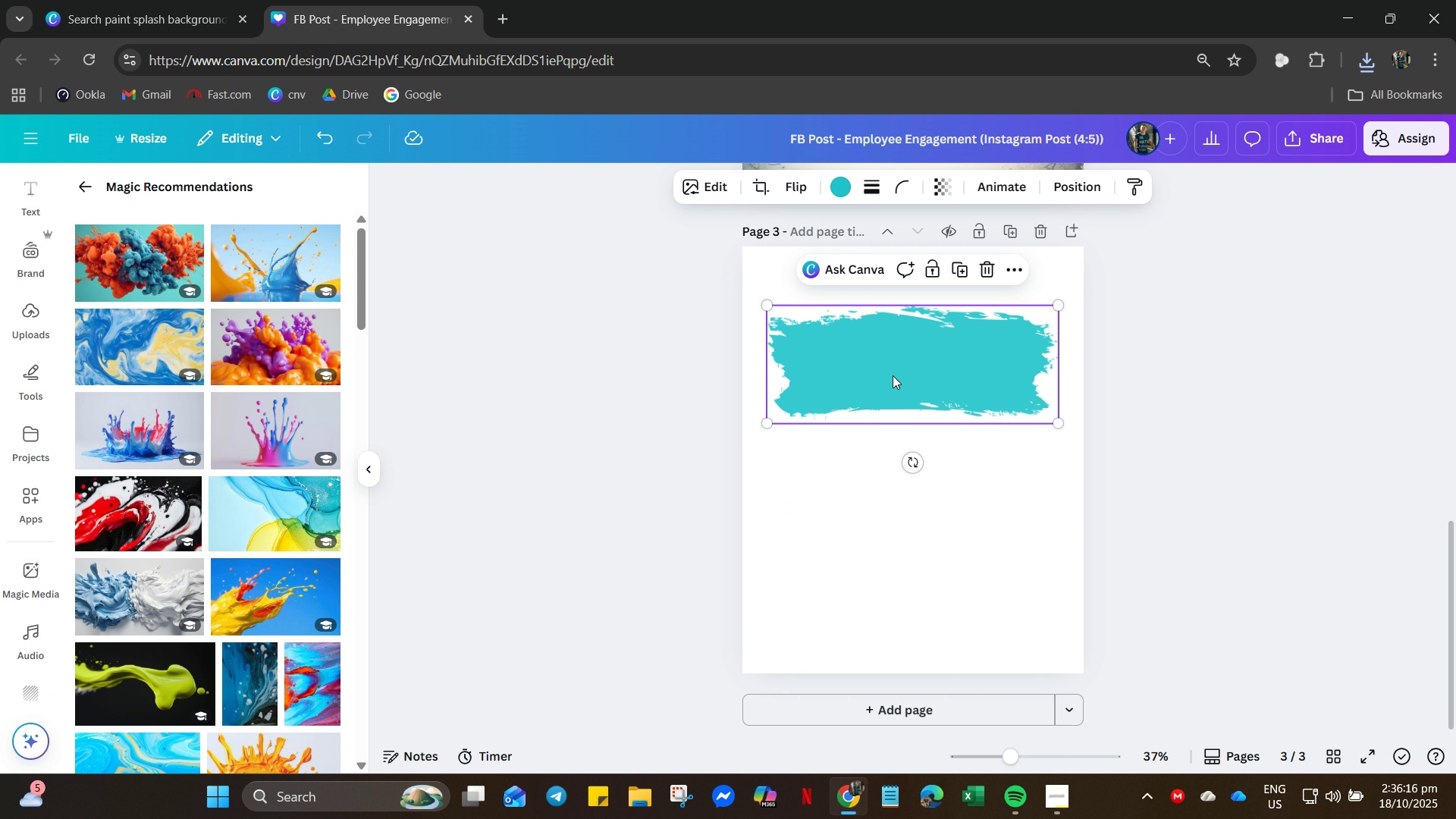 
key(Delete)
 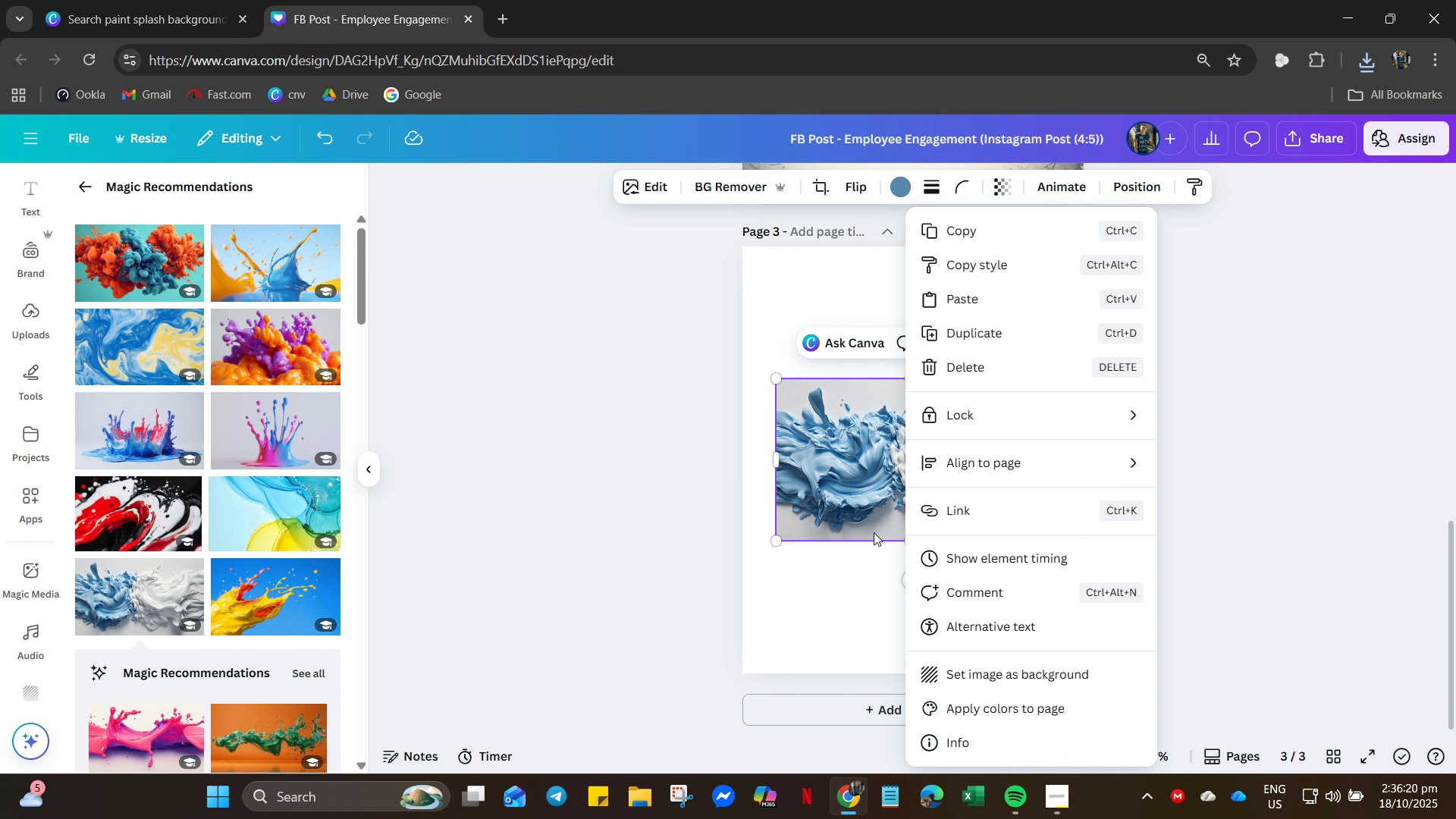 
wait(5.46)
 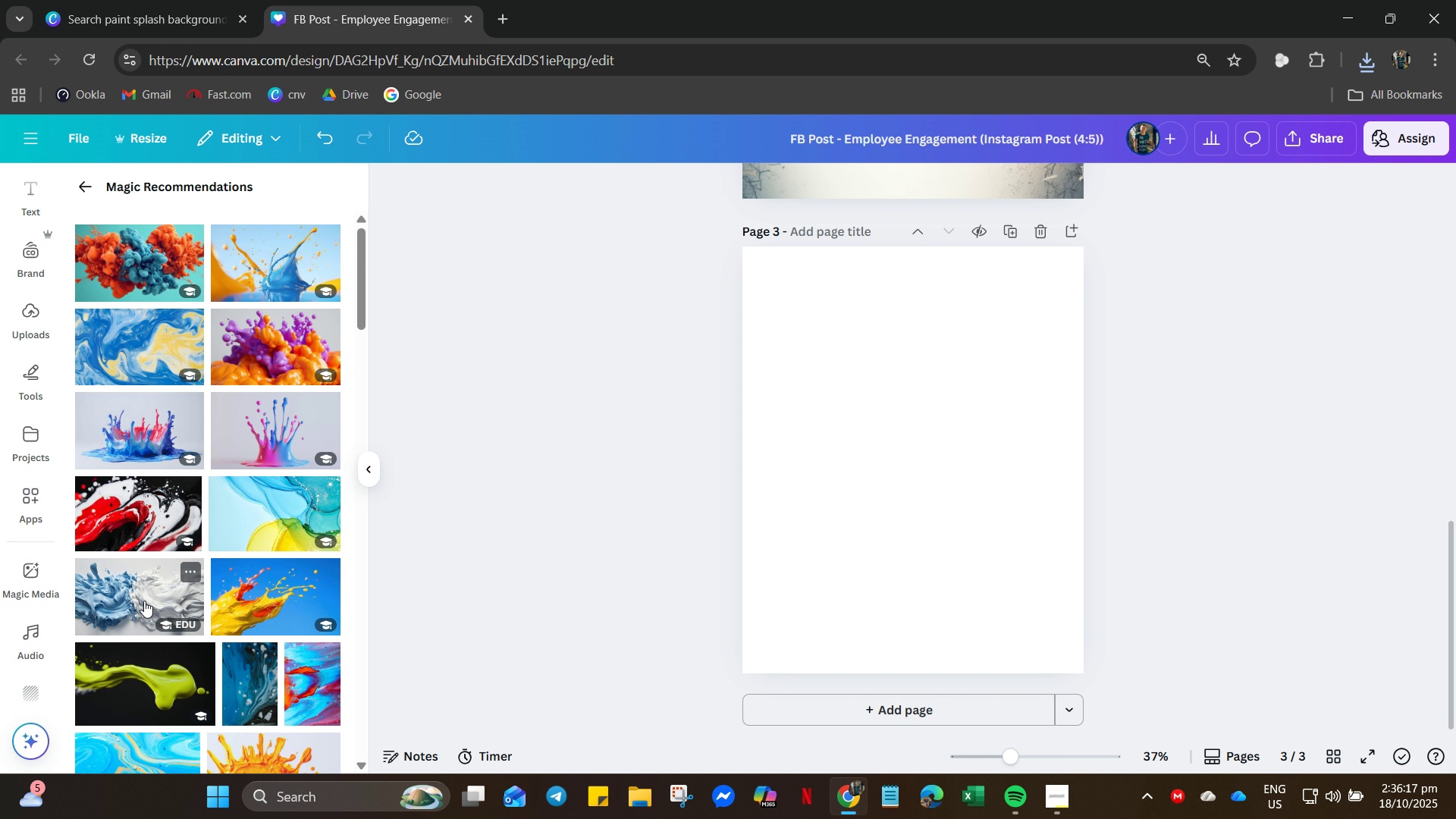 
left_click([871, 447])
 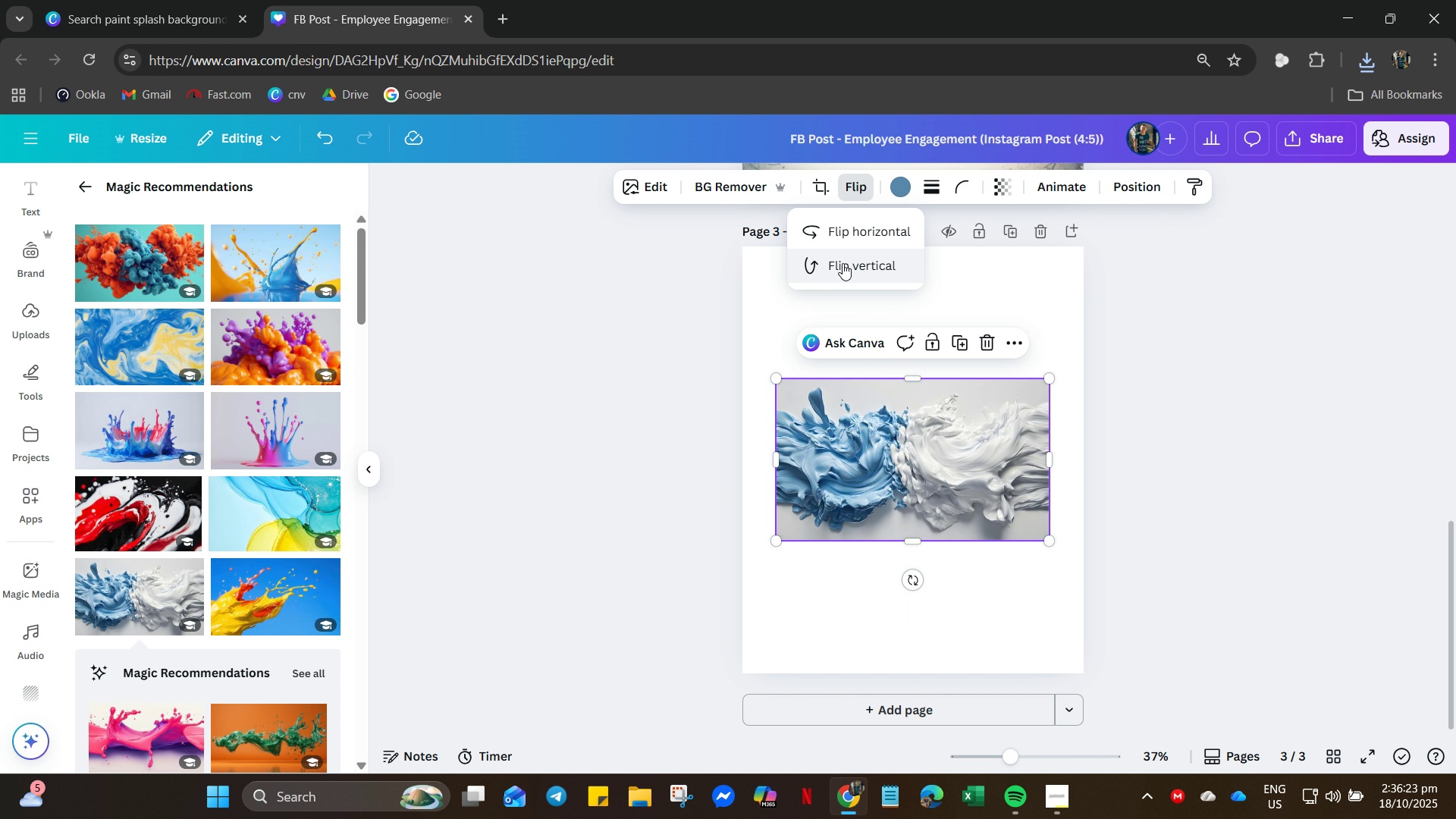 
left_click([843, 263])
 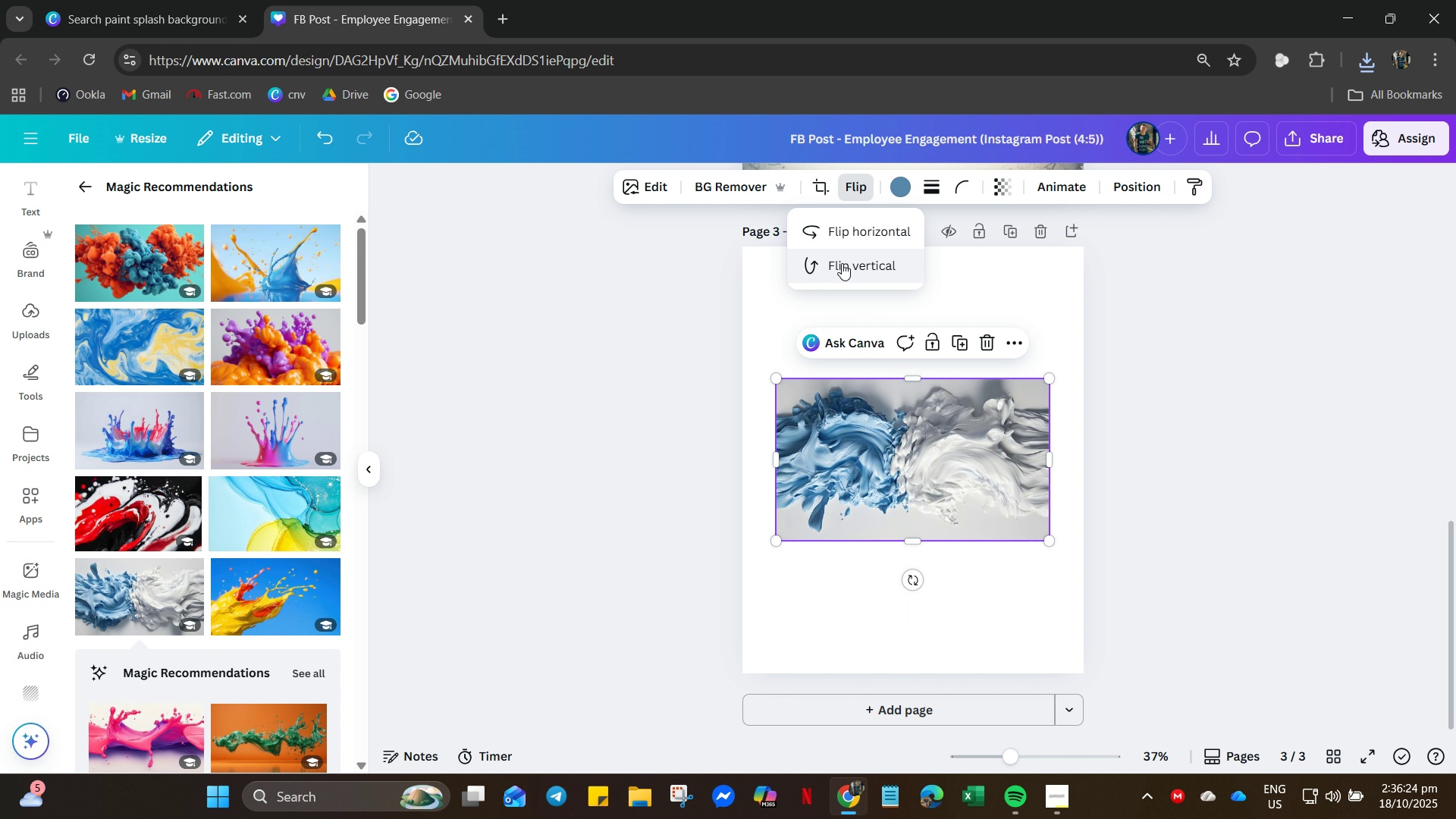 
left_click([842, 263])
 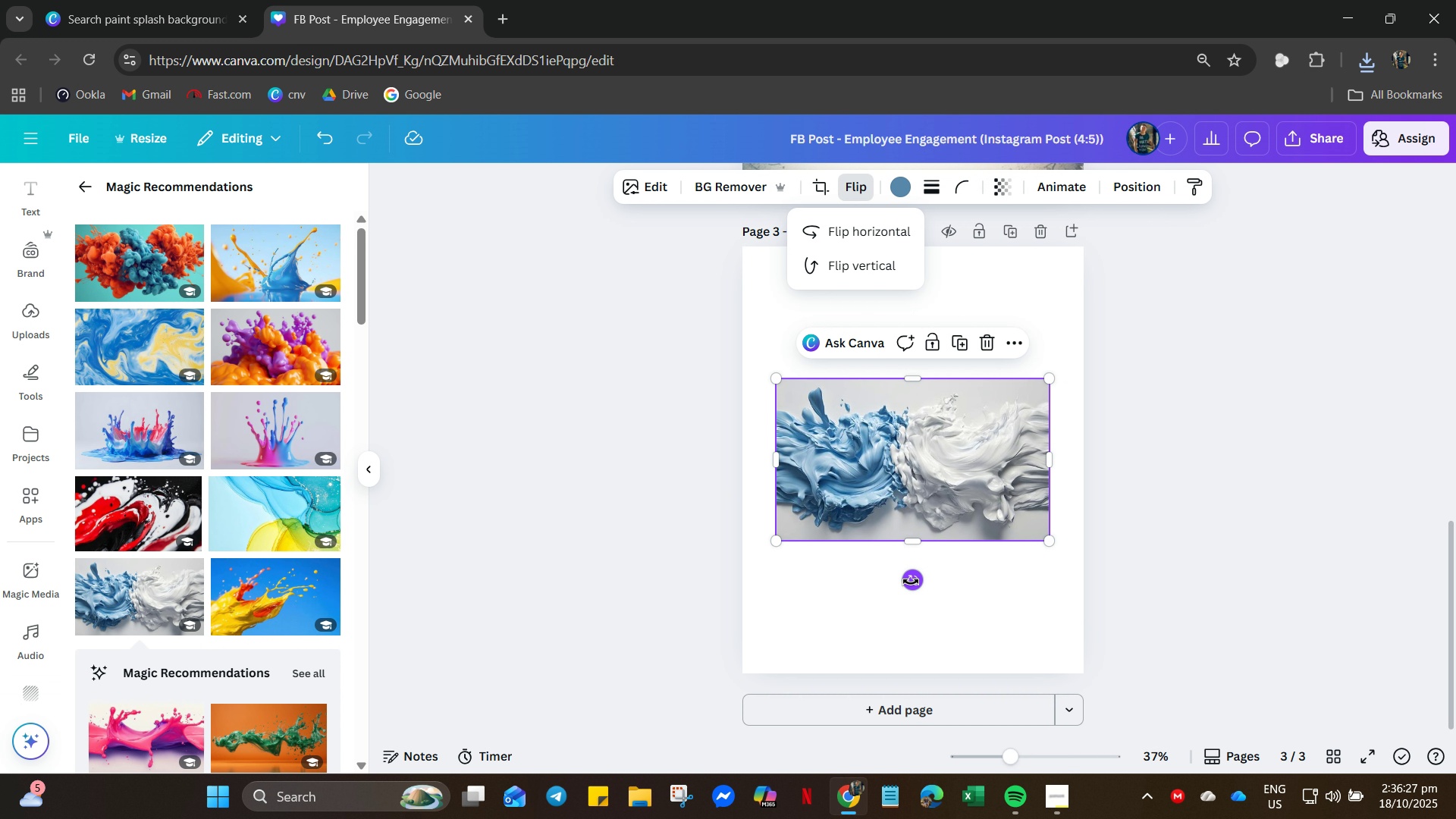 
left_click([915, 588])
 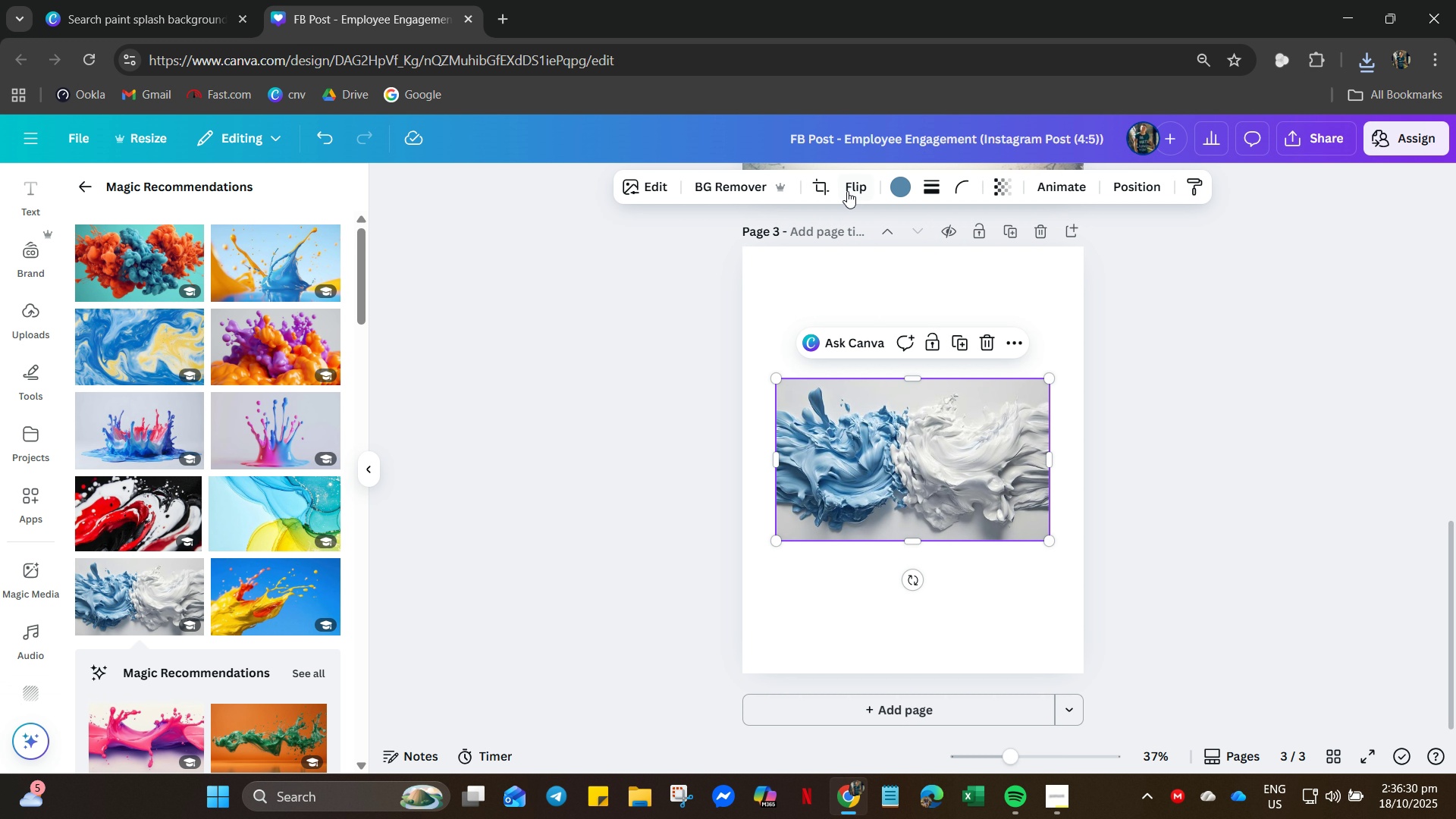 
mouse_move([852, 431])
 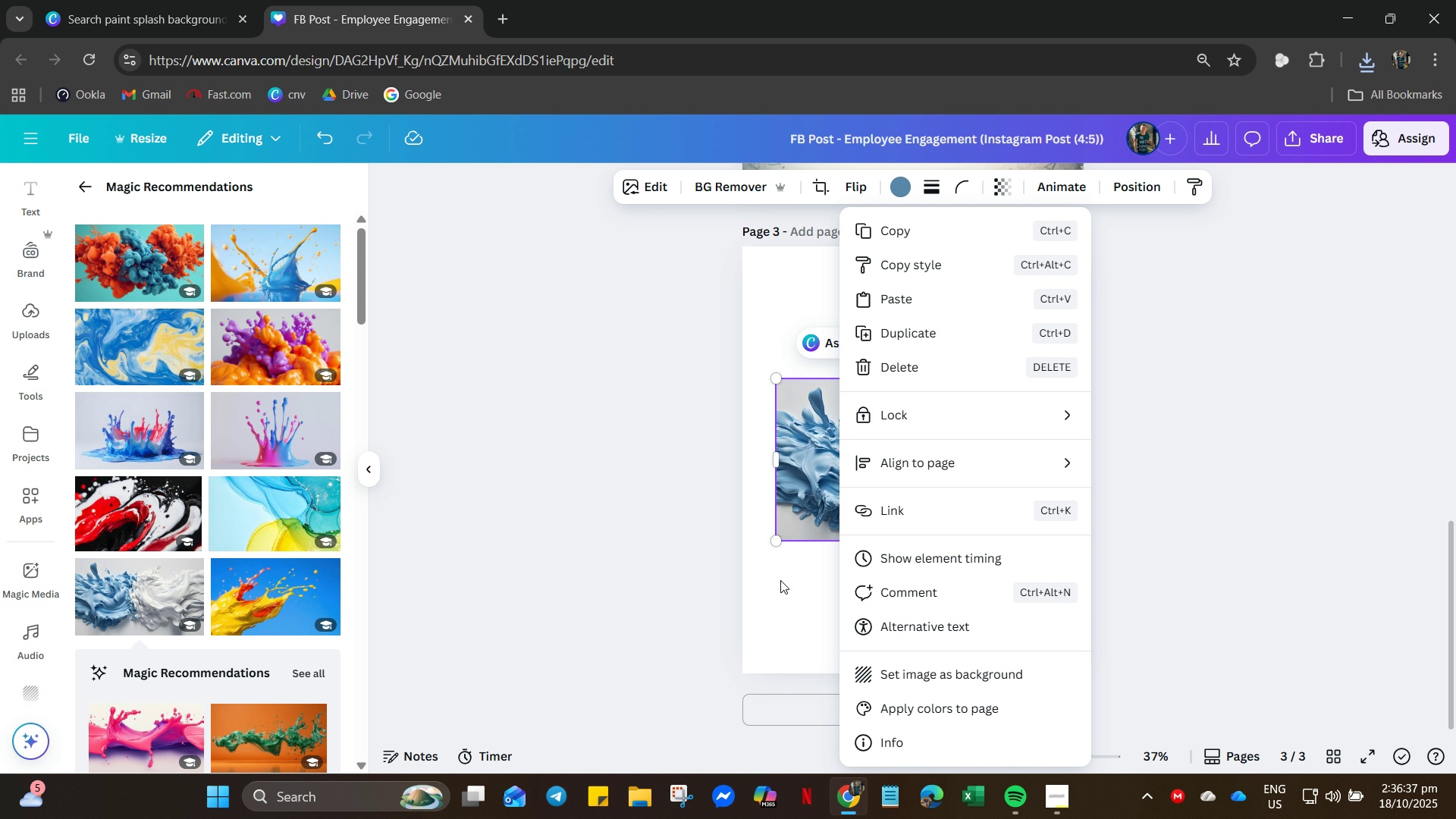 
wait(5.56)
 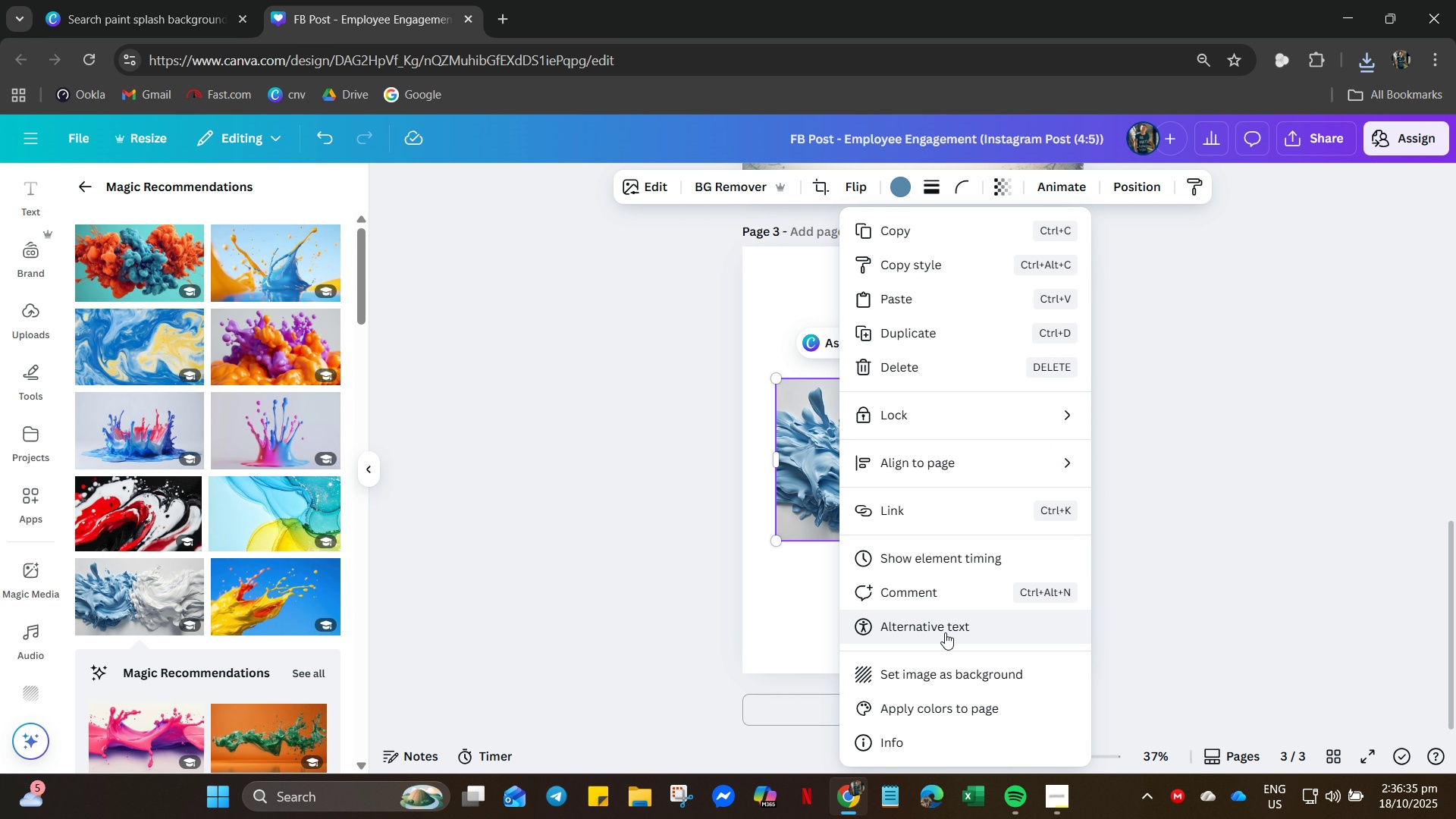 
left_click([930, 677])
 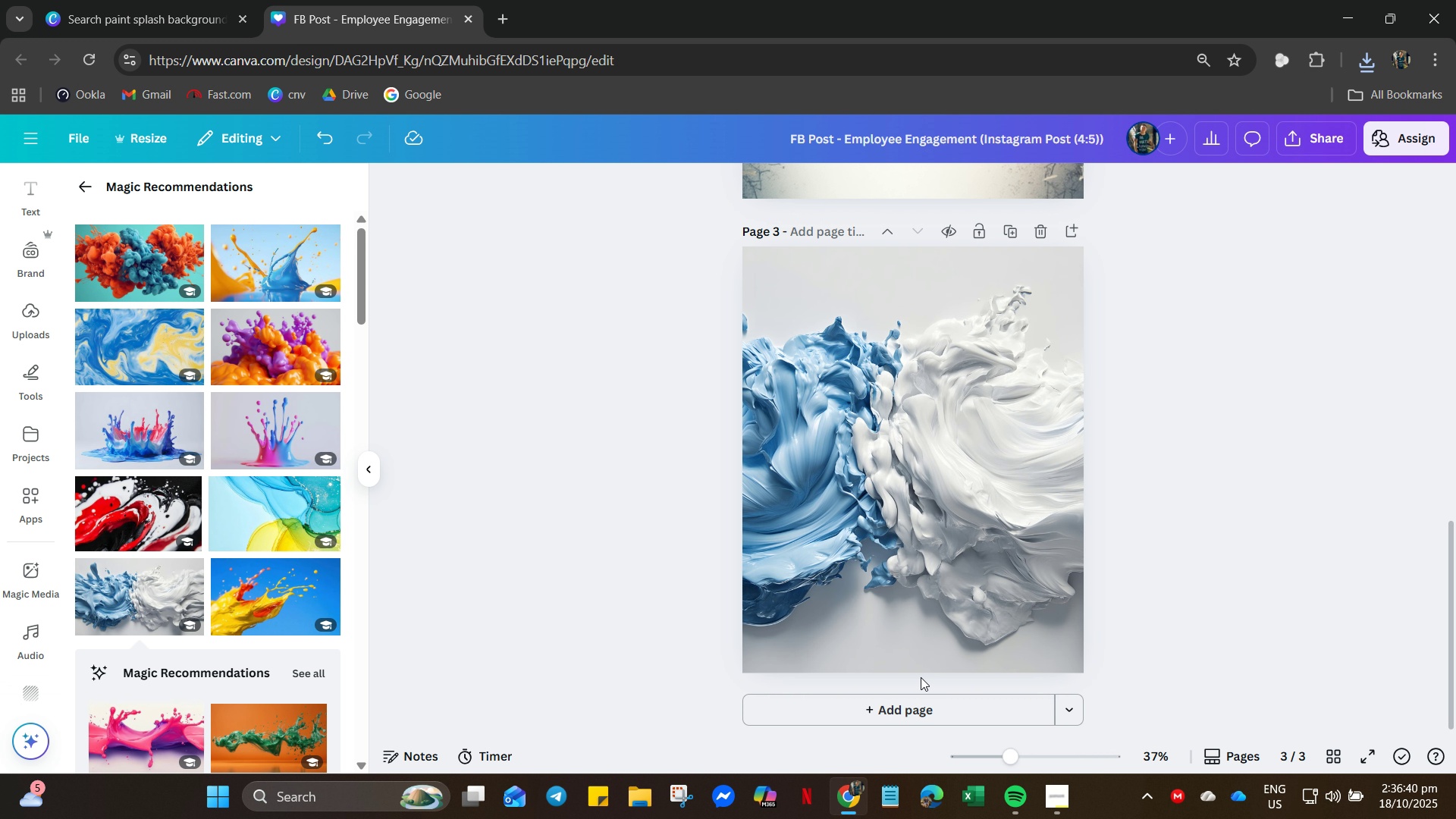 
key(Control+Z)
 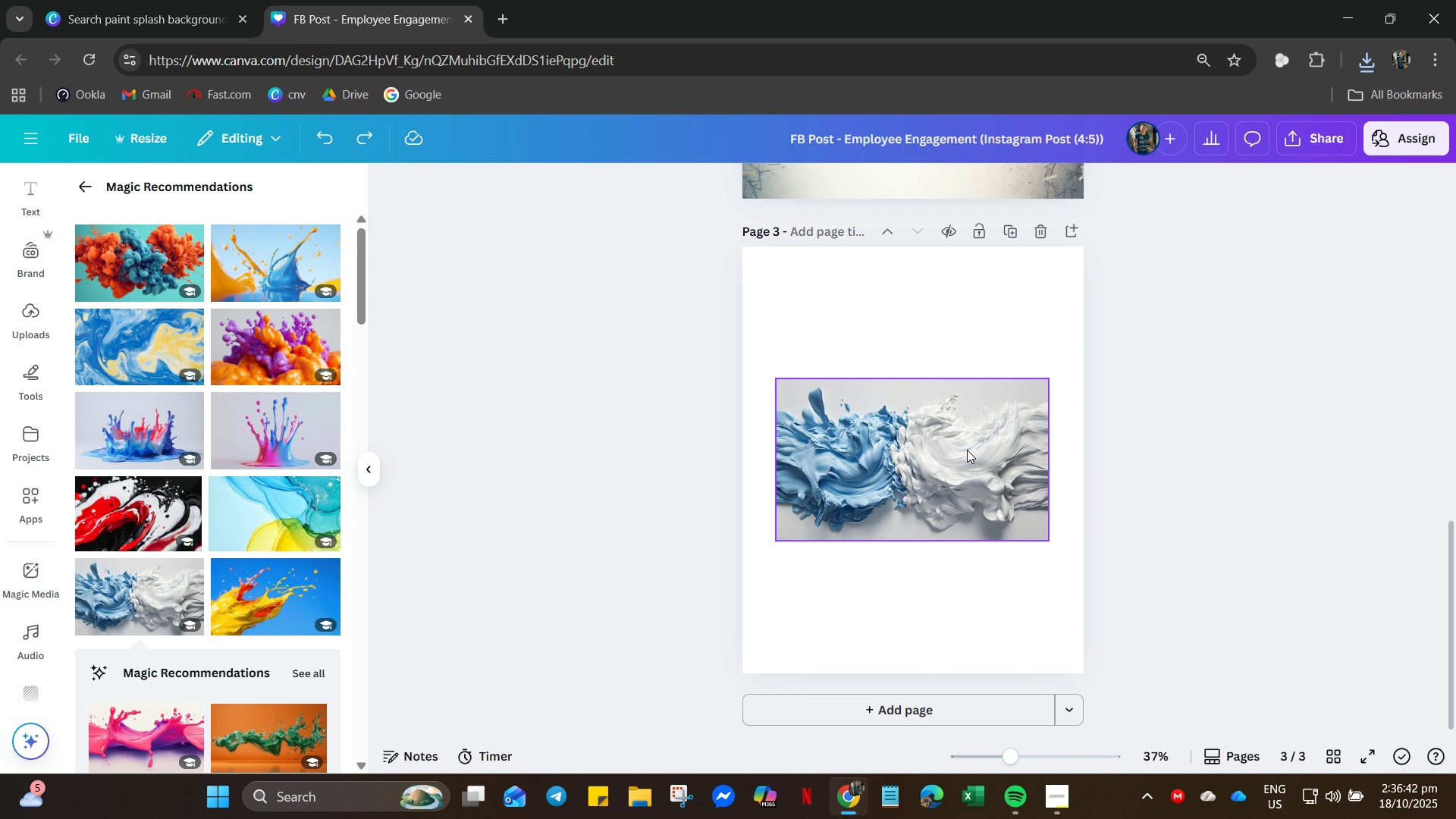 
left_click([965, 444])
 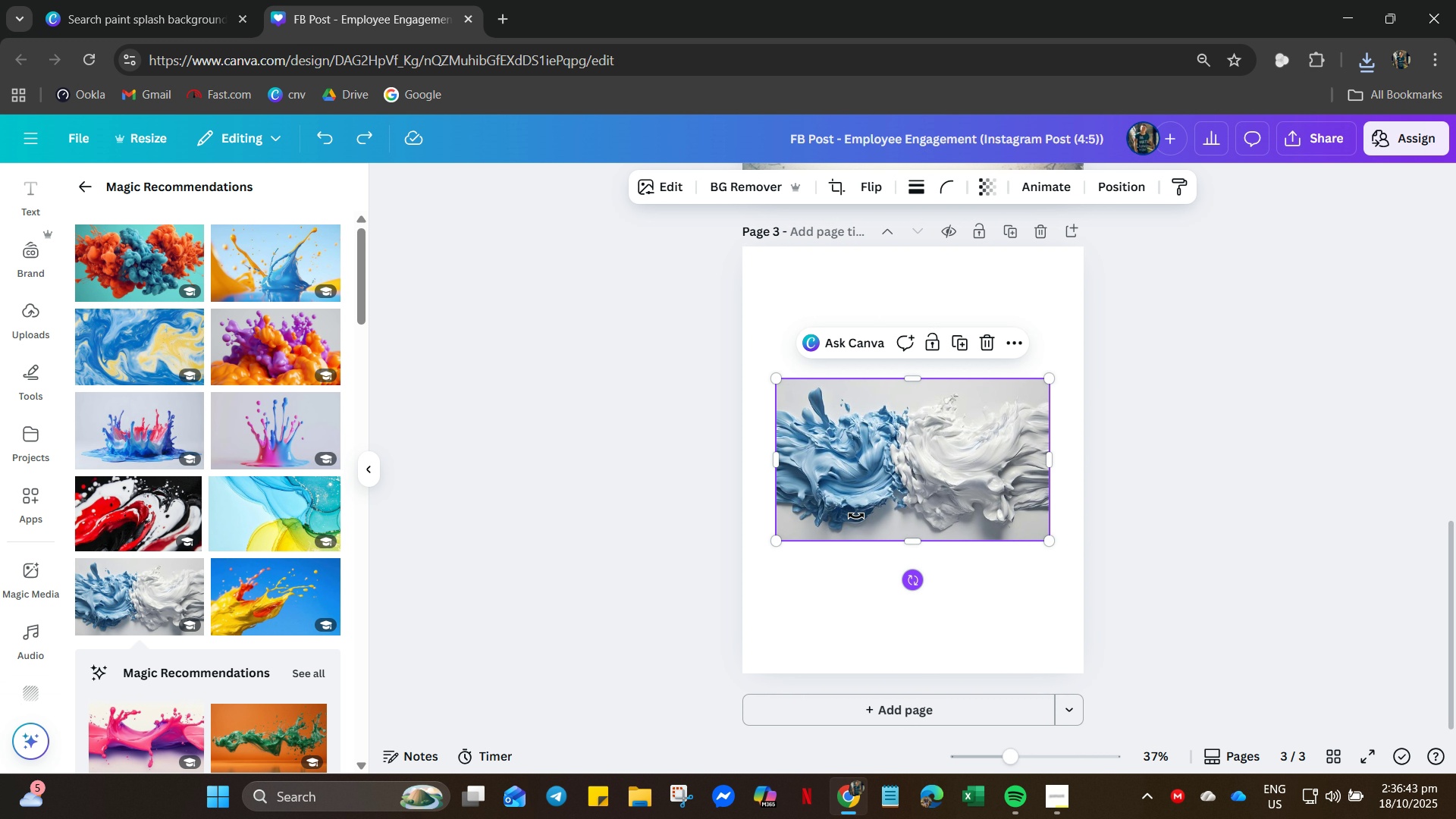 
key(Control+ControlLeft)
 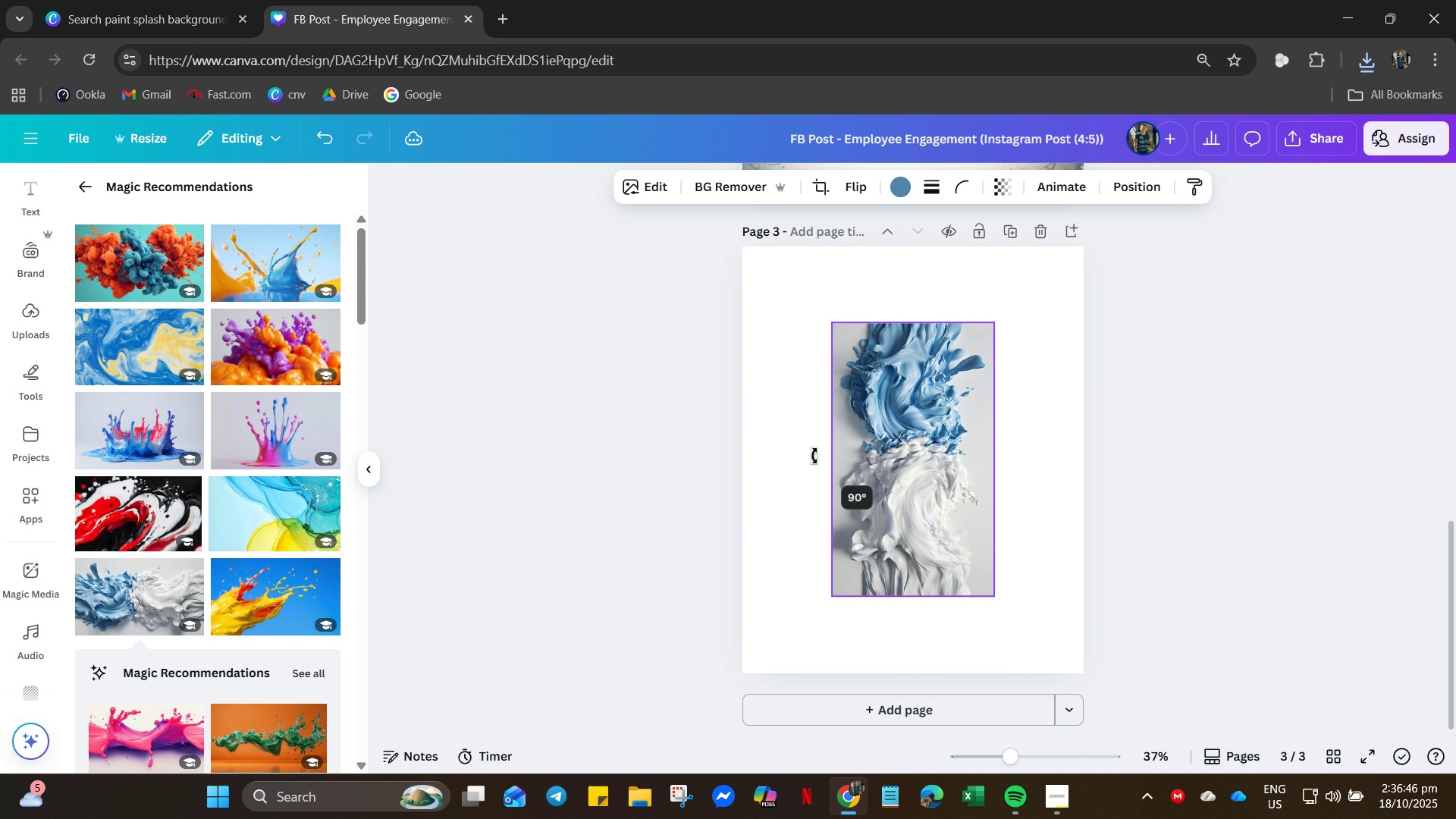 
left_click([819, 458])
 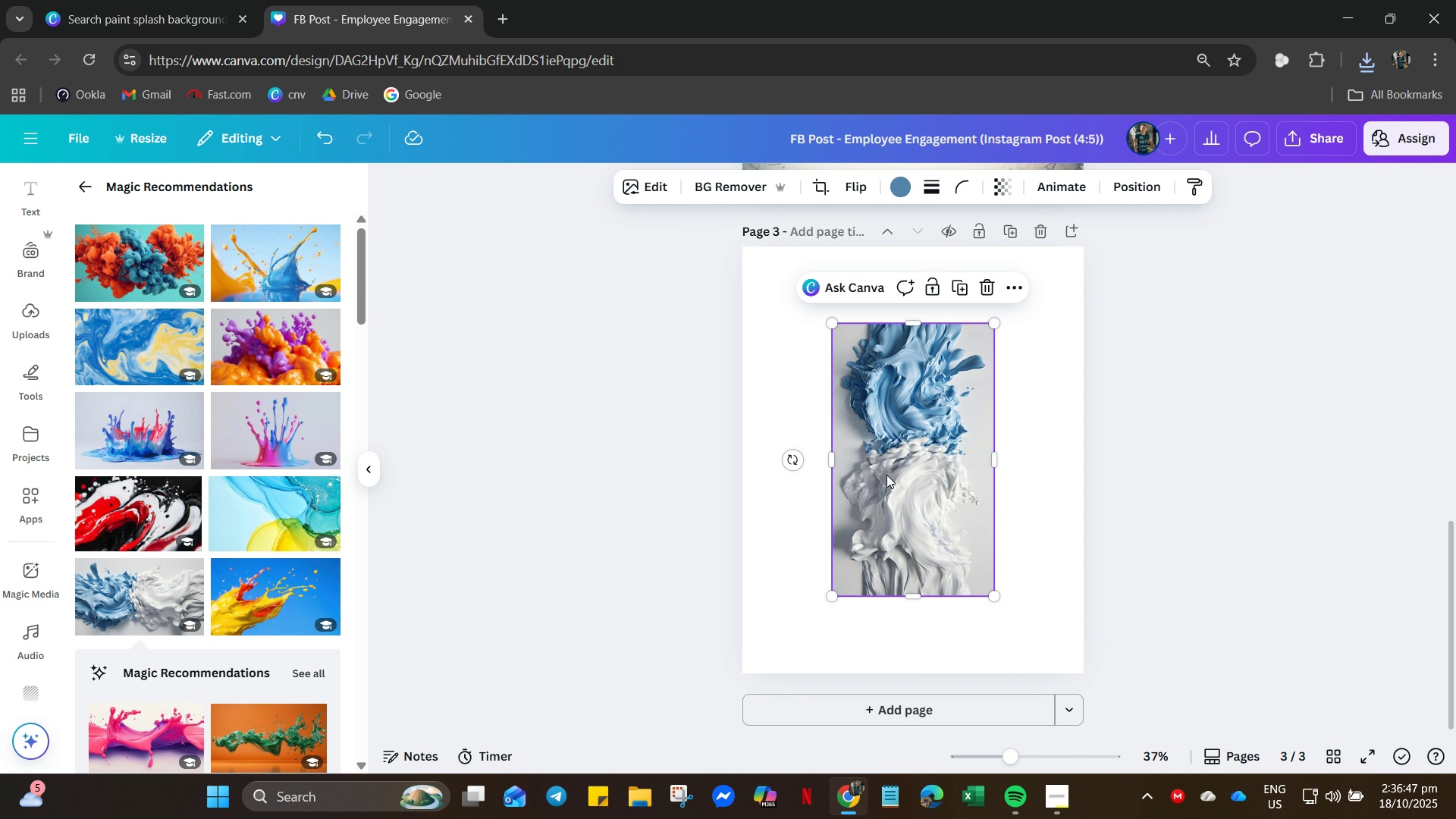 
right_click([886, 475])
 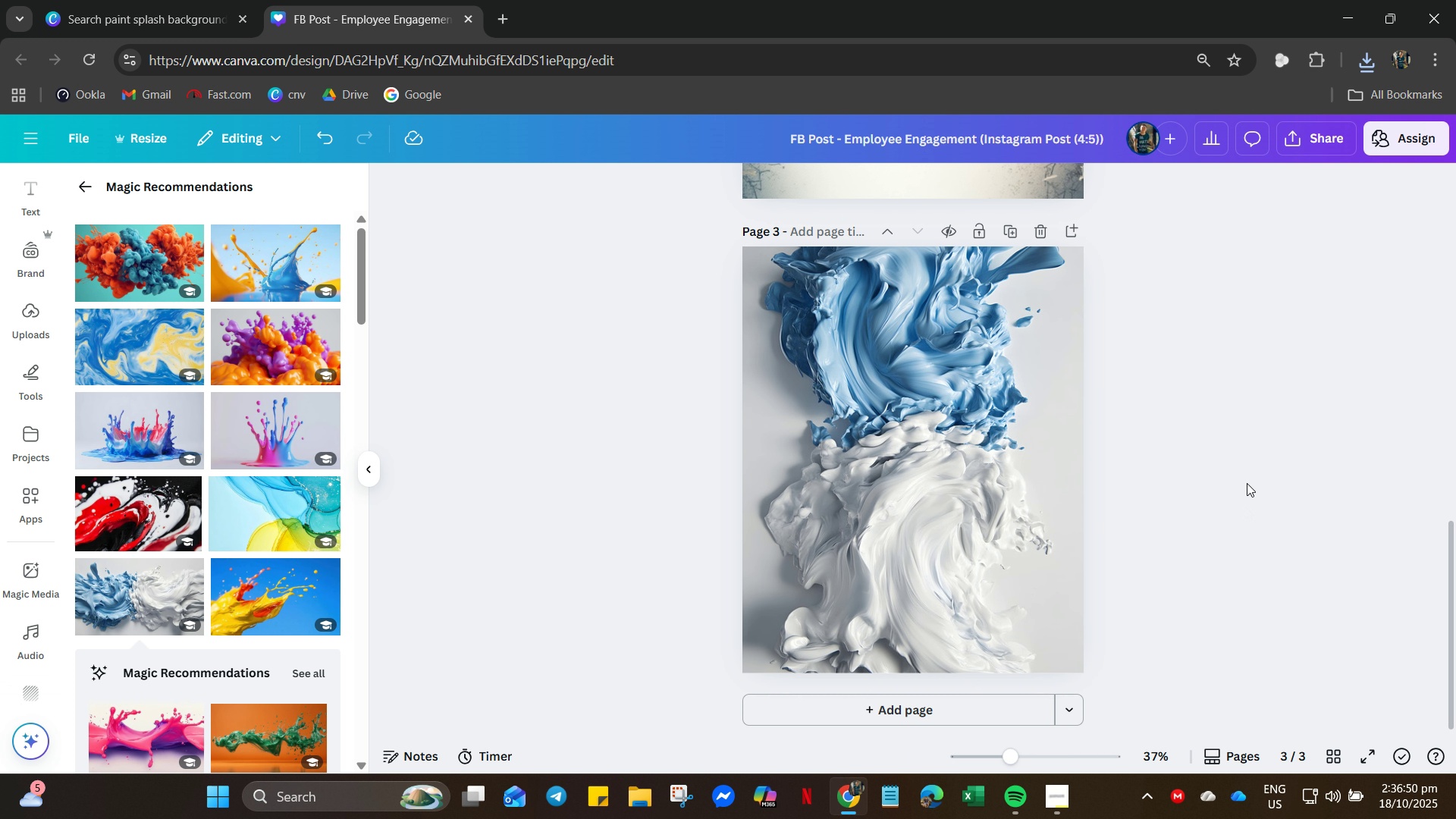 
key(Control+Z)
 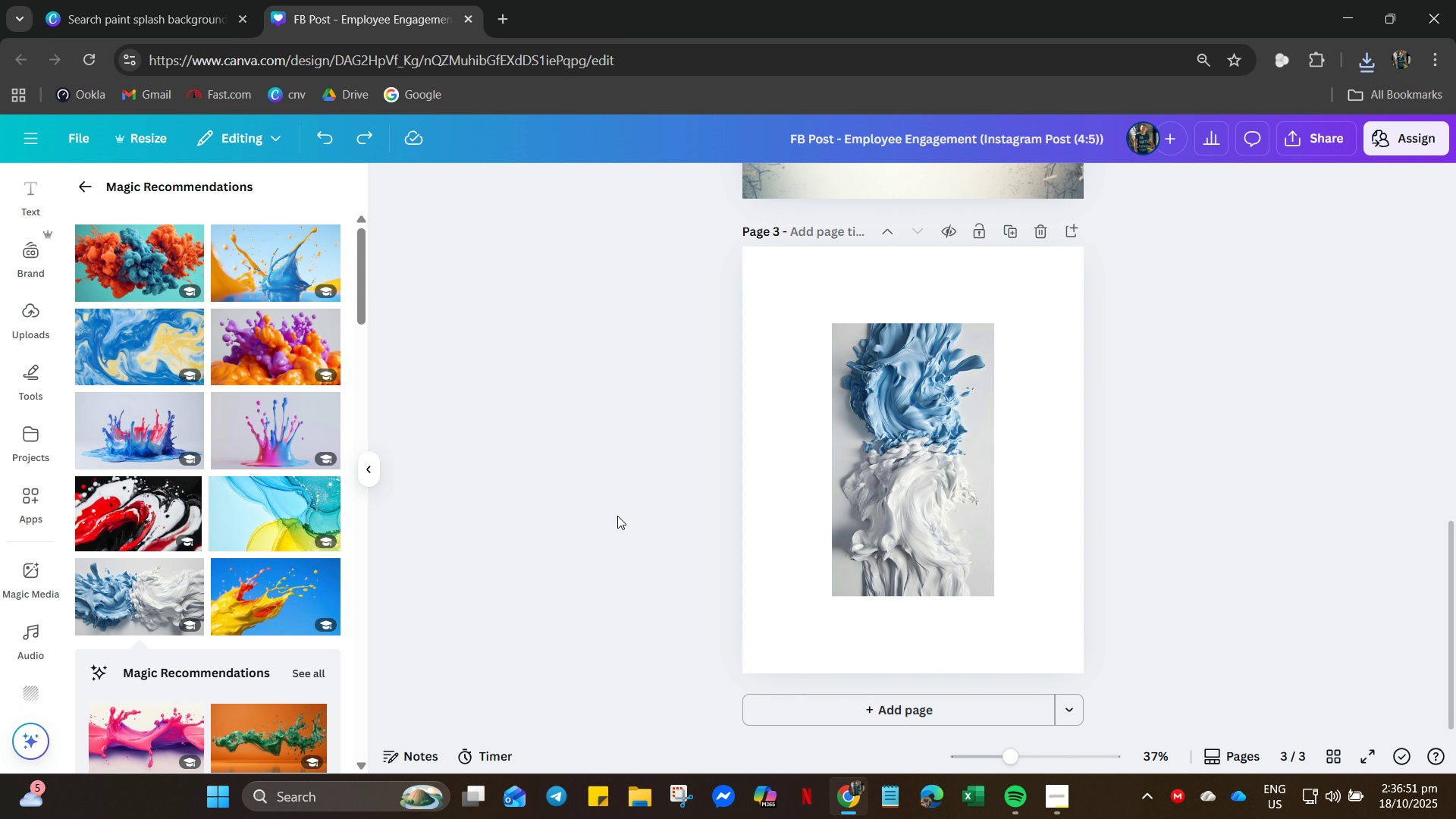 
key(Control+Z)
 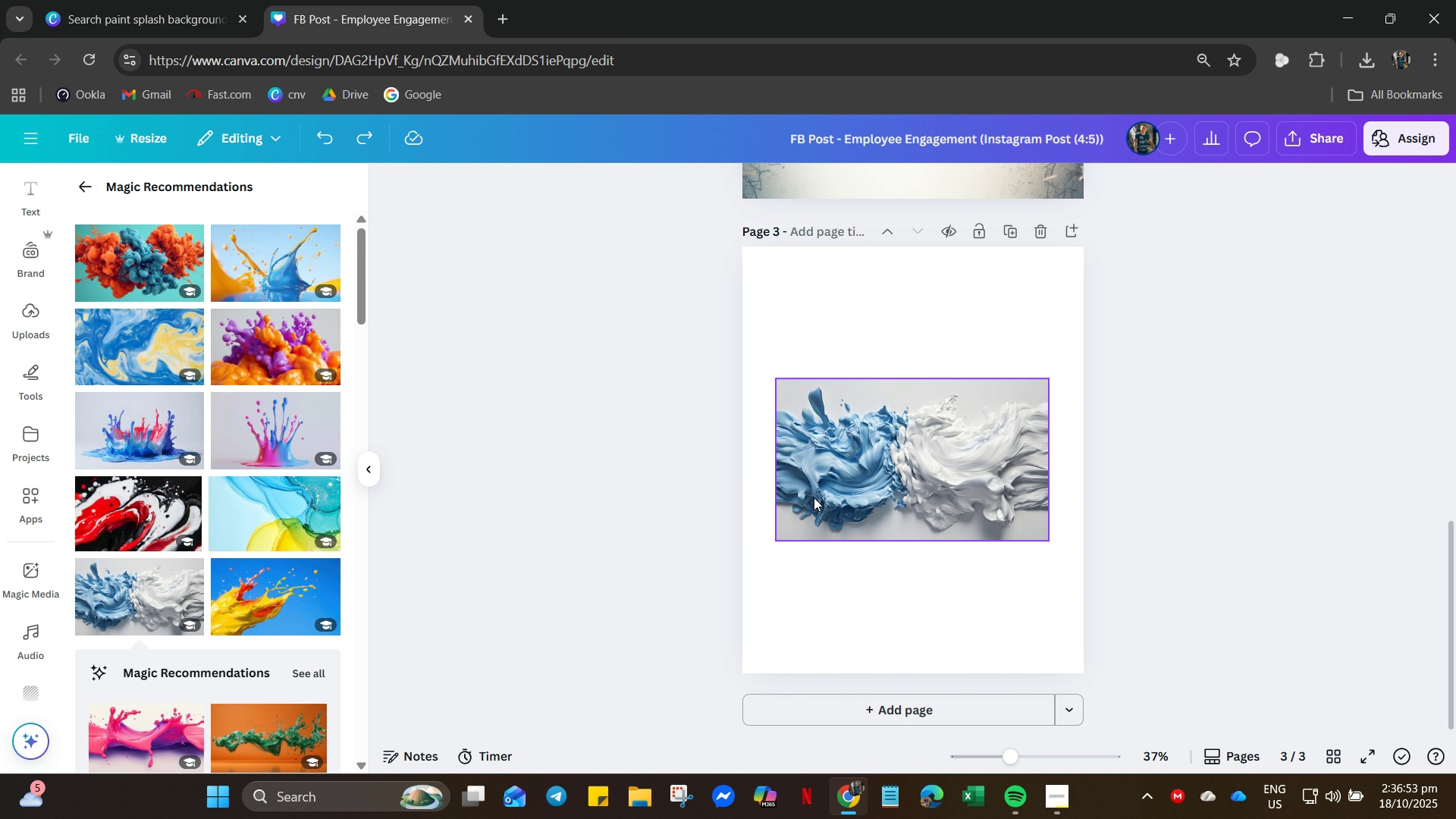 
key(Delete)
 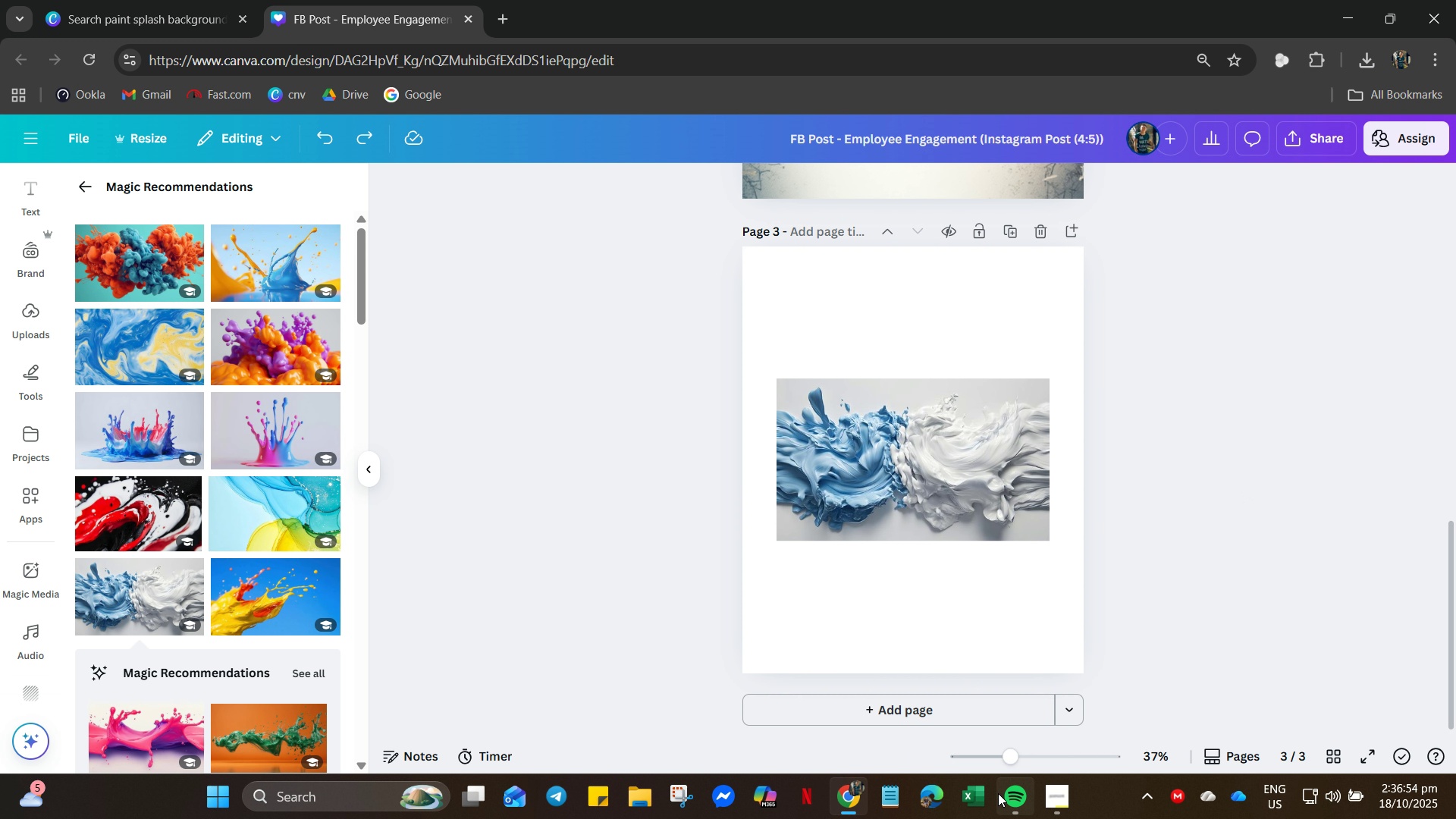 
left_click([1003, 793])
 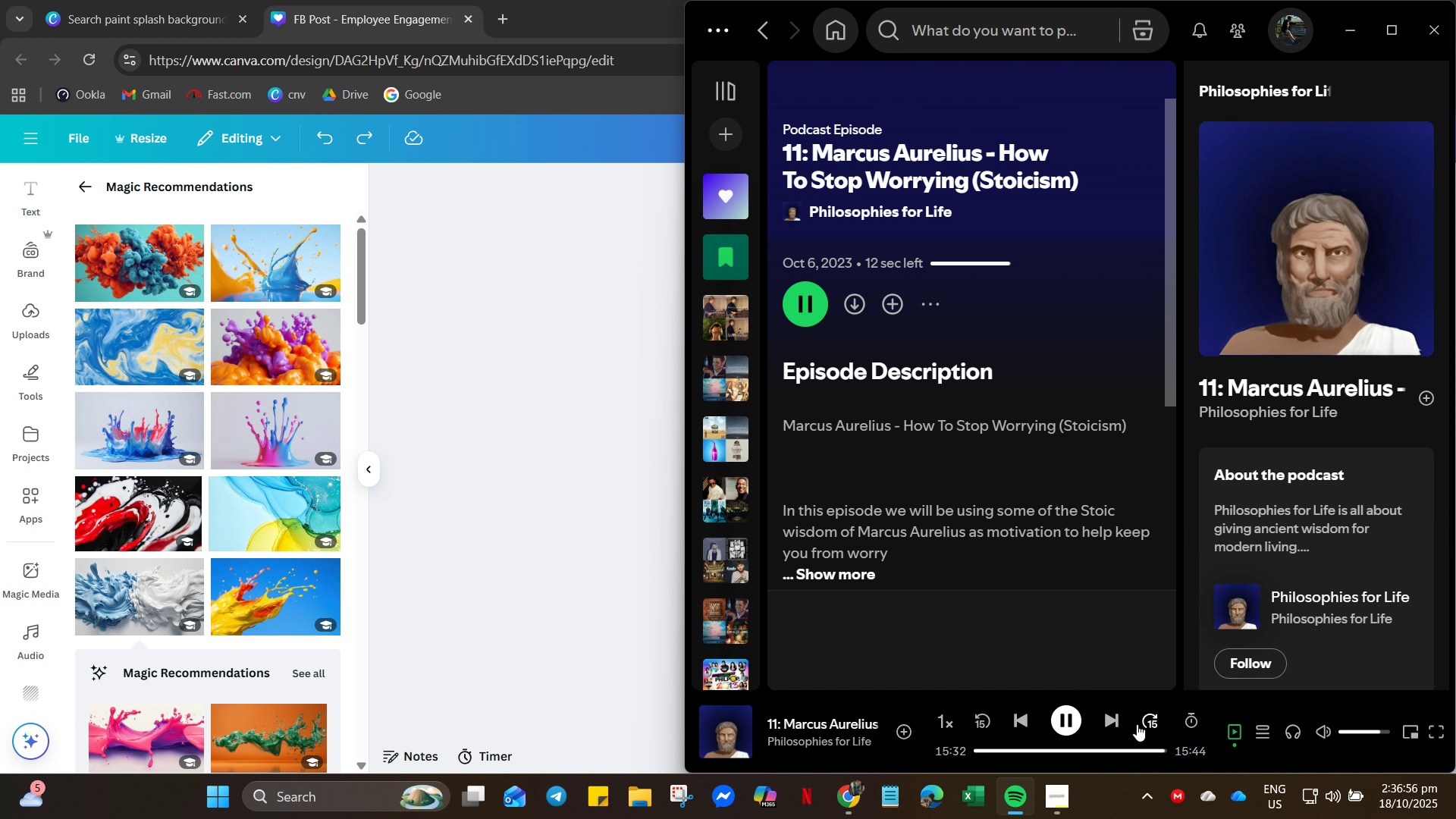 
left_click([1114, 724])
 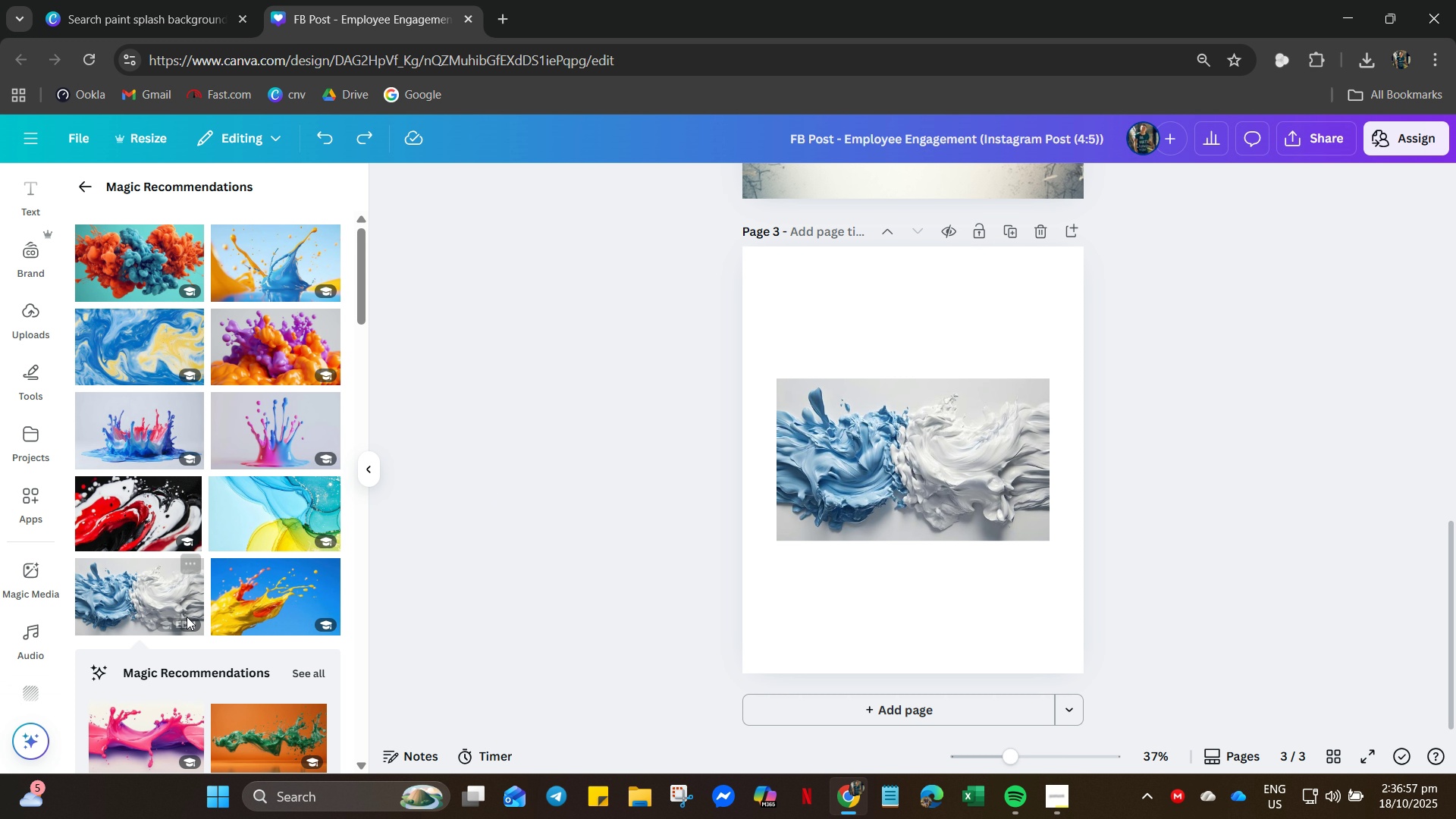 
scroll: coordinate [208, 635], scroll_direction: down, amount: 17.0
 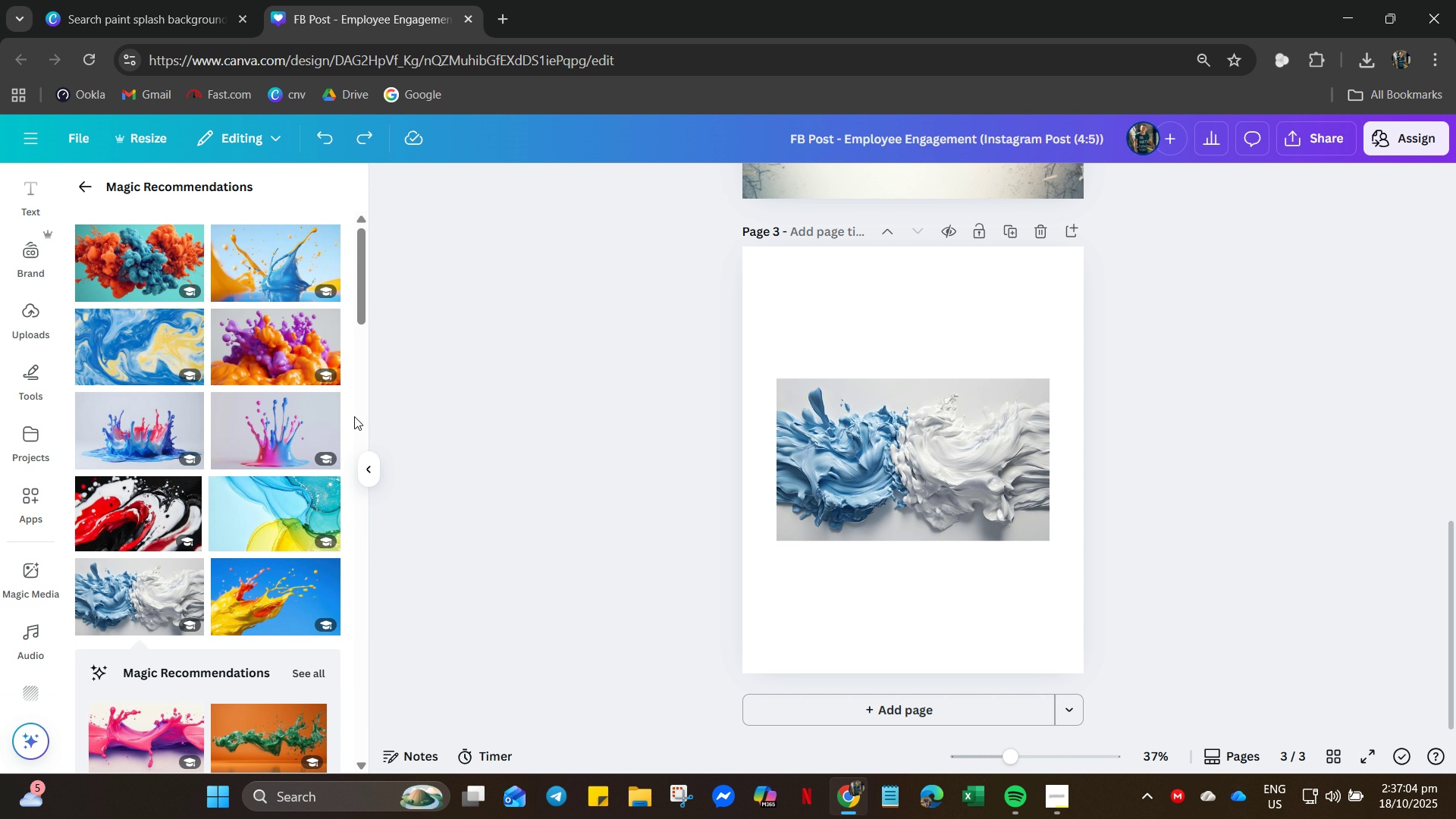 
left_click([283, 434])
 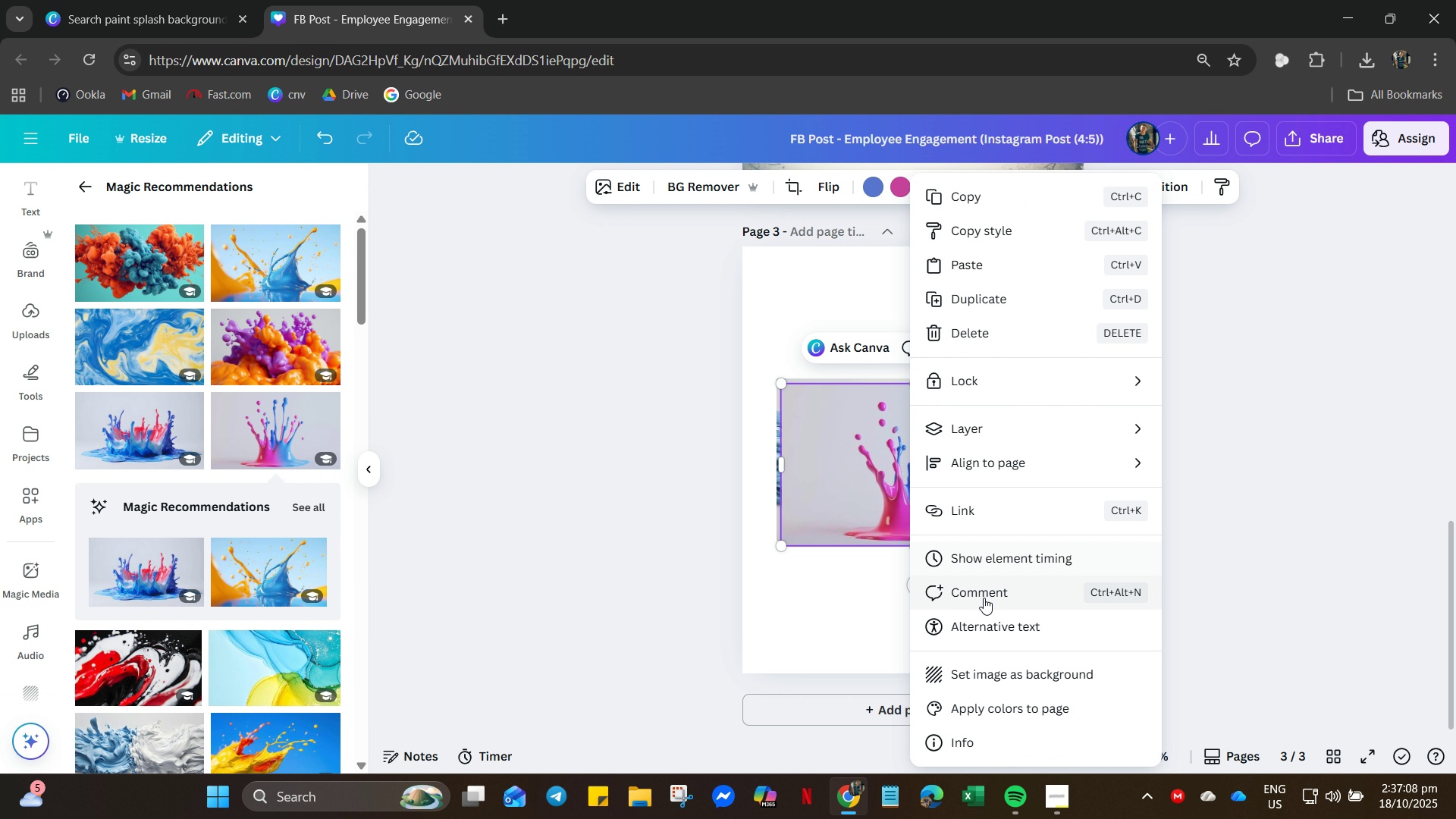 
left_click([980, 674])
 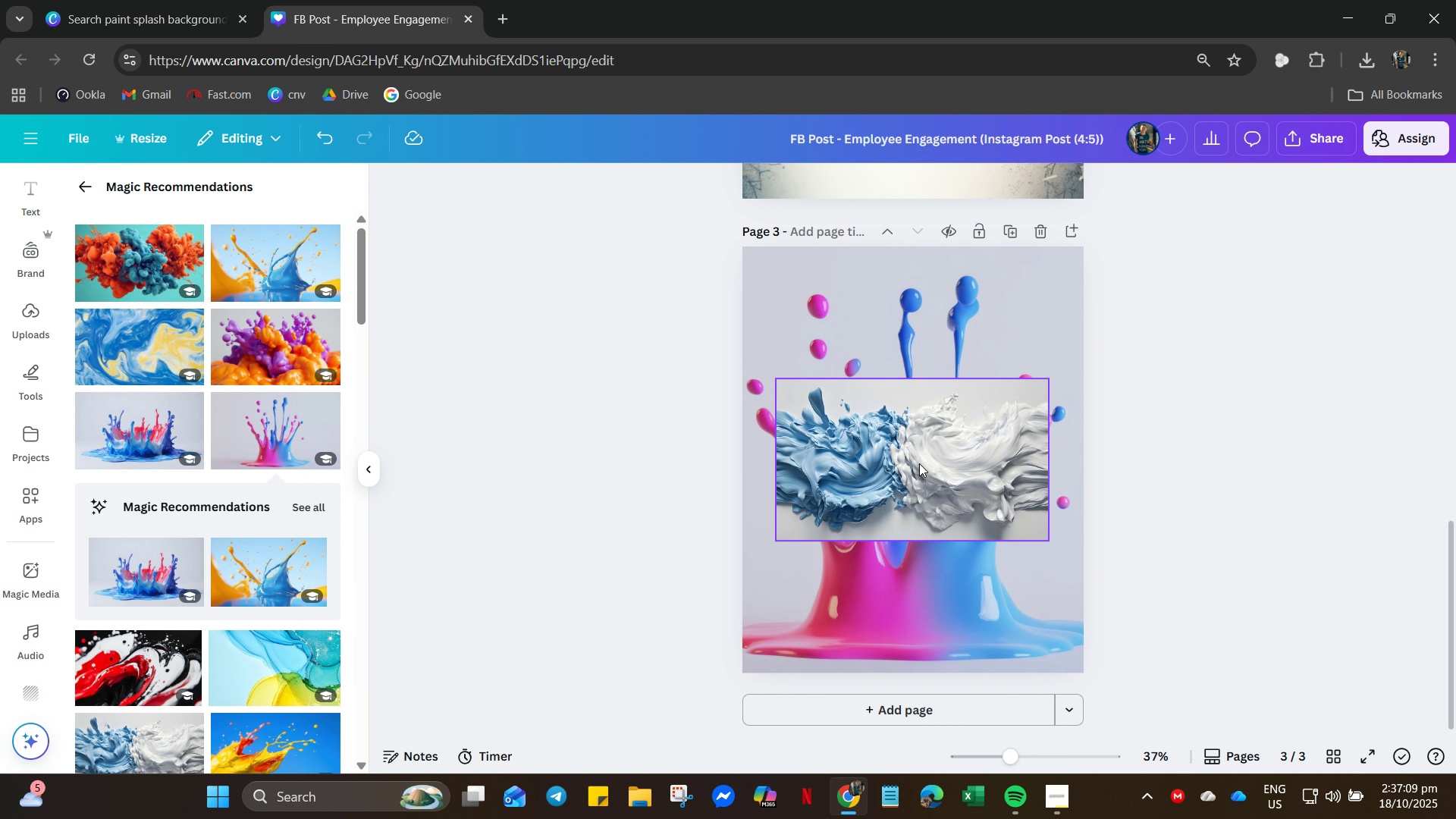 
left_click([919, 463])
 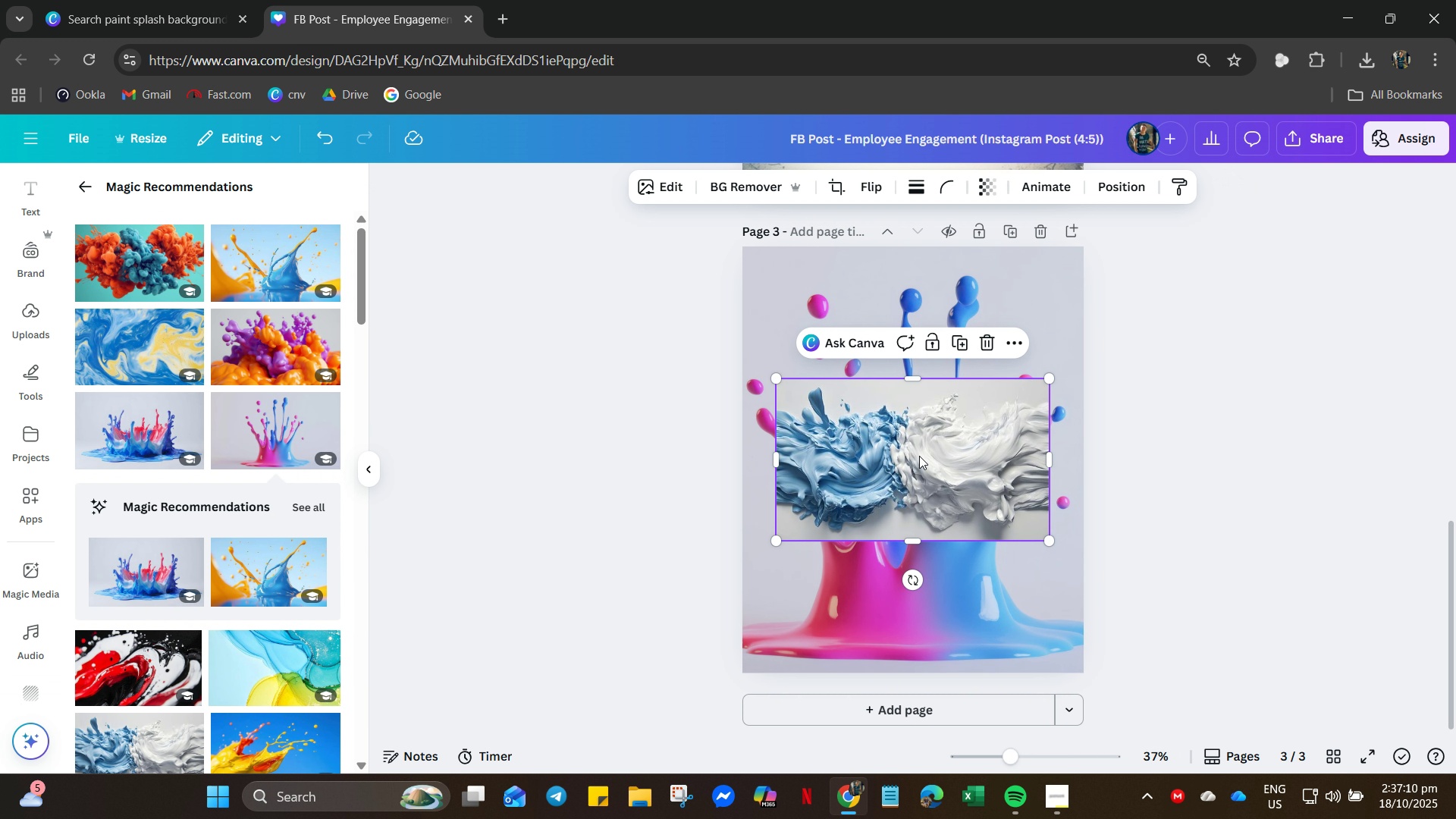 
key(Delete)
 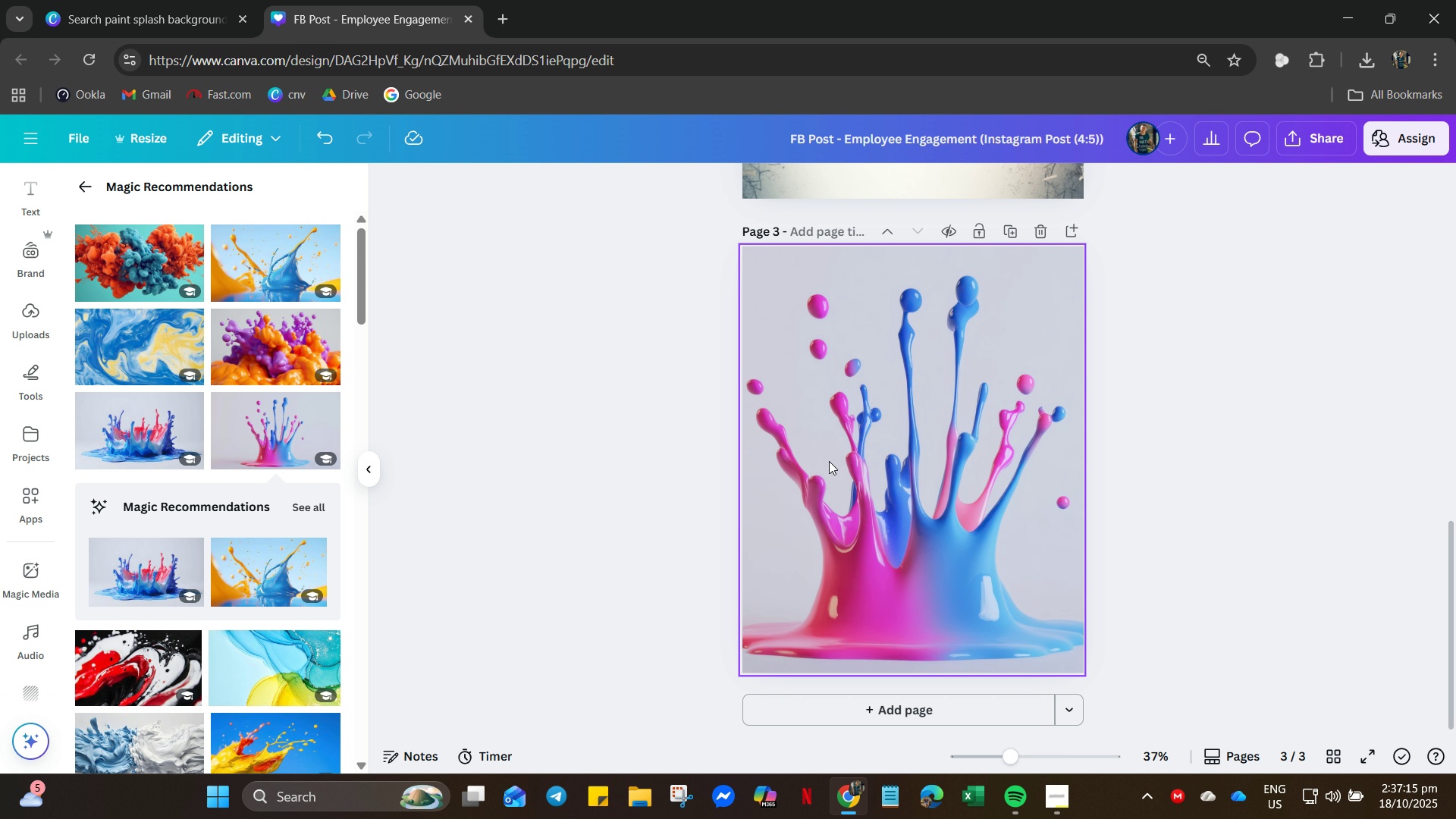 
wait(6.08)
 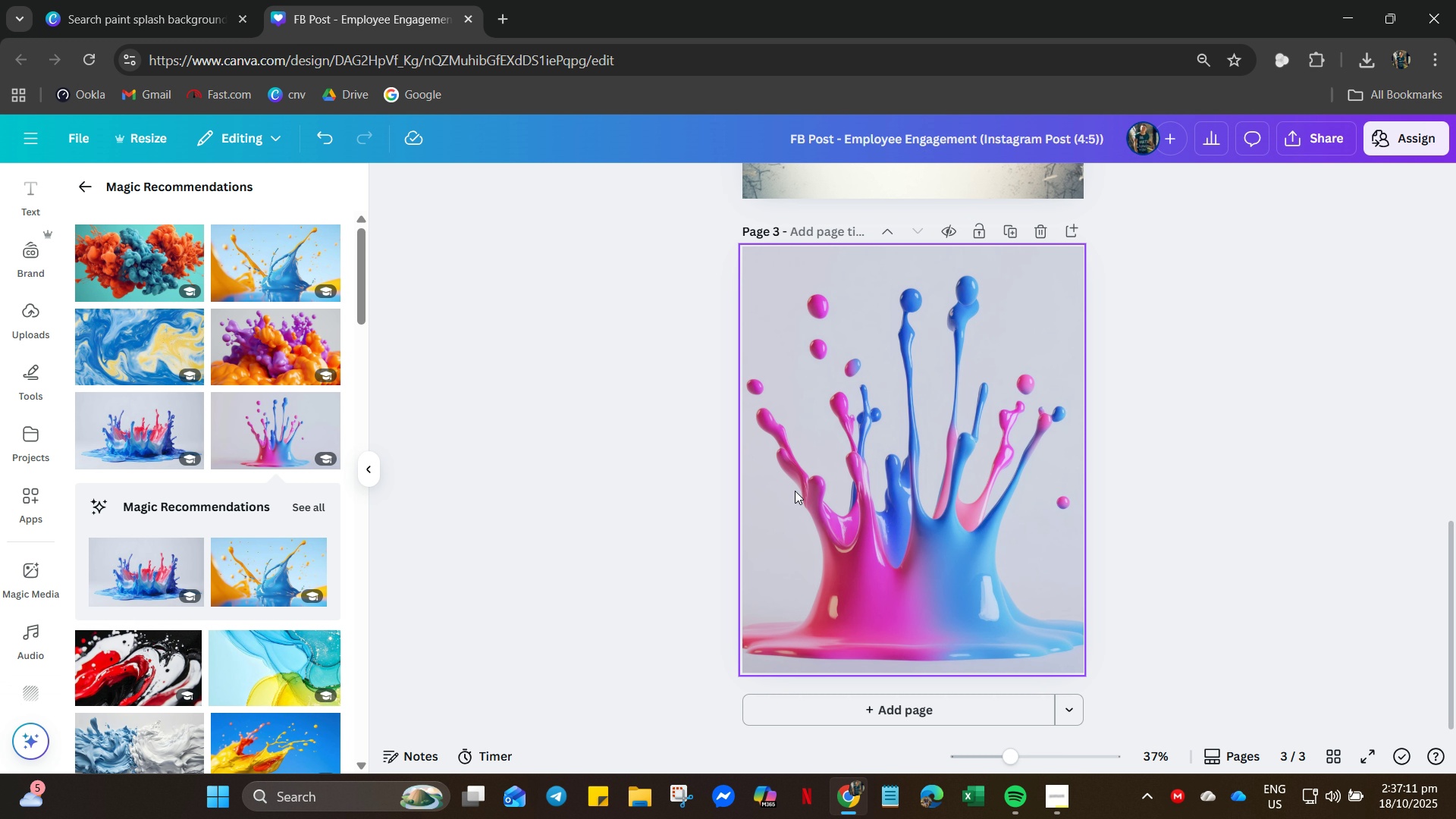 
key(Delete)
 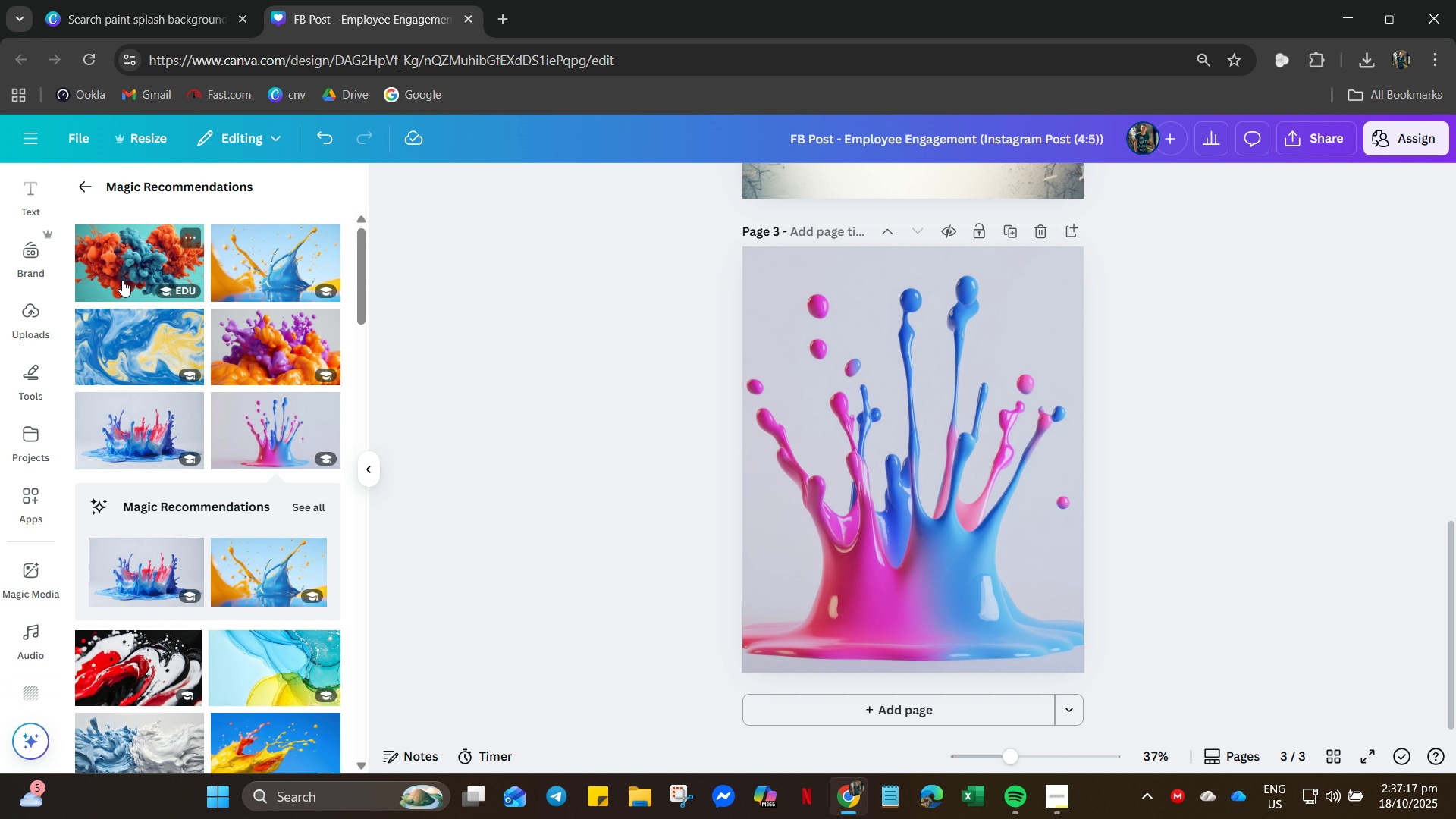 
left_click([126, 278])
 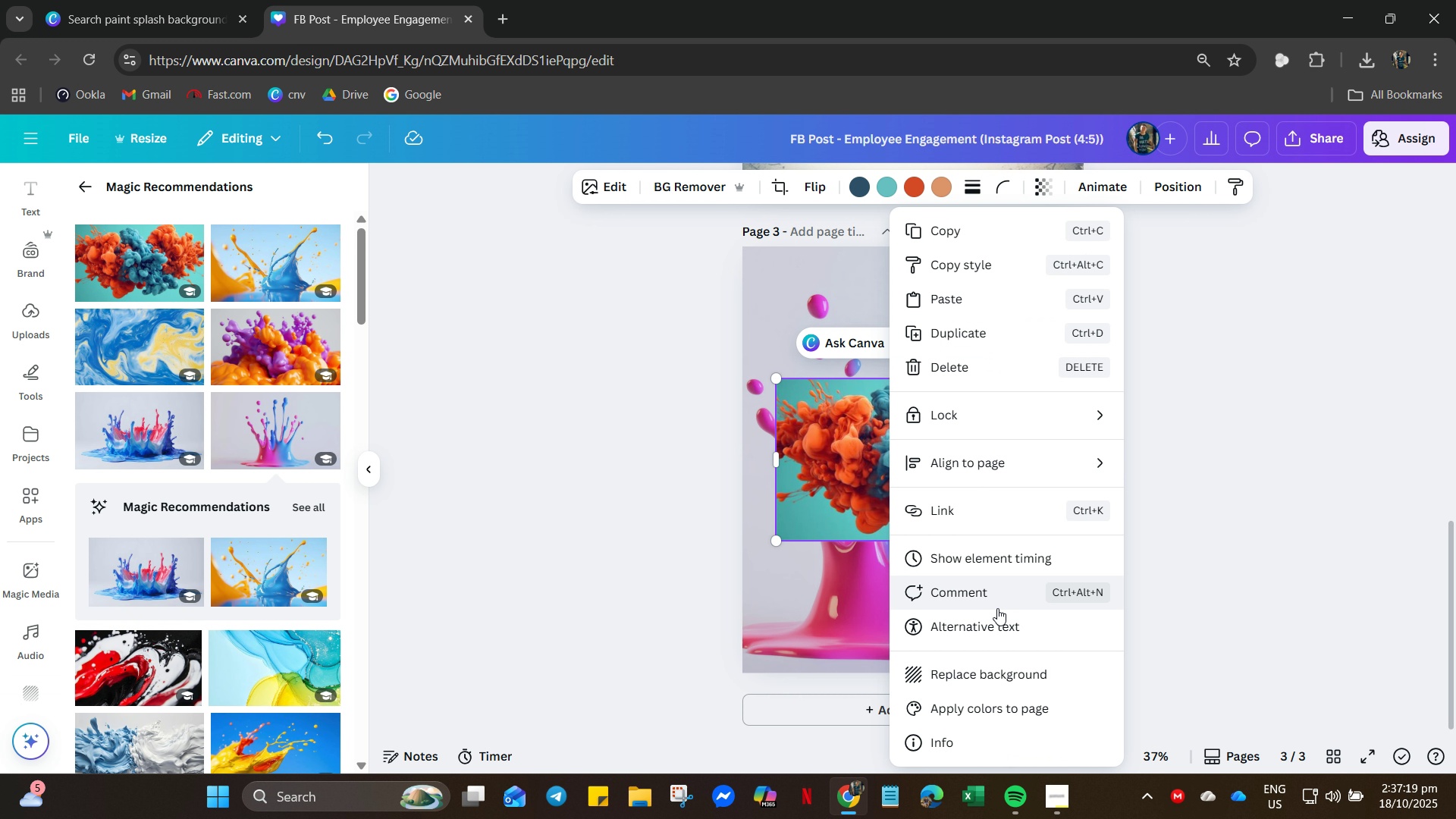 
left_click([971, 671])
 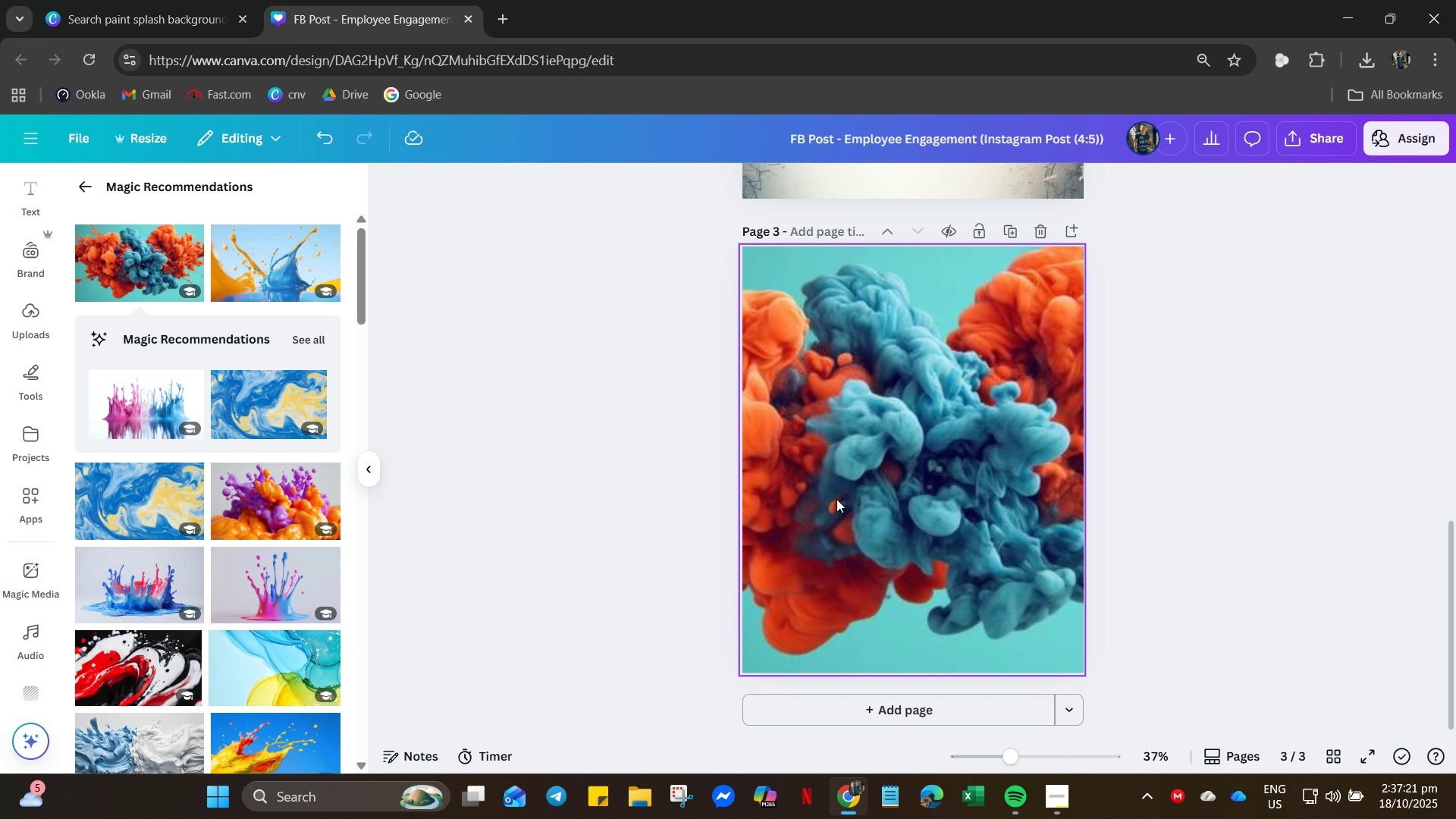 
left_click([908, 484])
 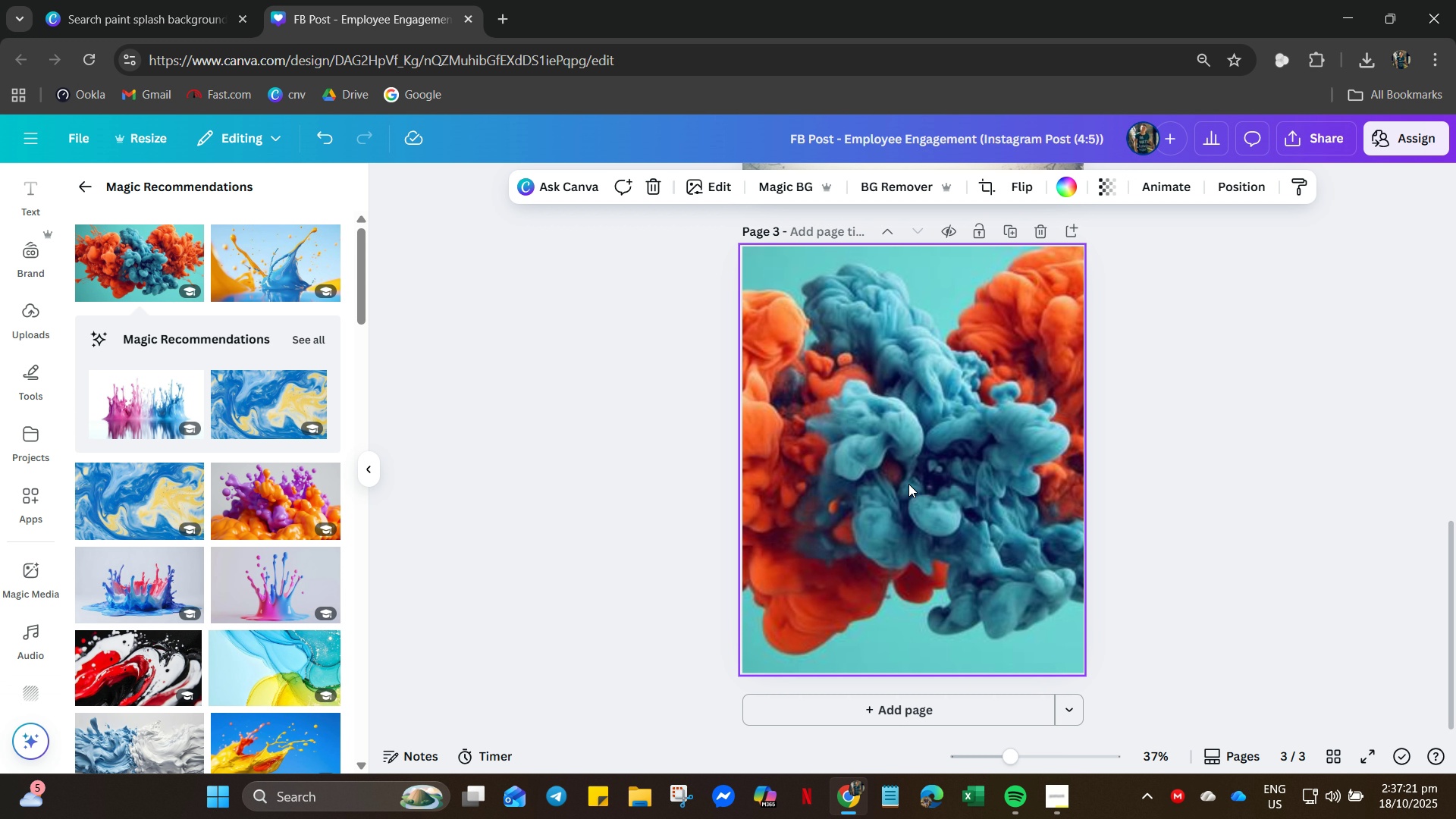 
key(Delete)
 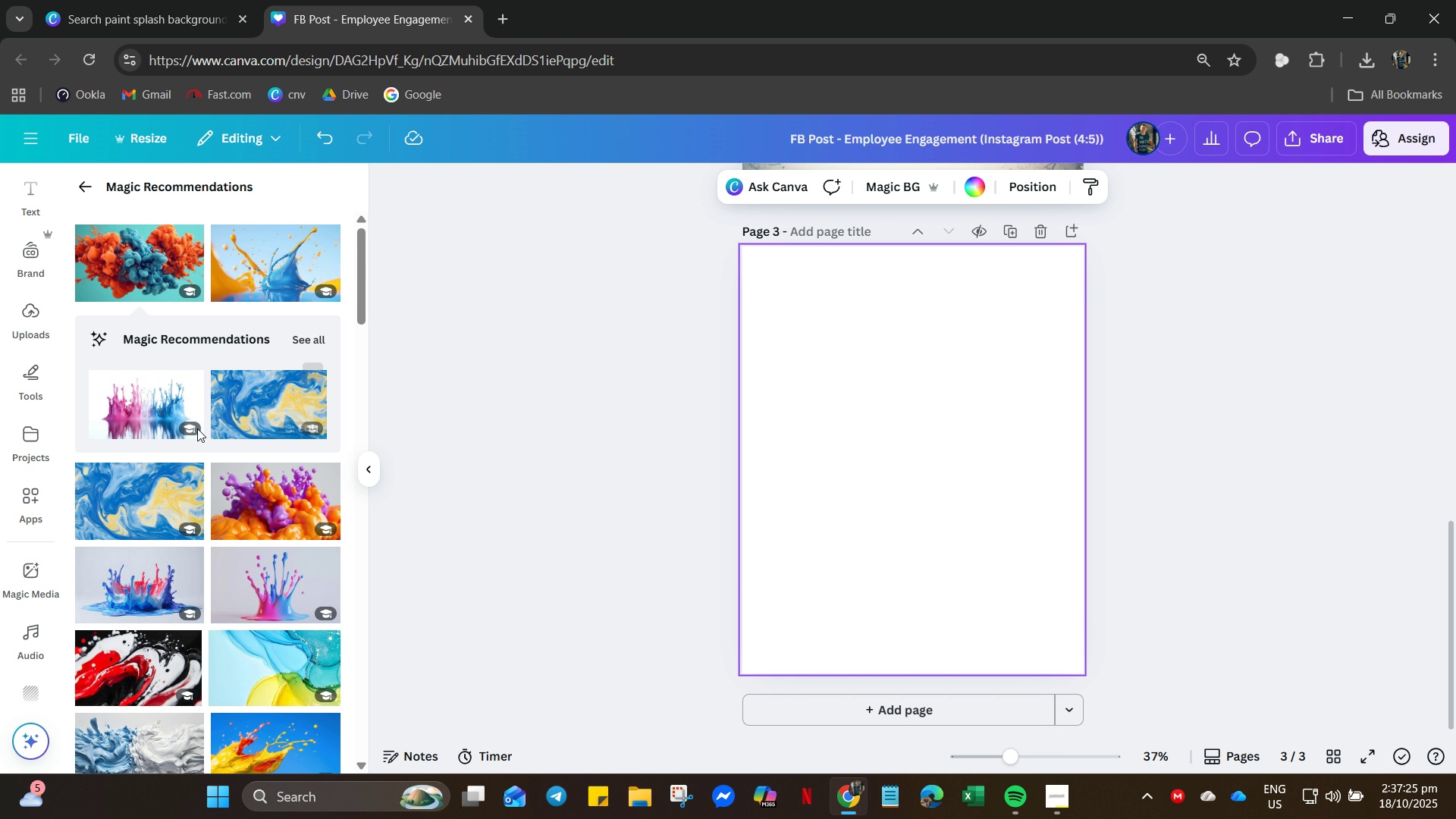 
scroll: coordinate [236, 590], scroll_direction: down, amount: 8.0
 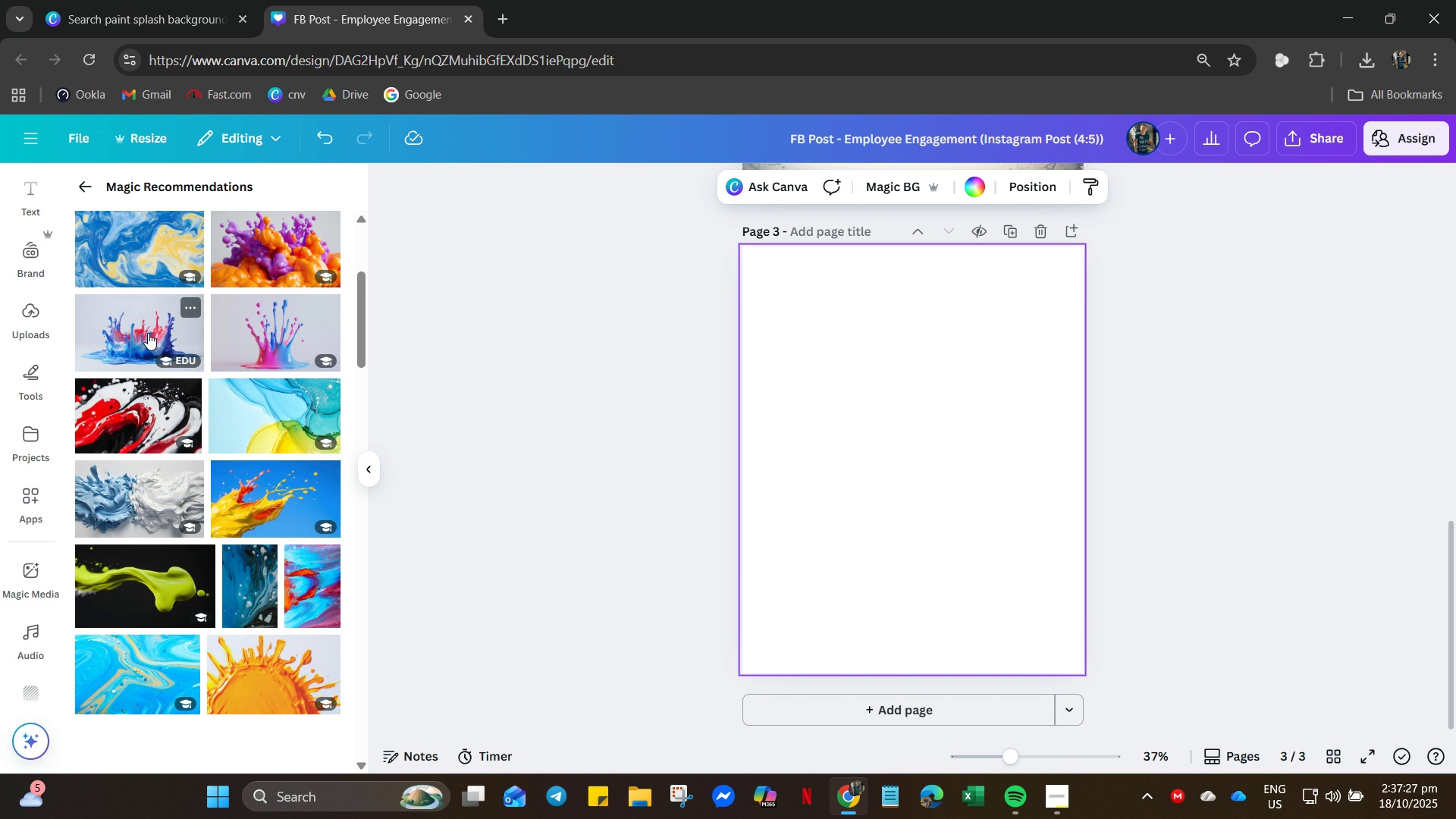 
left_click([148, 333])
 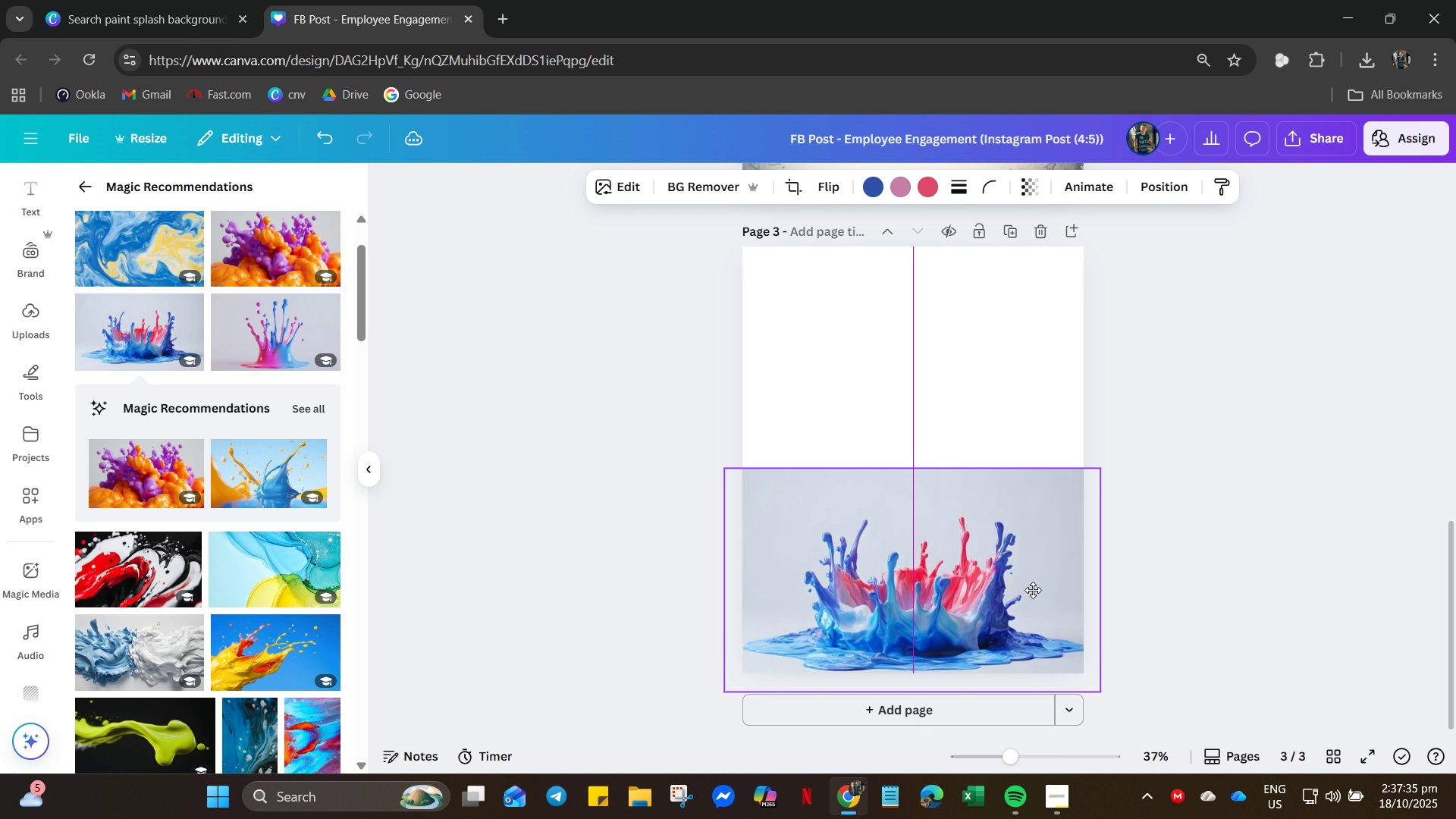 
wait(11.34)
 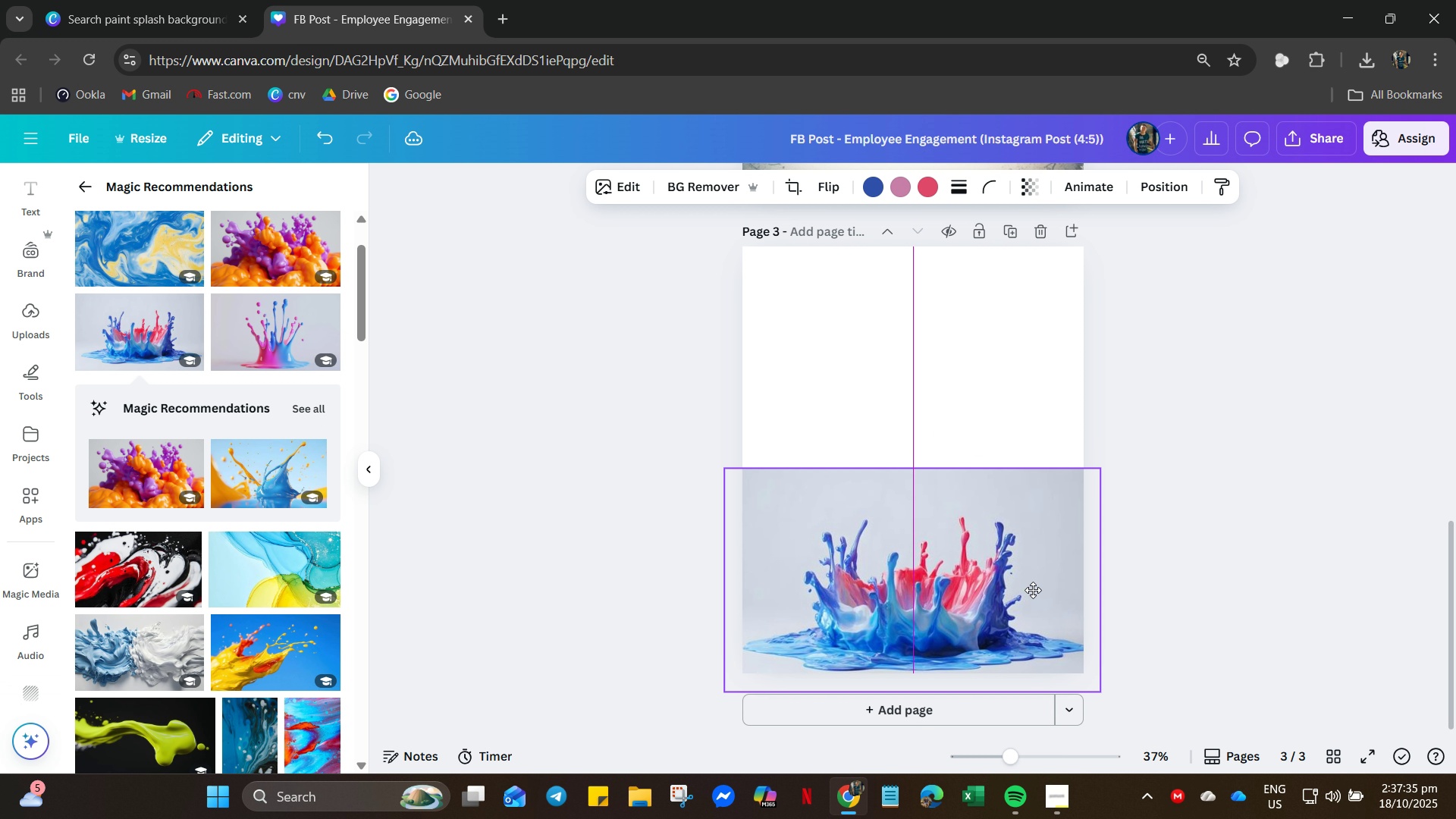 
hold_key(key=ArrowRight, duration=0.34)
 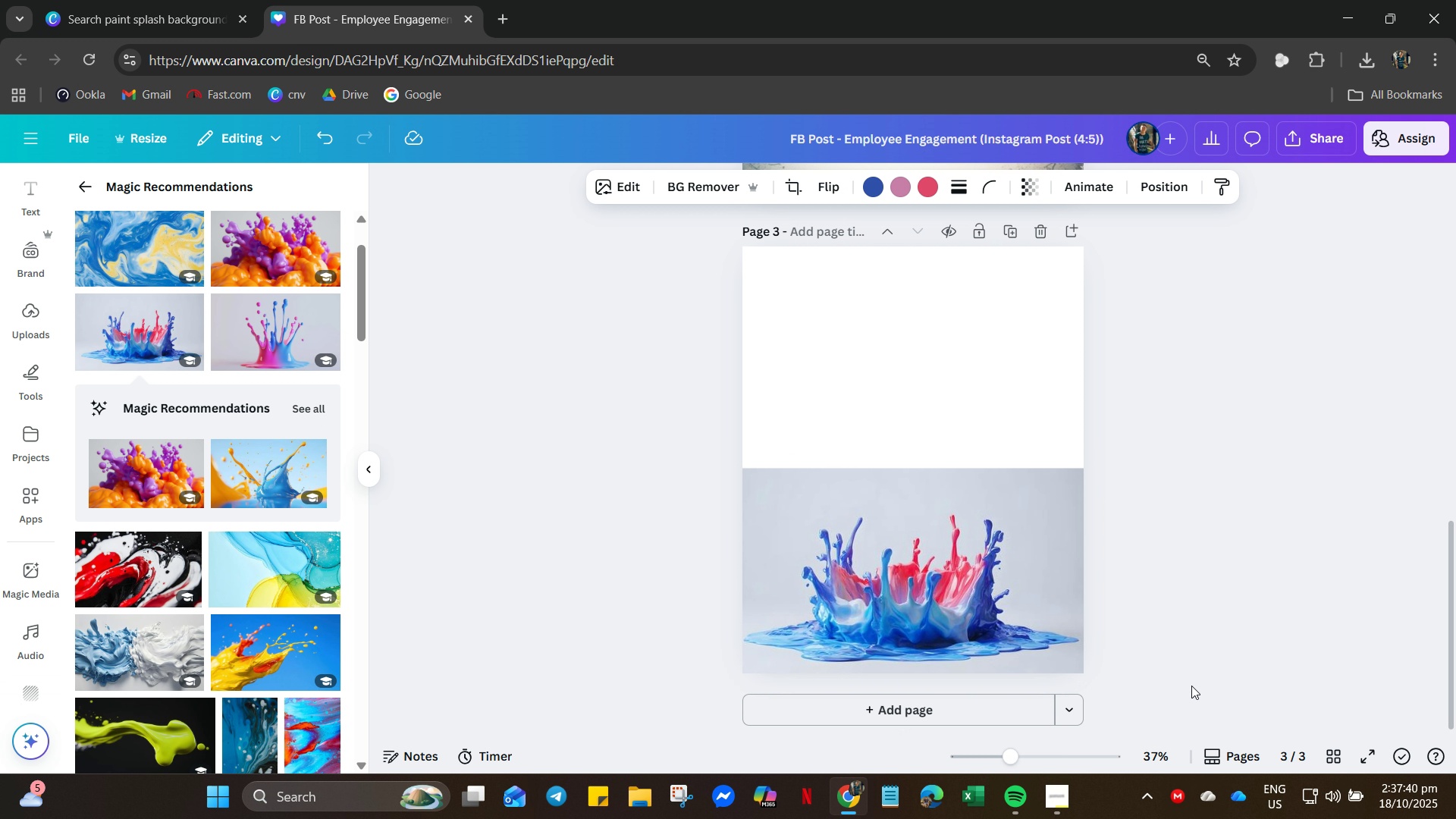 
hold_key(key=ArrowRight, duration=0.45)
 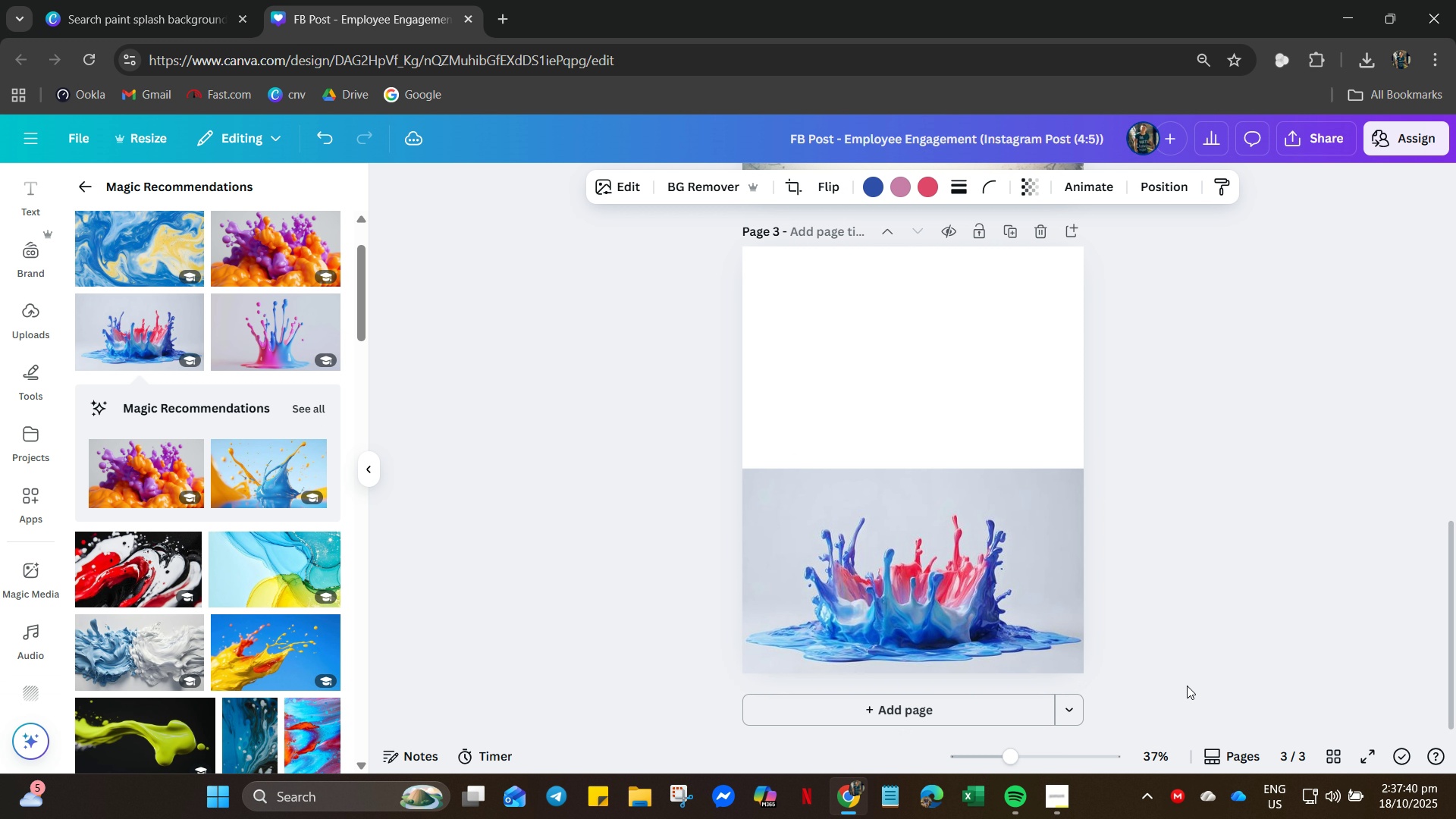 
key(ArrowDown)
 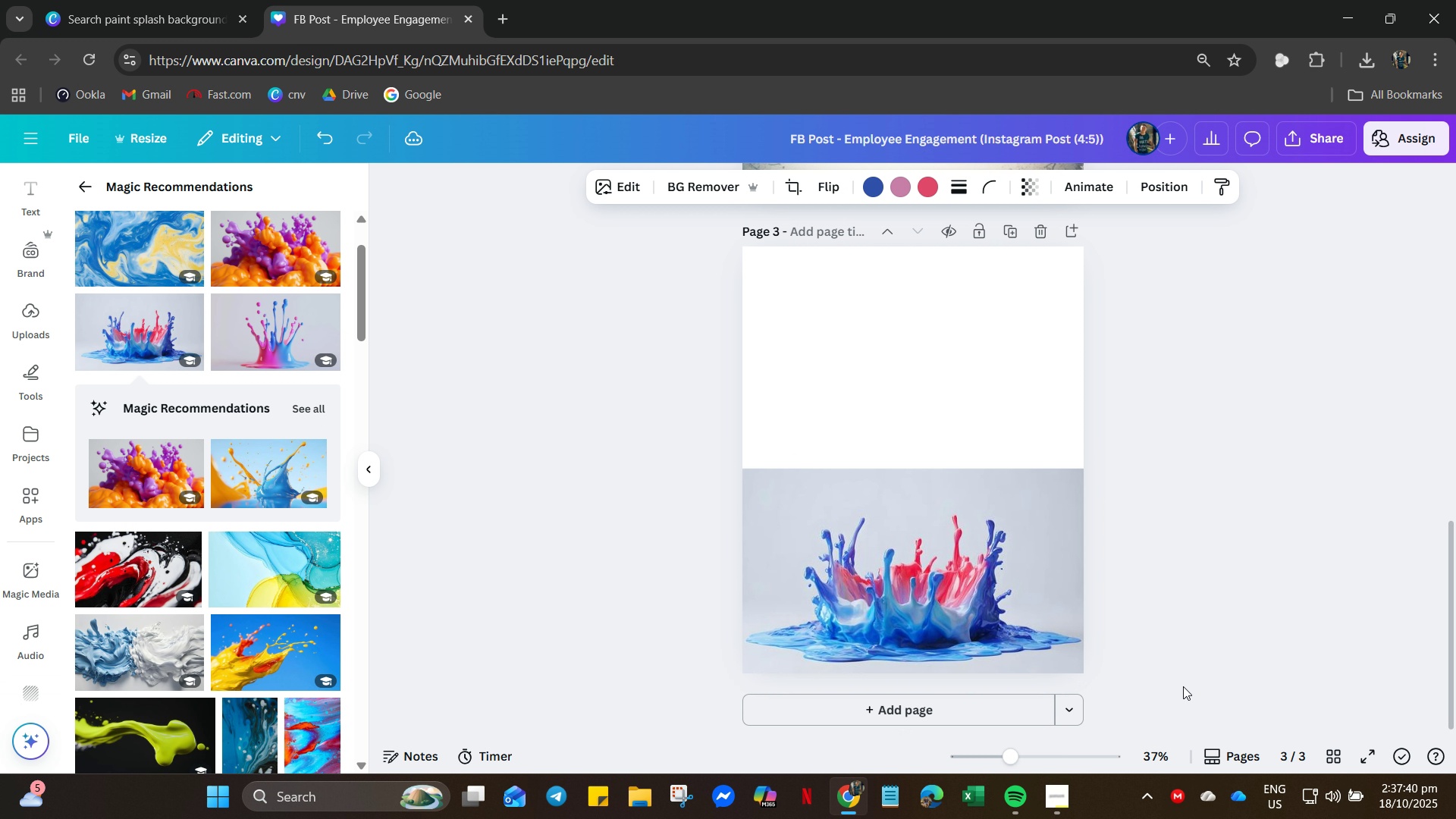 
key(ArrowDown)
 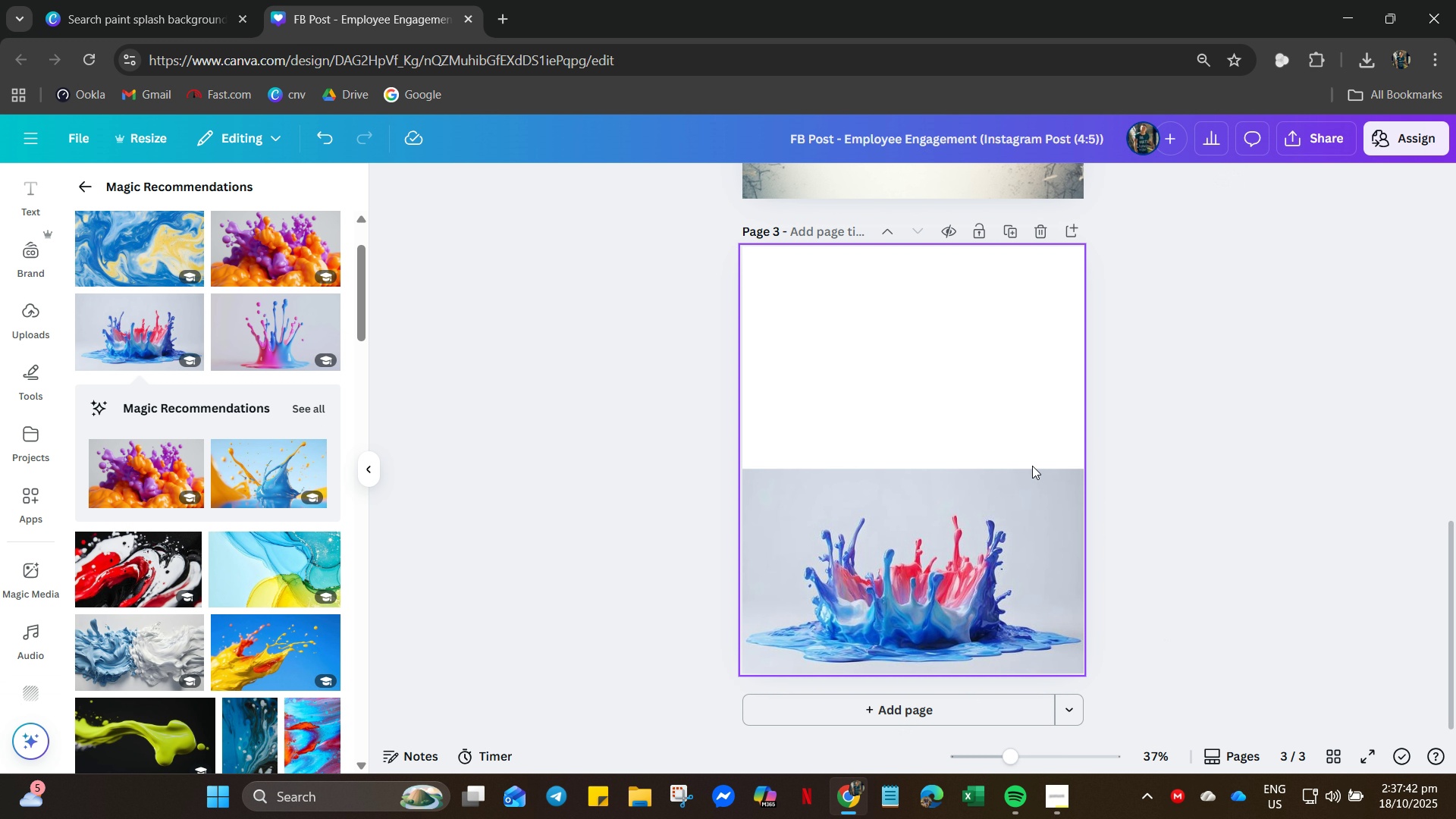 
left_click([984, 552])
 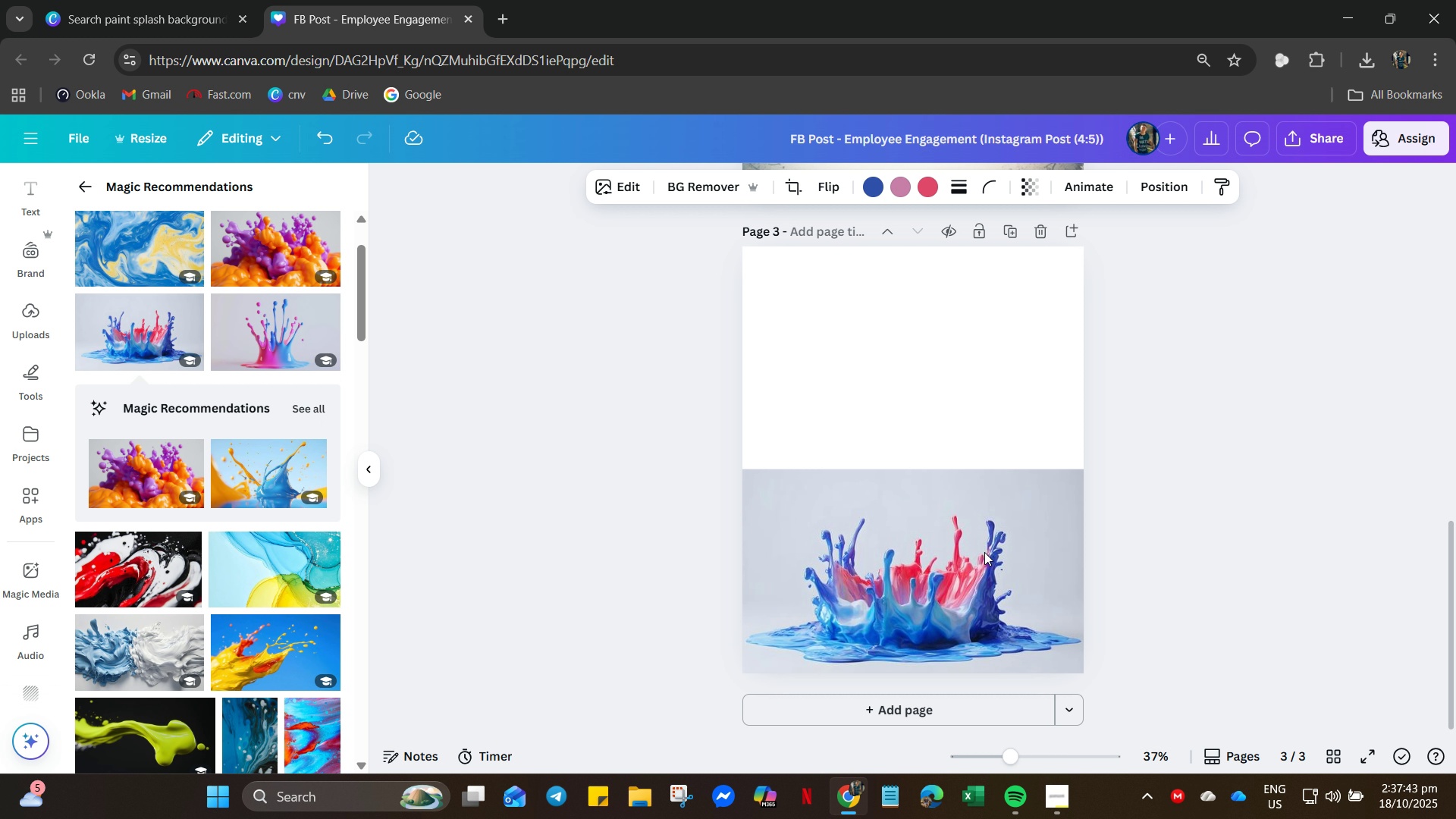 
hold_key(key=ArrowDown, duration=0.38)
 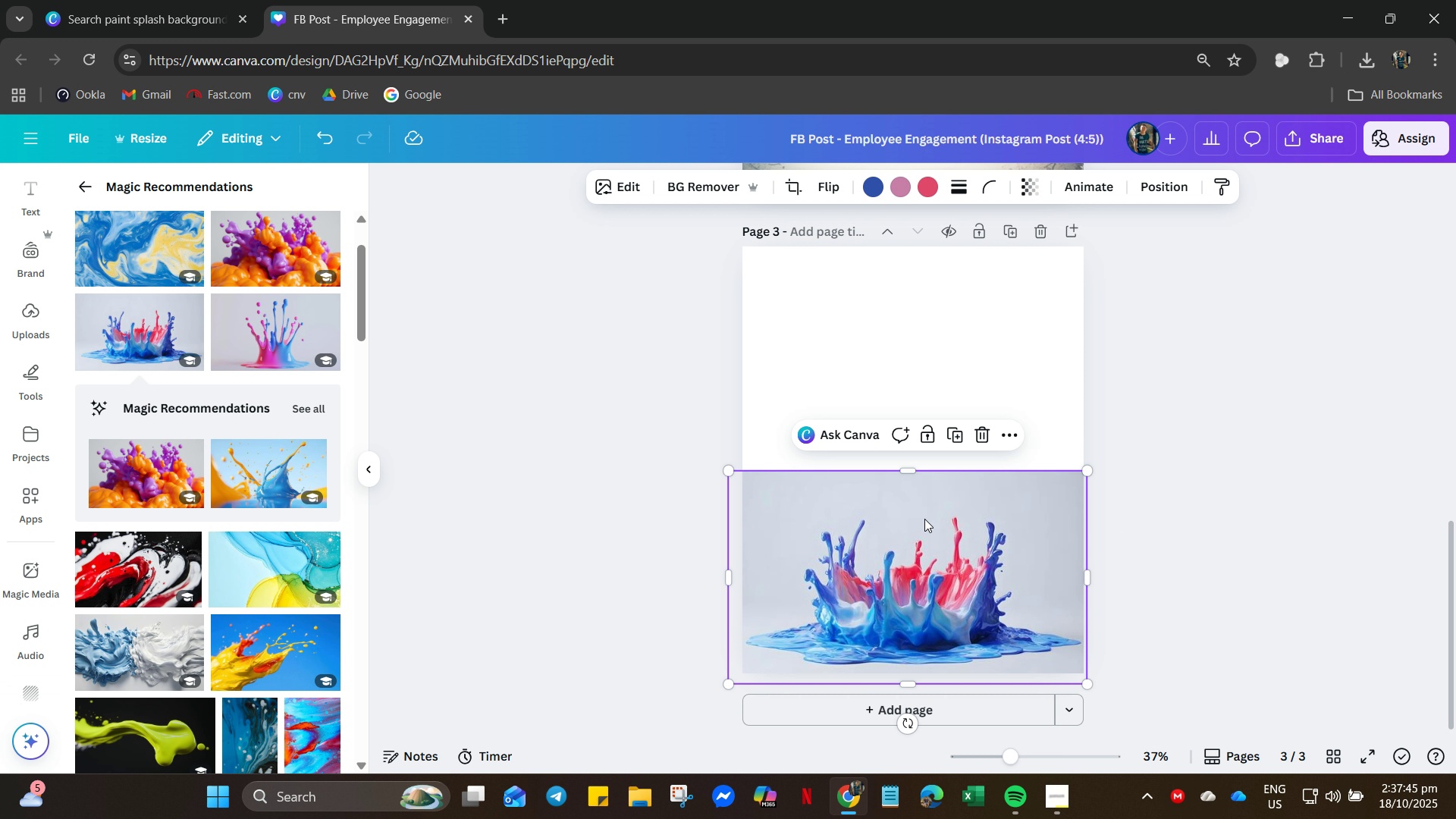 
double_click([937, 394])
 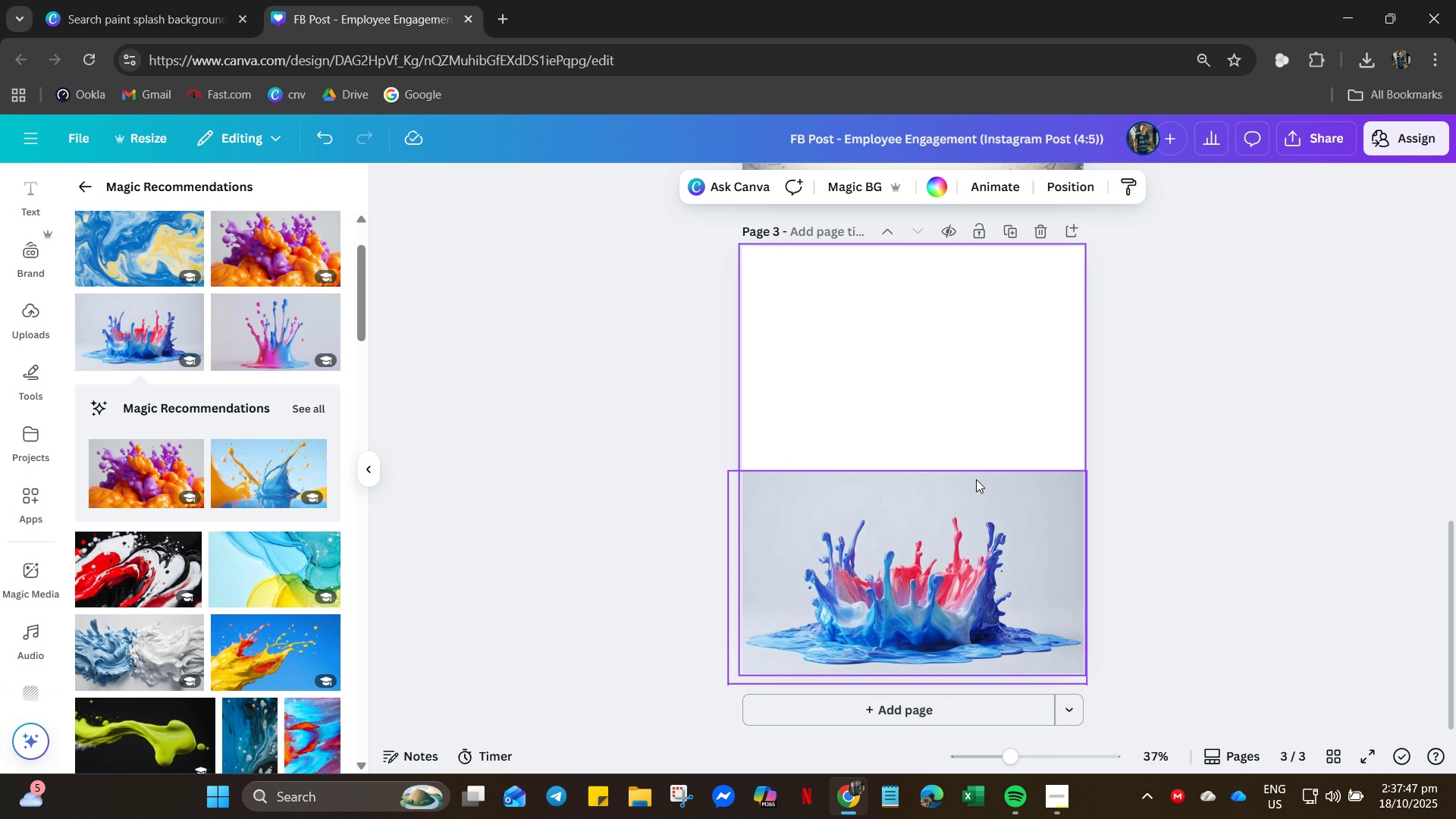 
left_click([948, 375])
 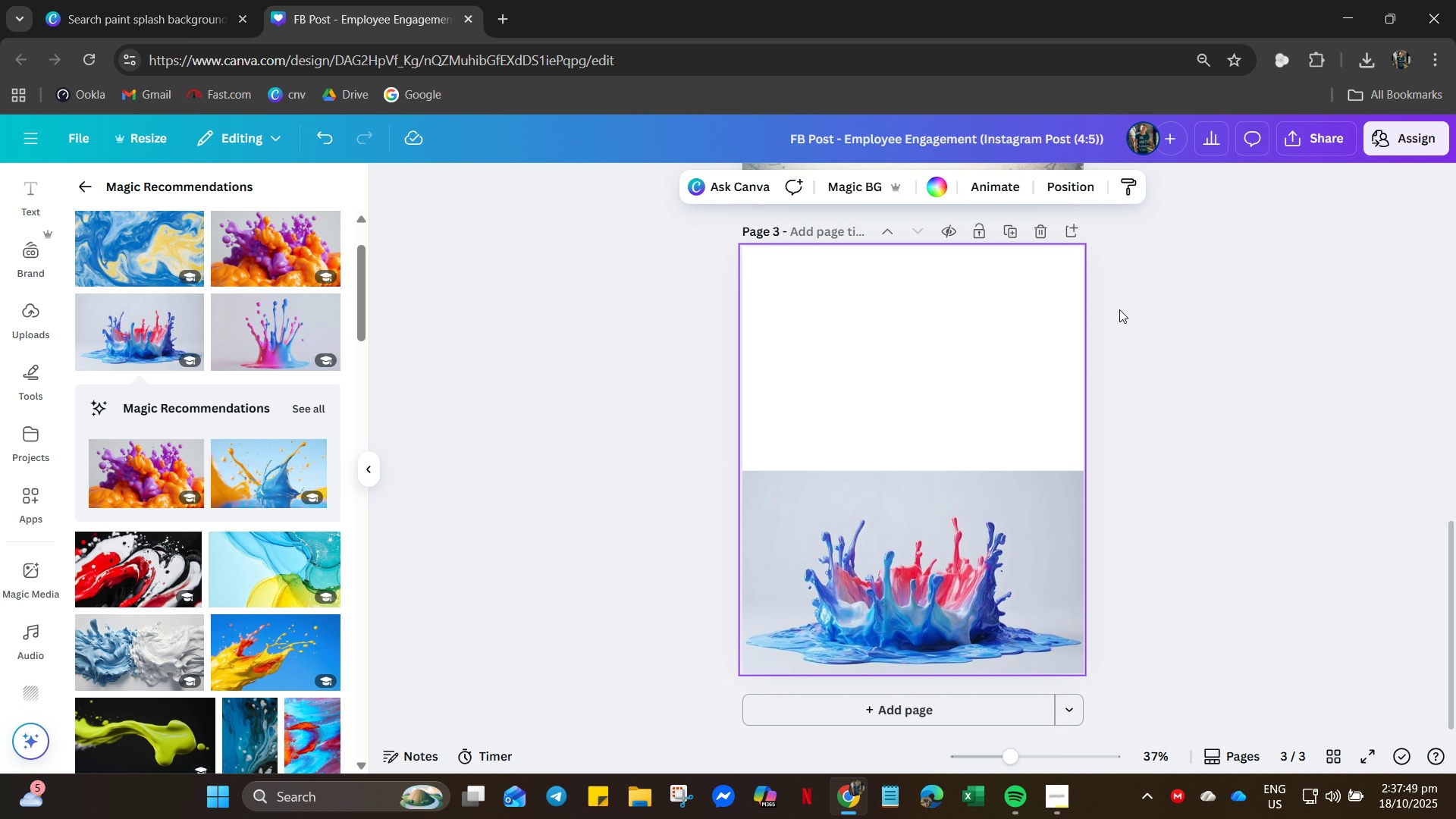 
left_click([1212, 339])
 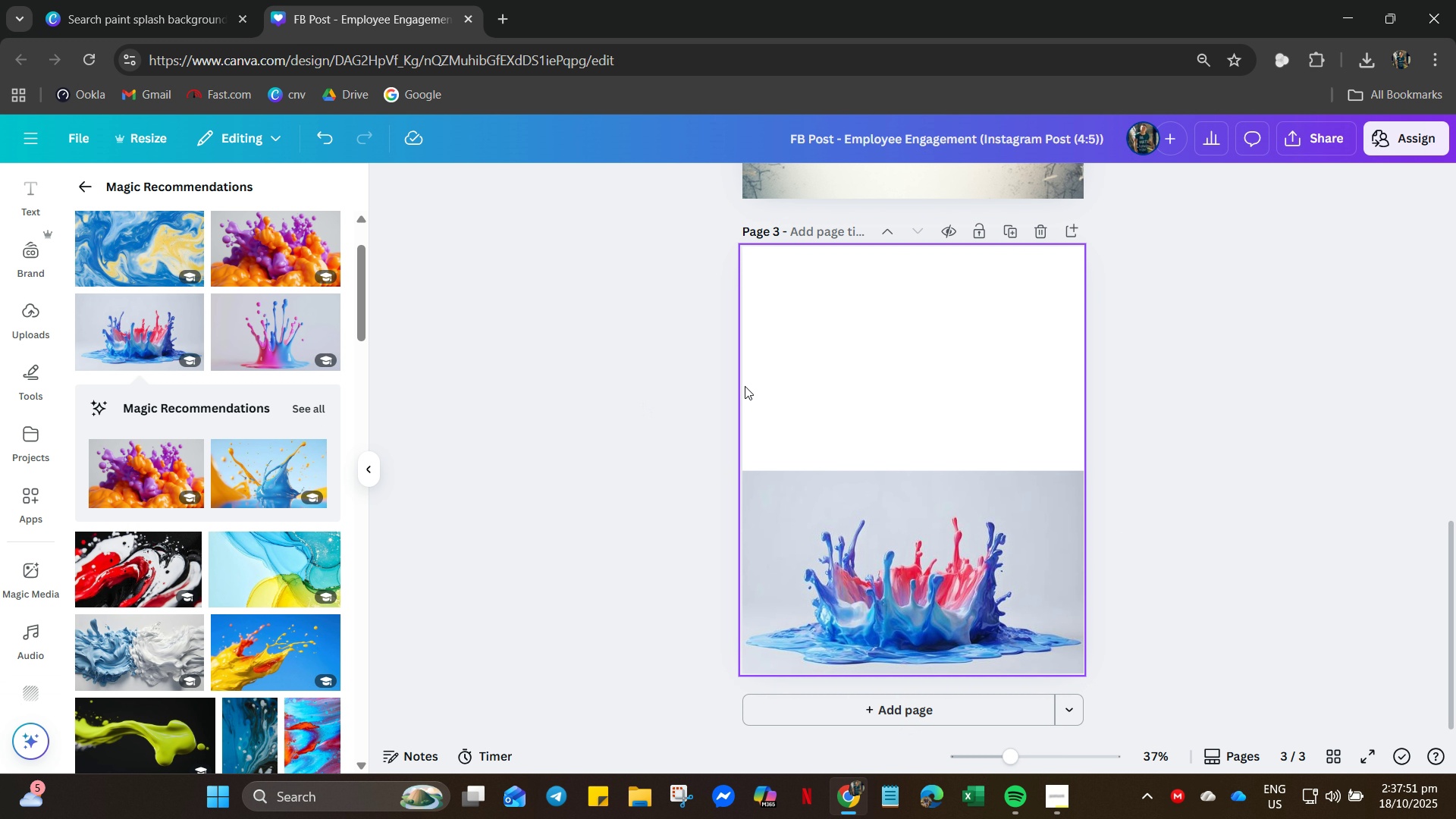 
left_click([915, 488])
 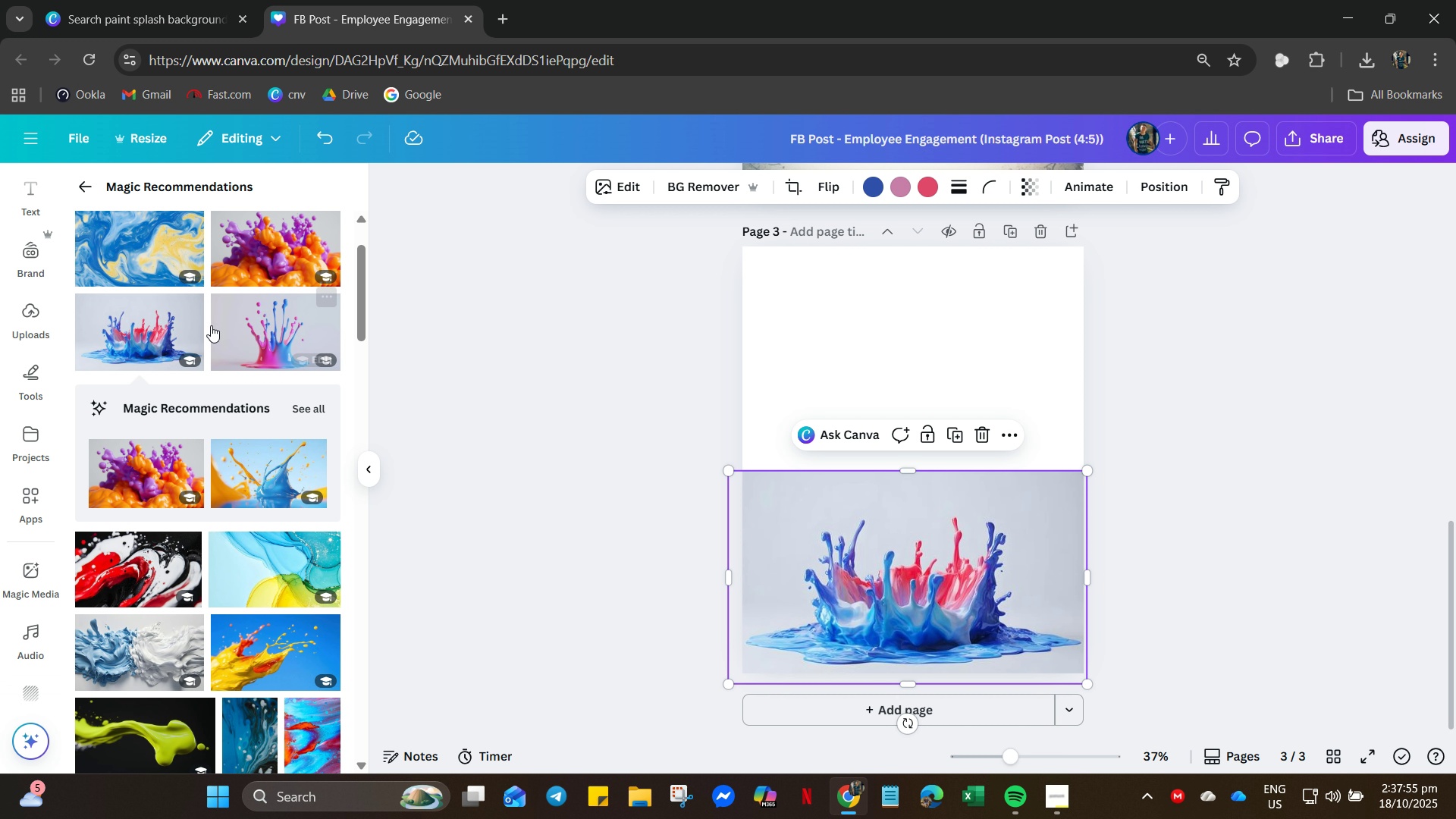 
left_click([26, 317])
 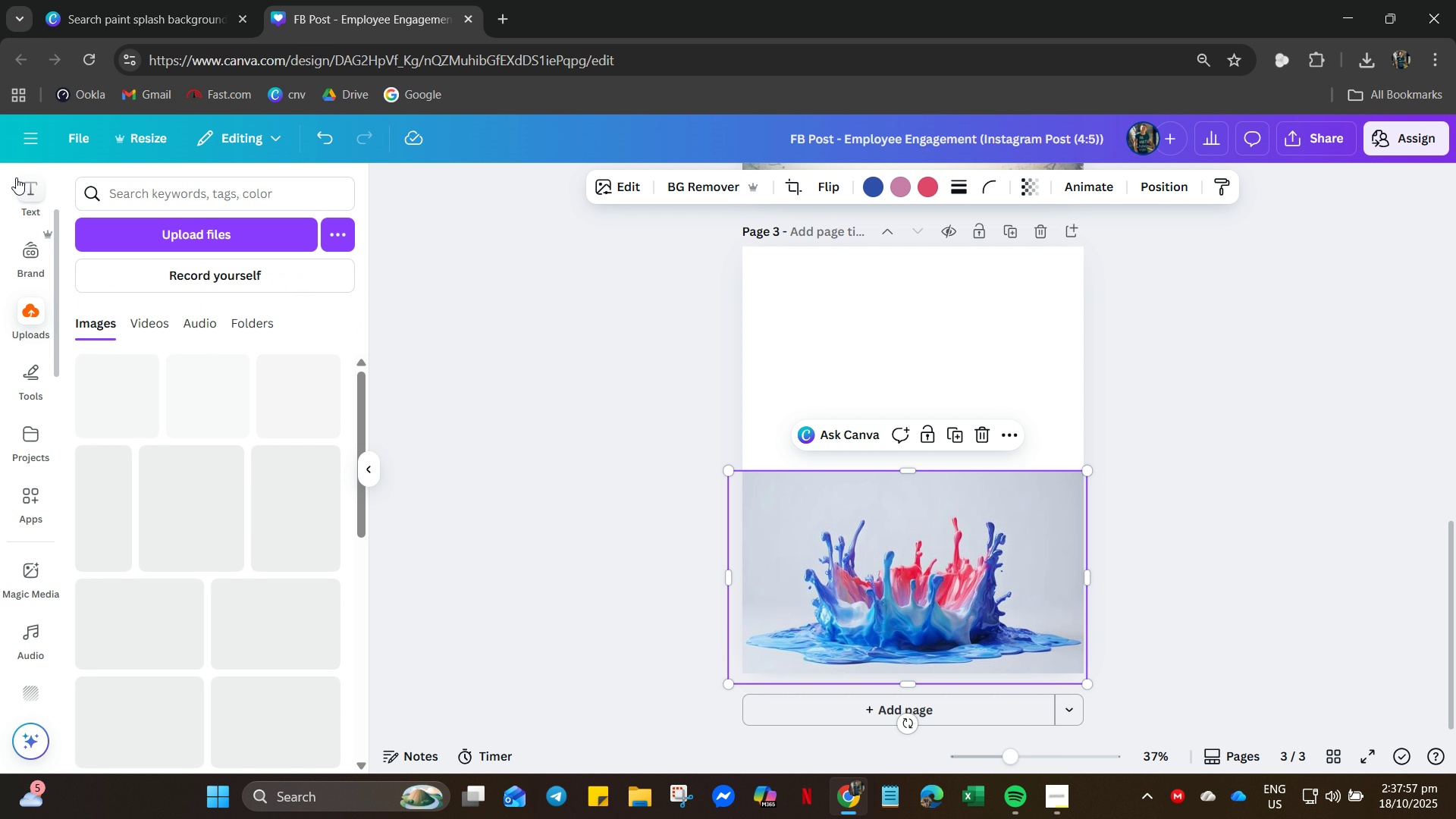 
left_click([16, 177])
 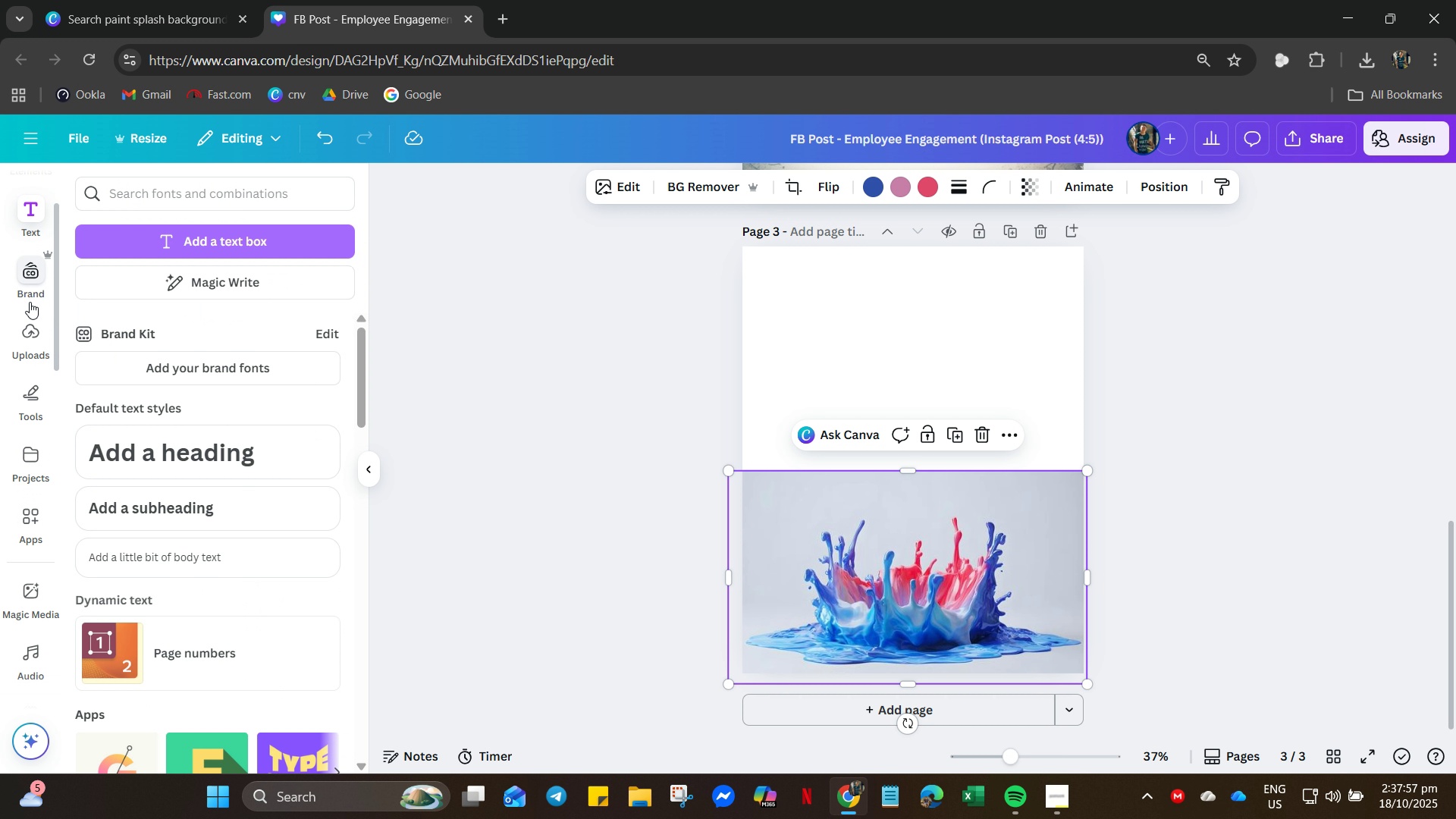 
scroll: coordinate [30, 292], scroll_direction: up, amount: 7.0
 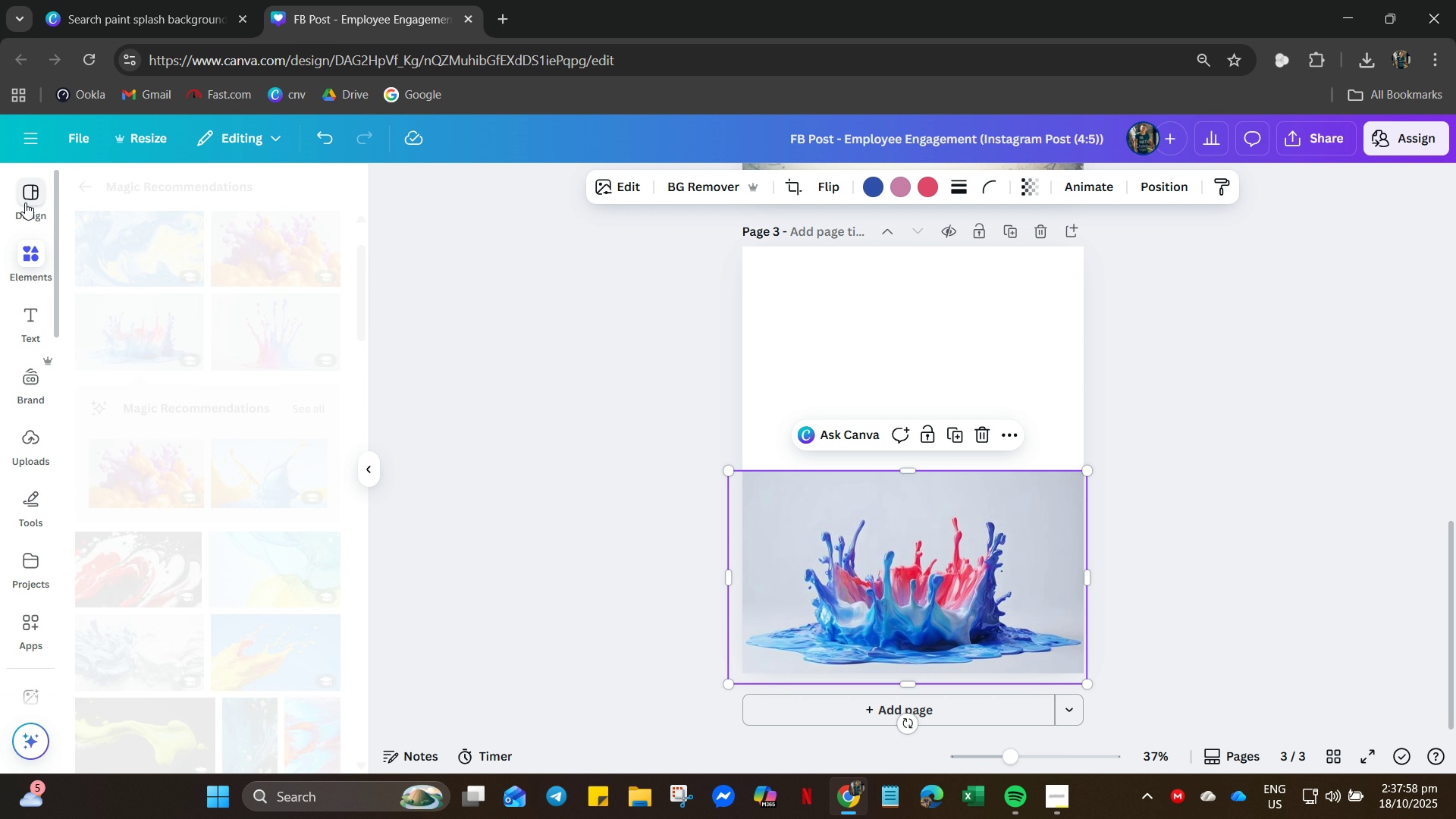 
double_click([25, 202])
 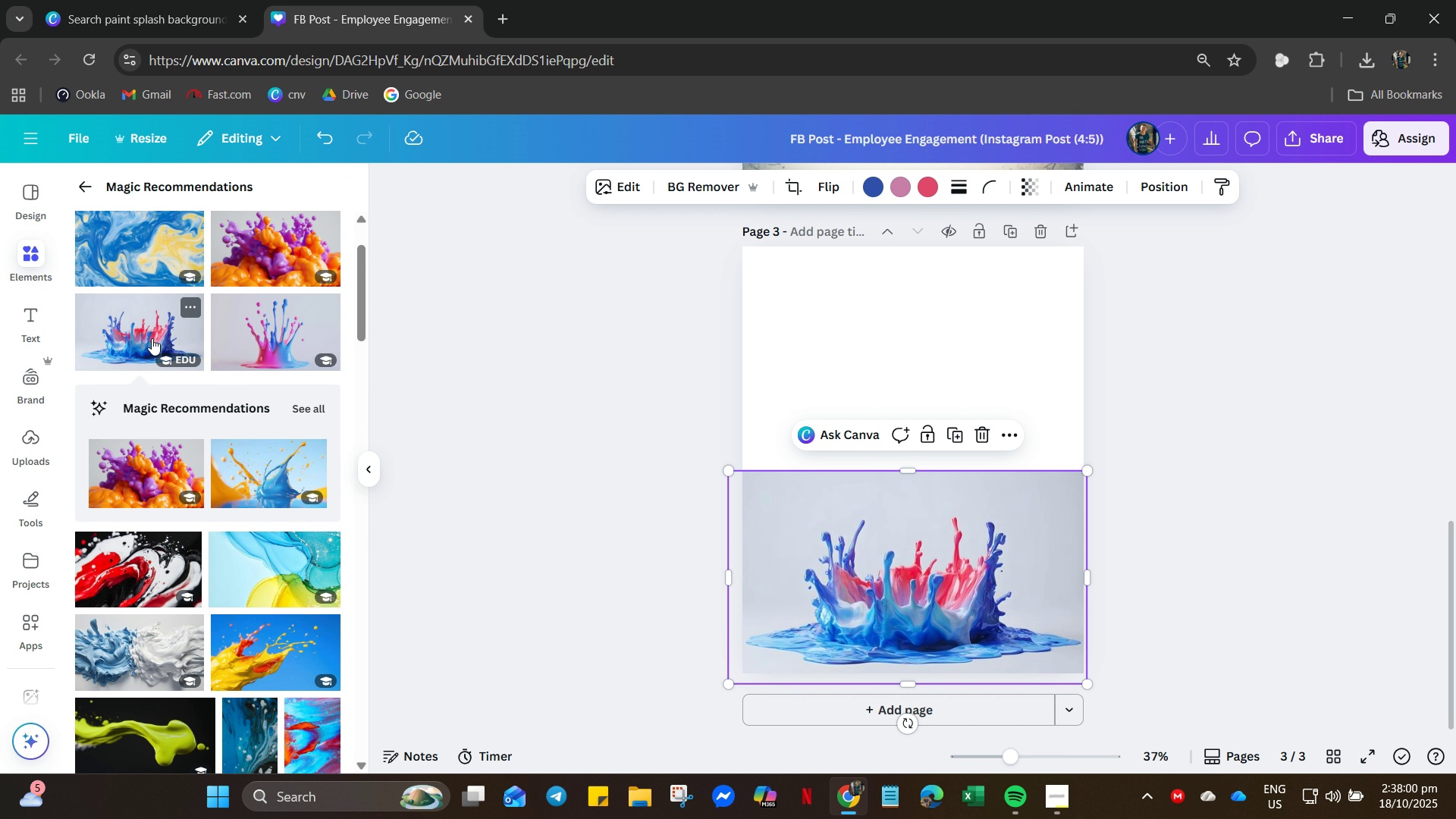 
scroll: coordinate [165, 193], scroll_direction: up, amount: 6.0
 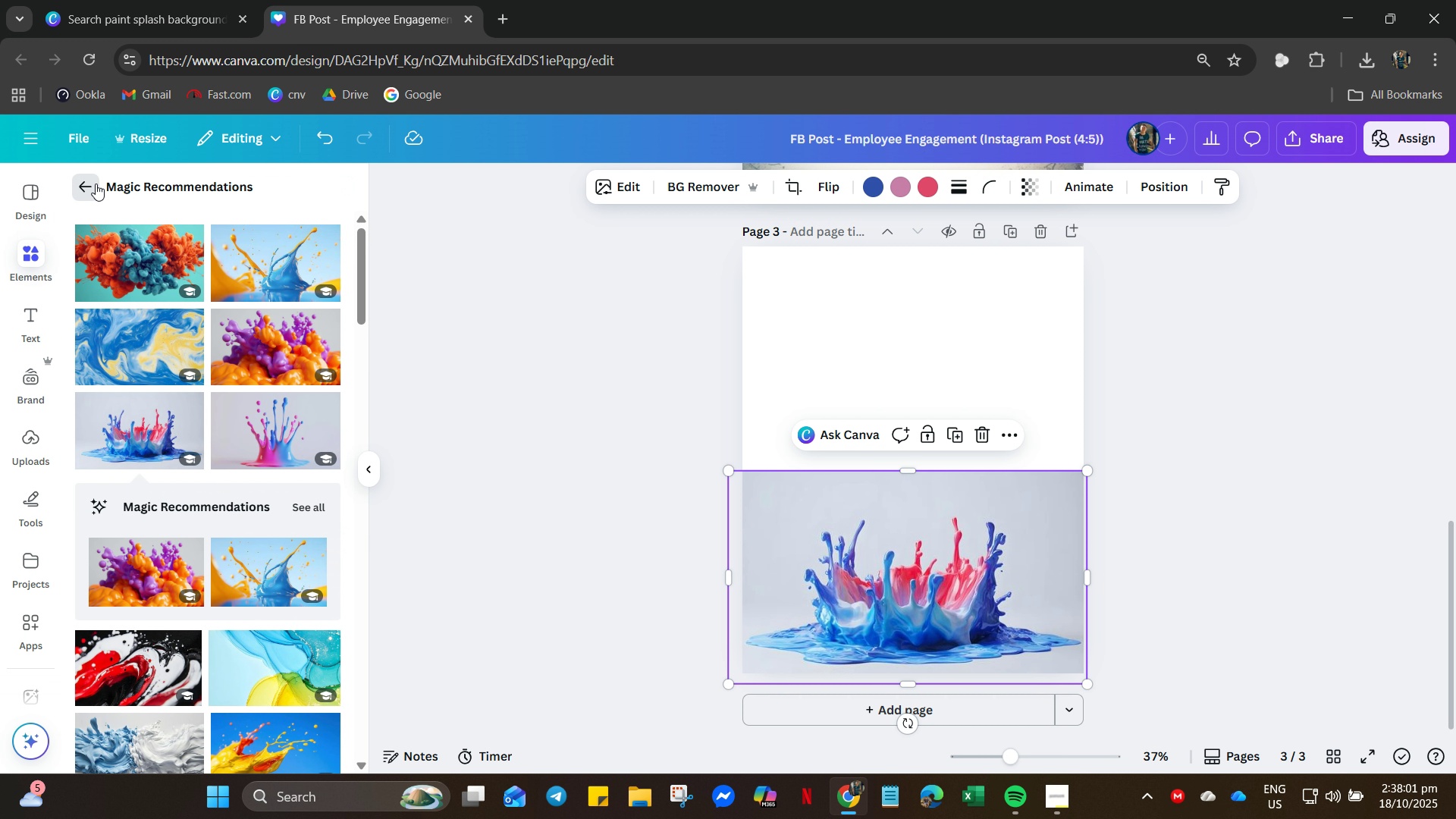 
left_click([96, 184])
 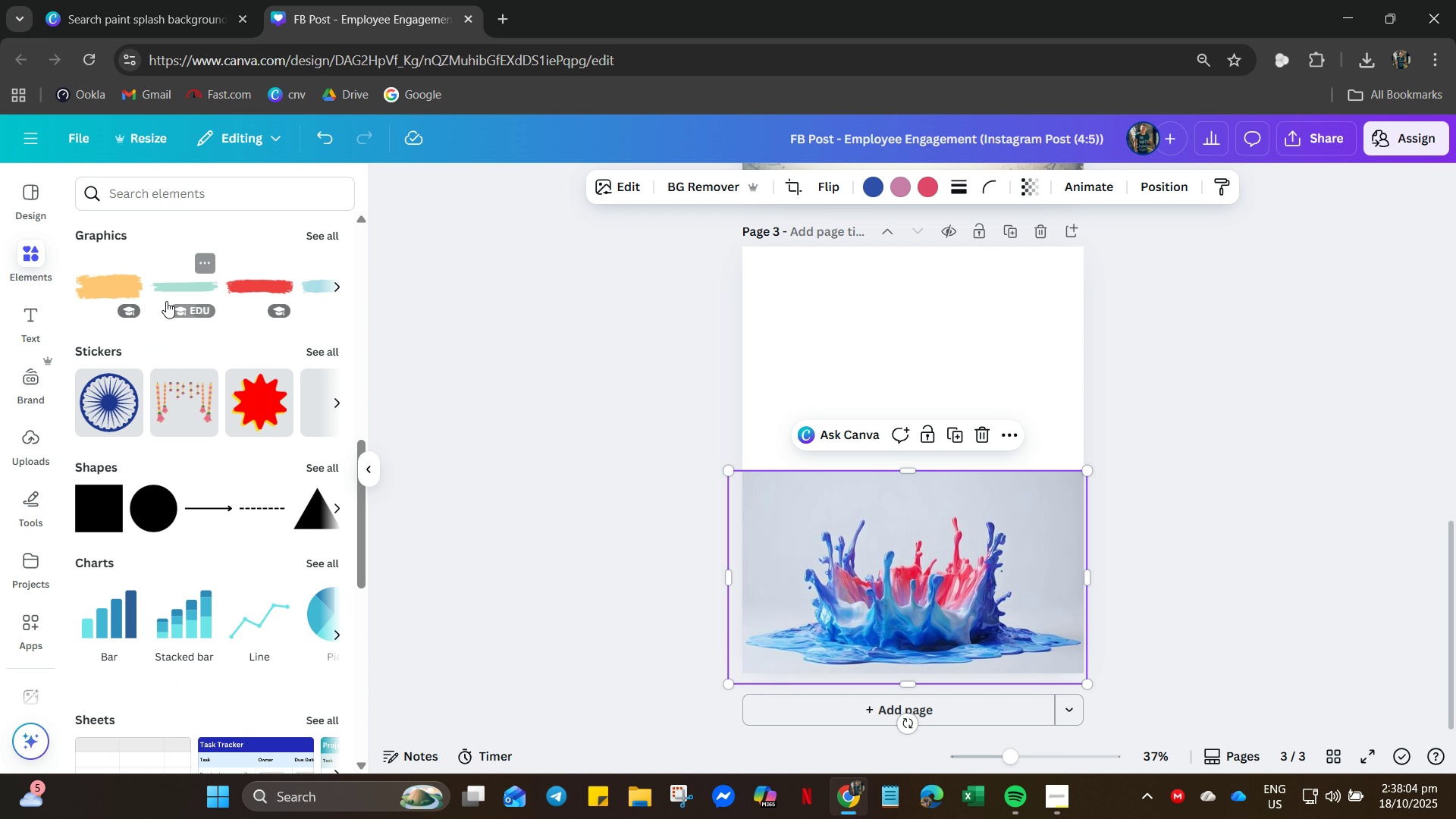 
mouse_move([121, 517])
 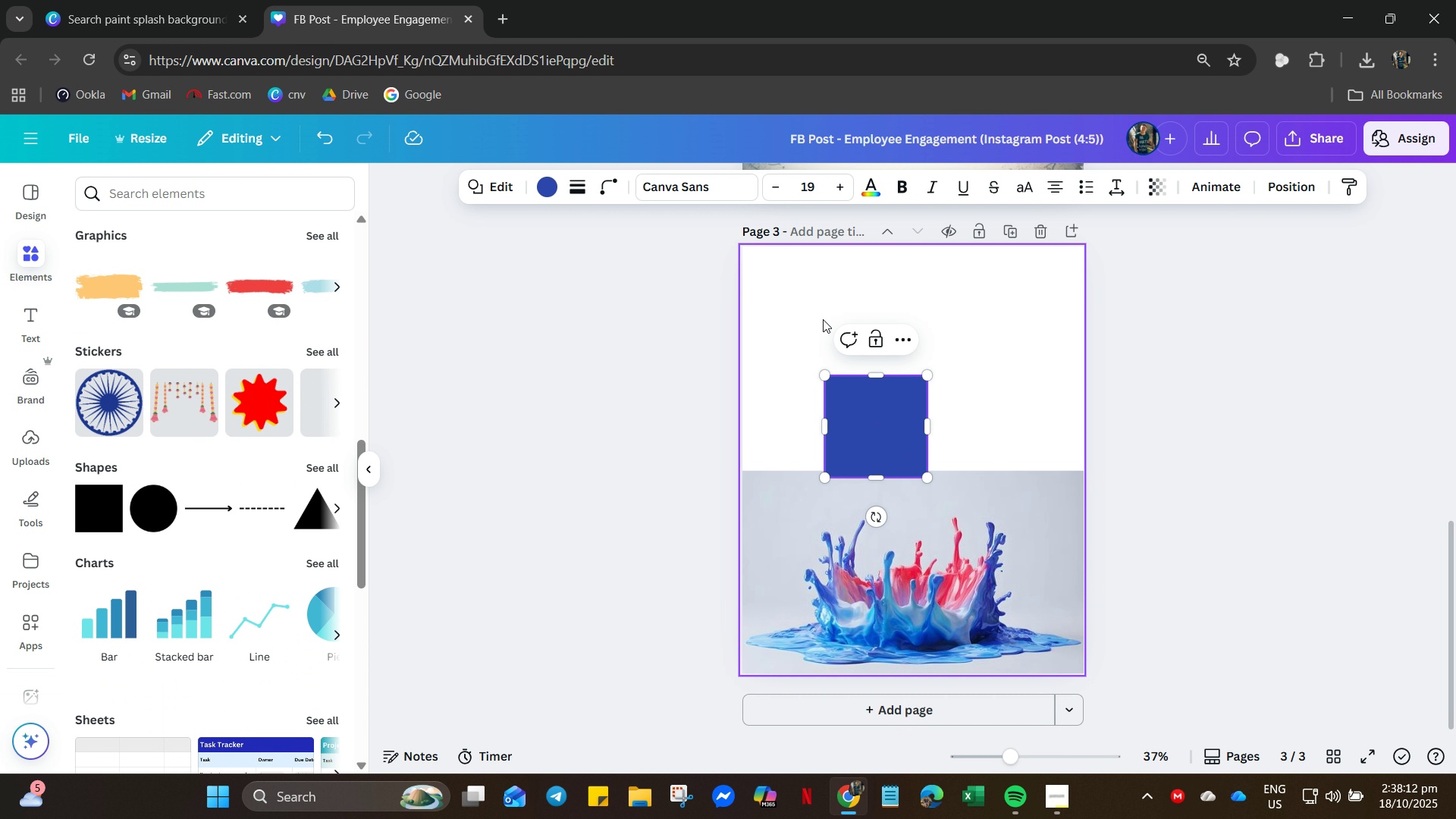 
wait(10.47)
 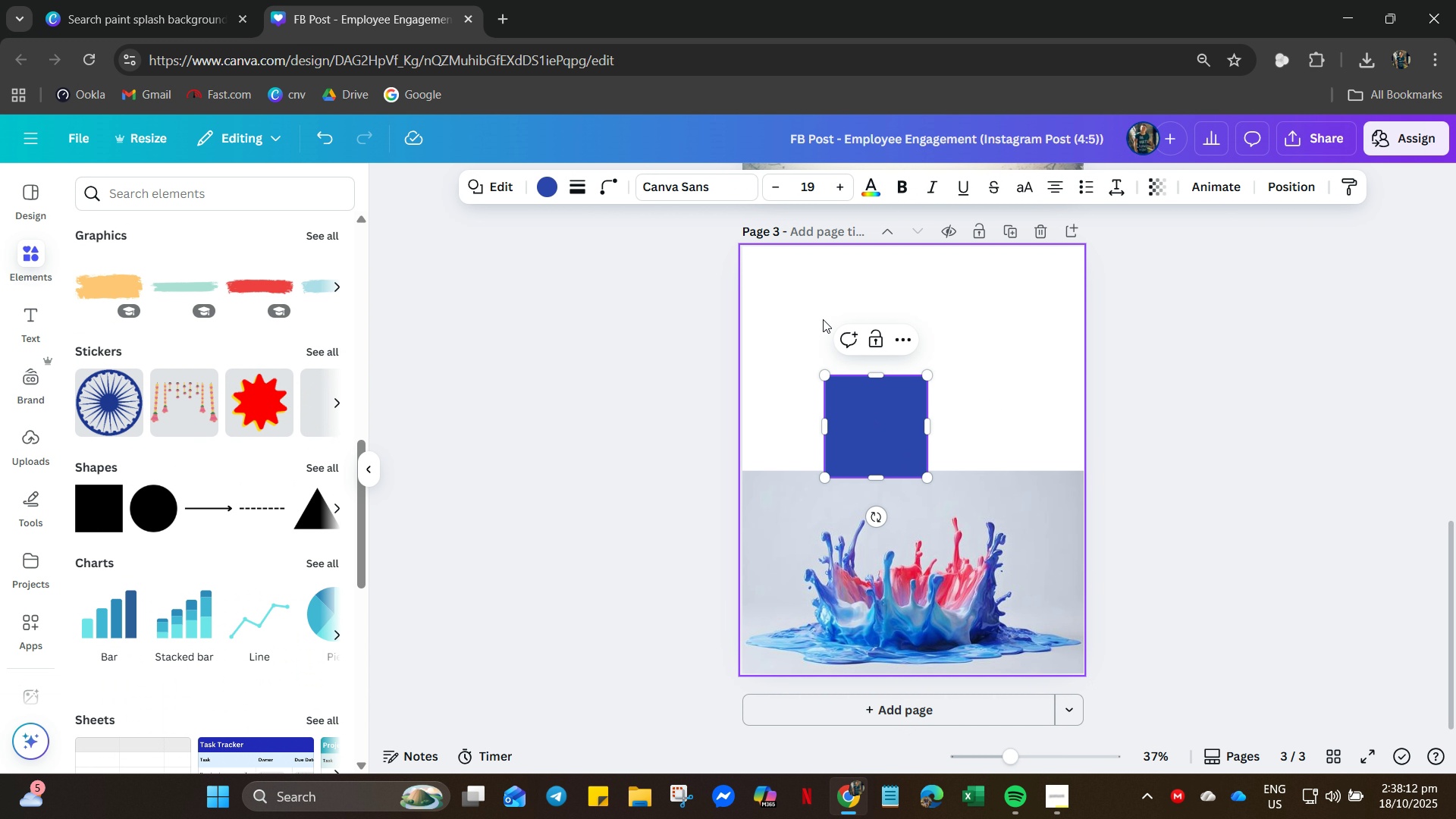 
scroll: coordinate [1028, 431], scroll_direction: up, amount: 6.0
 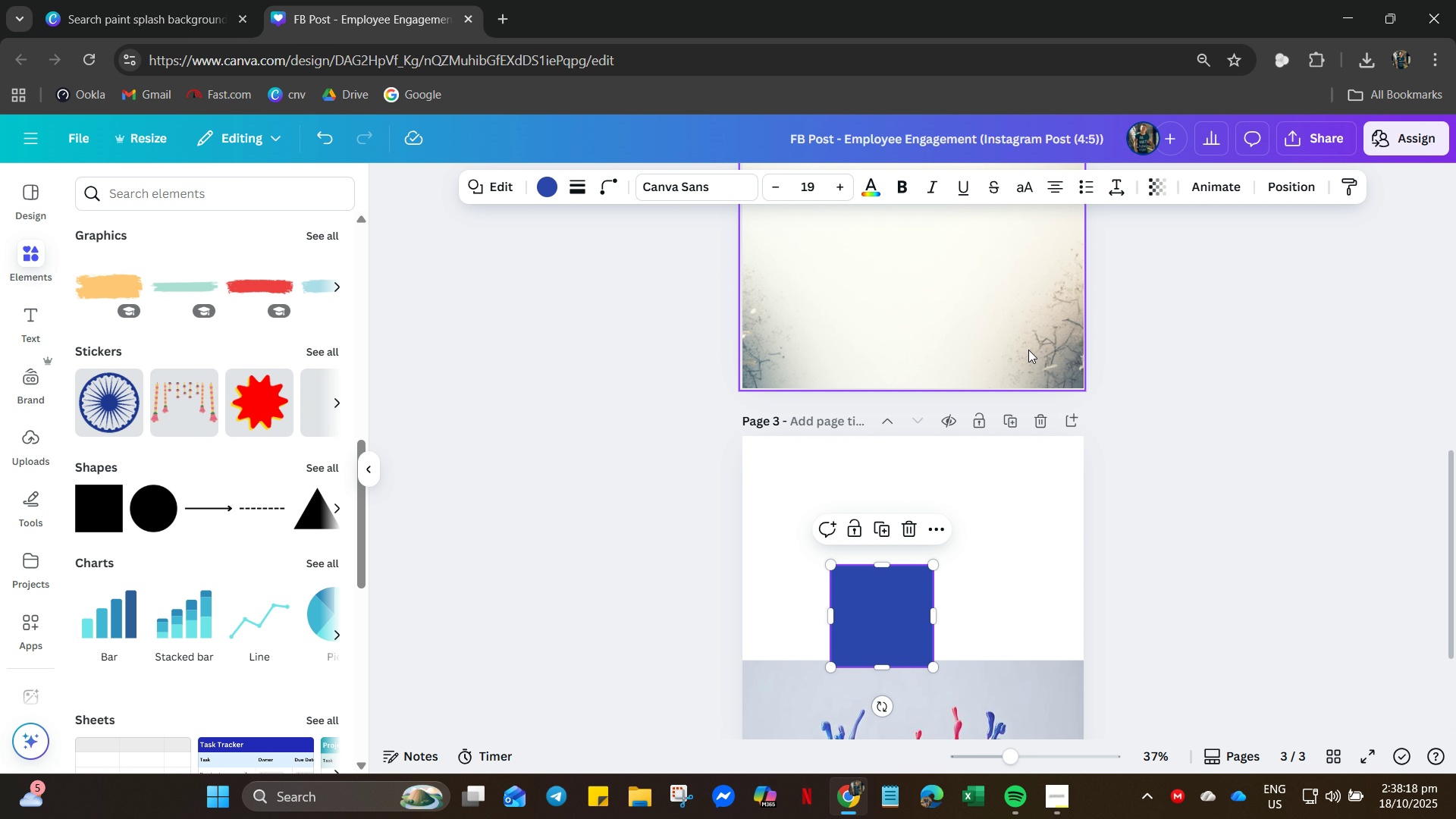 
left_click([1028, 350])
 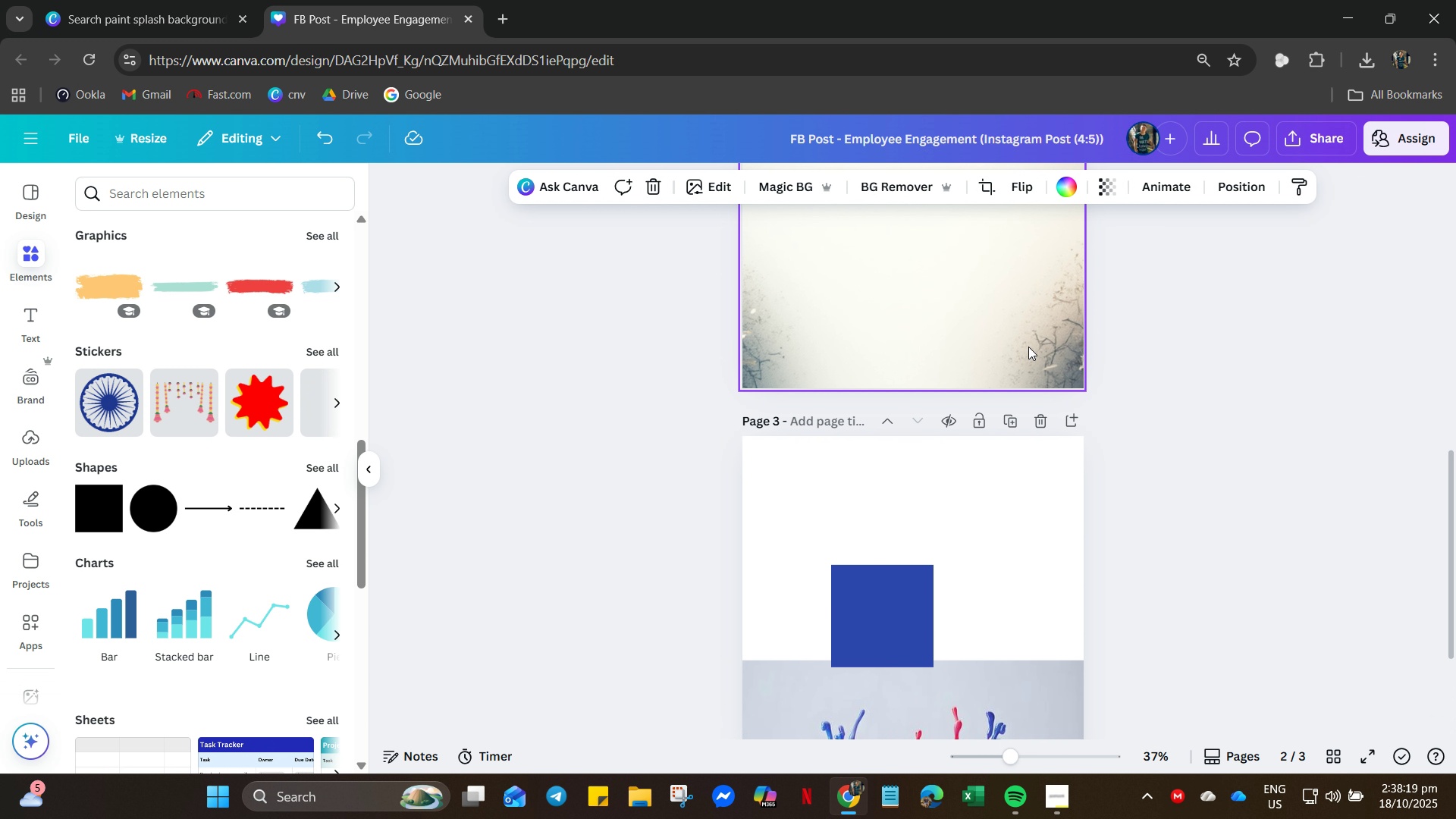 
key(Control+C)
 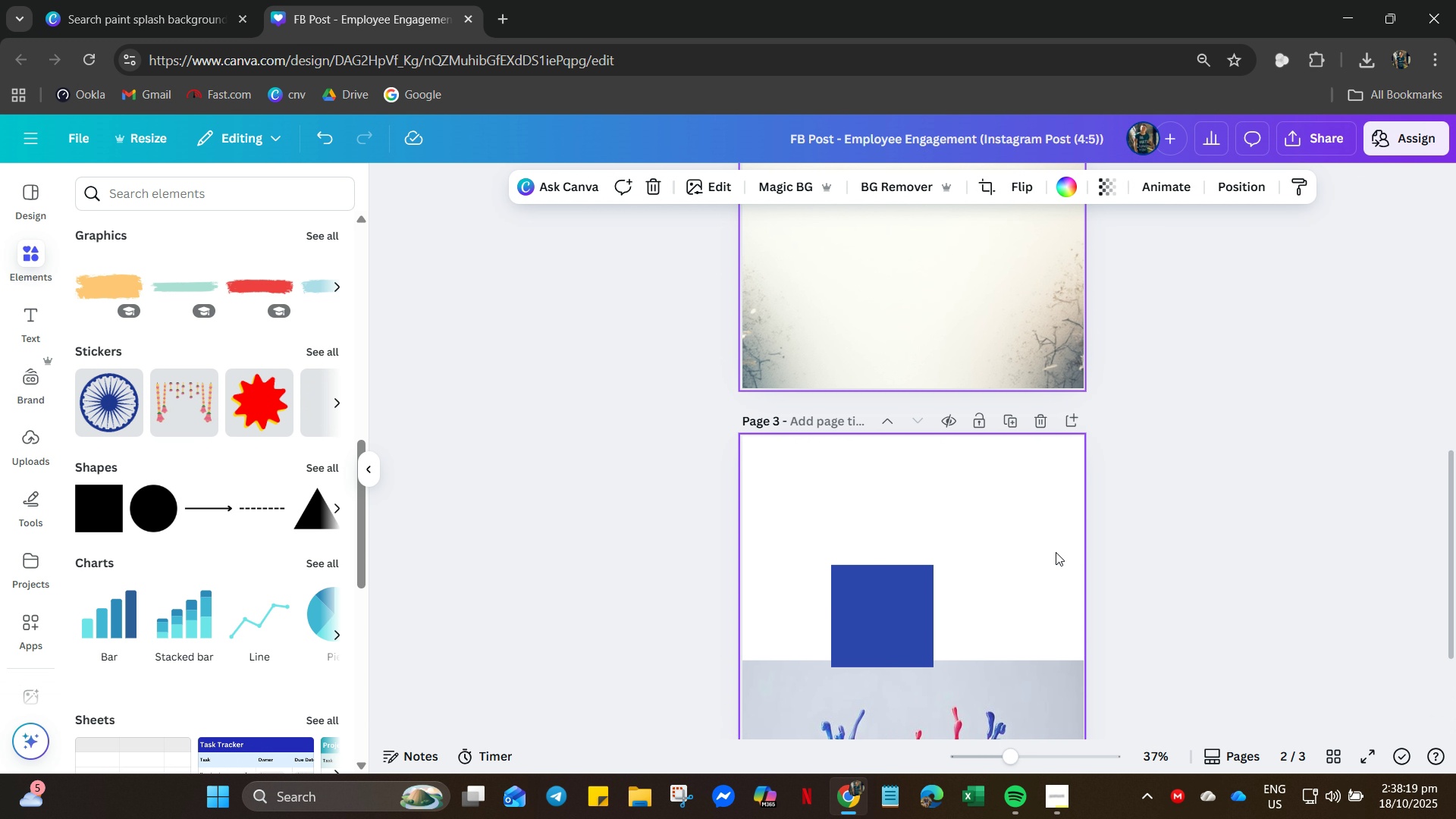 
key(Control+V)
 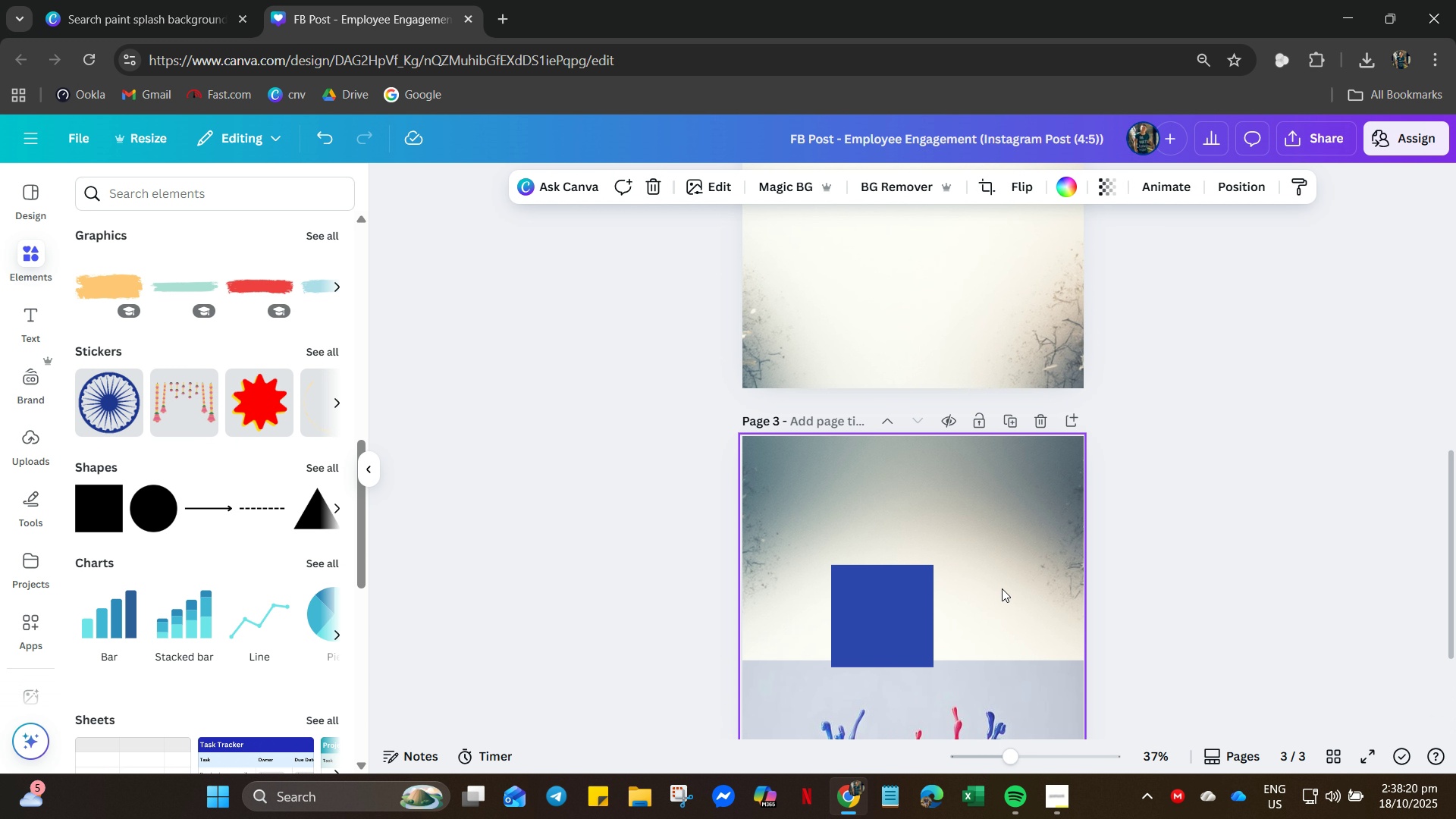 
key(Control+ControlLeft)
 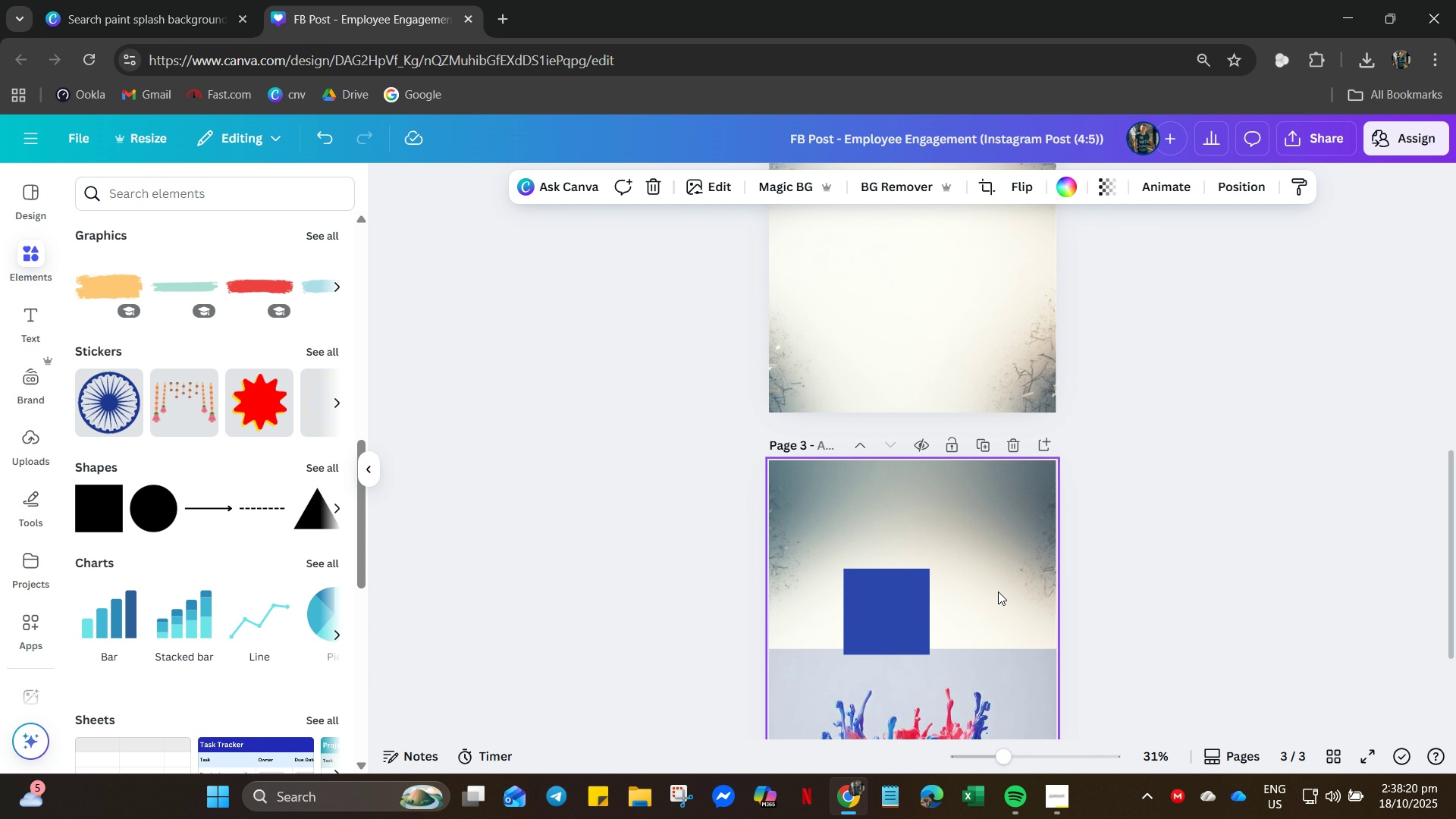 
scroll: coordinate [998, 592], scroll_direction: down, amount: 5.0
 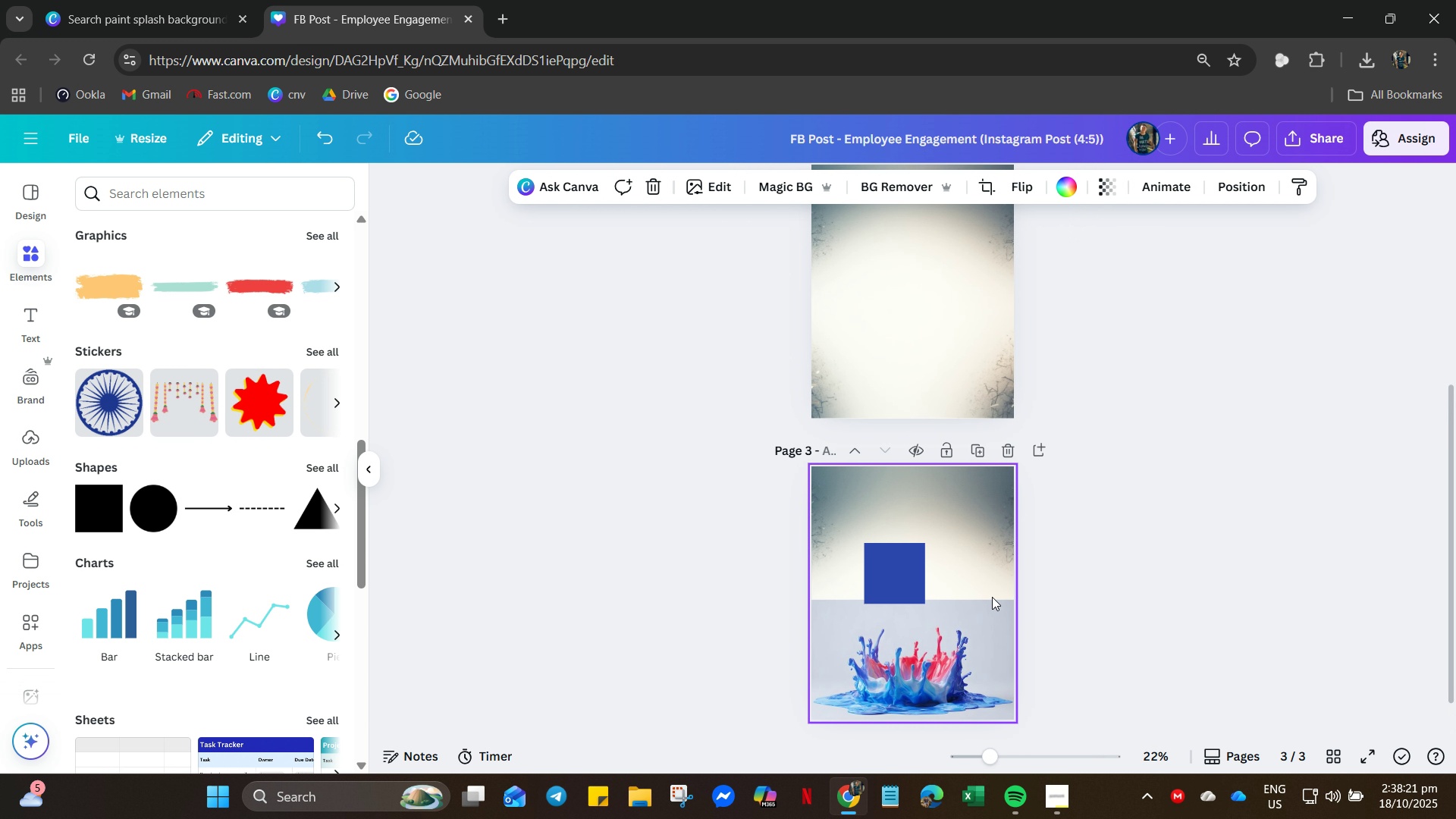 
hold_key(key=ControlLeft, duration=0.63)
scroll: coordinate [977, 604], scroll_direction: up, amount: 3.0
 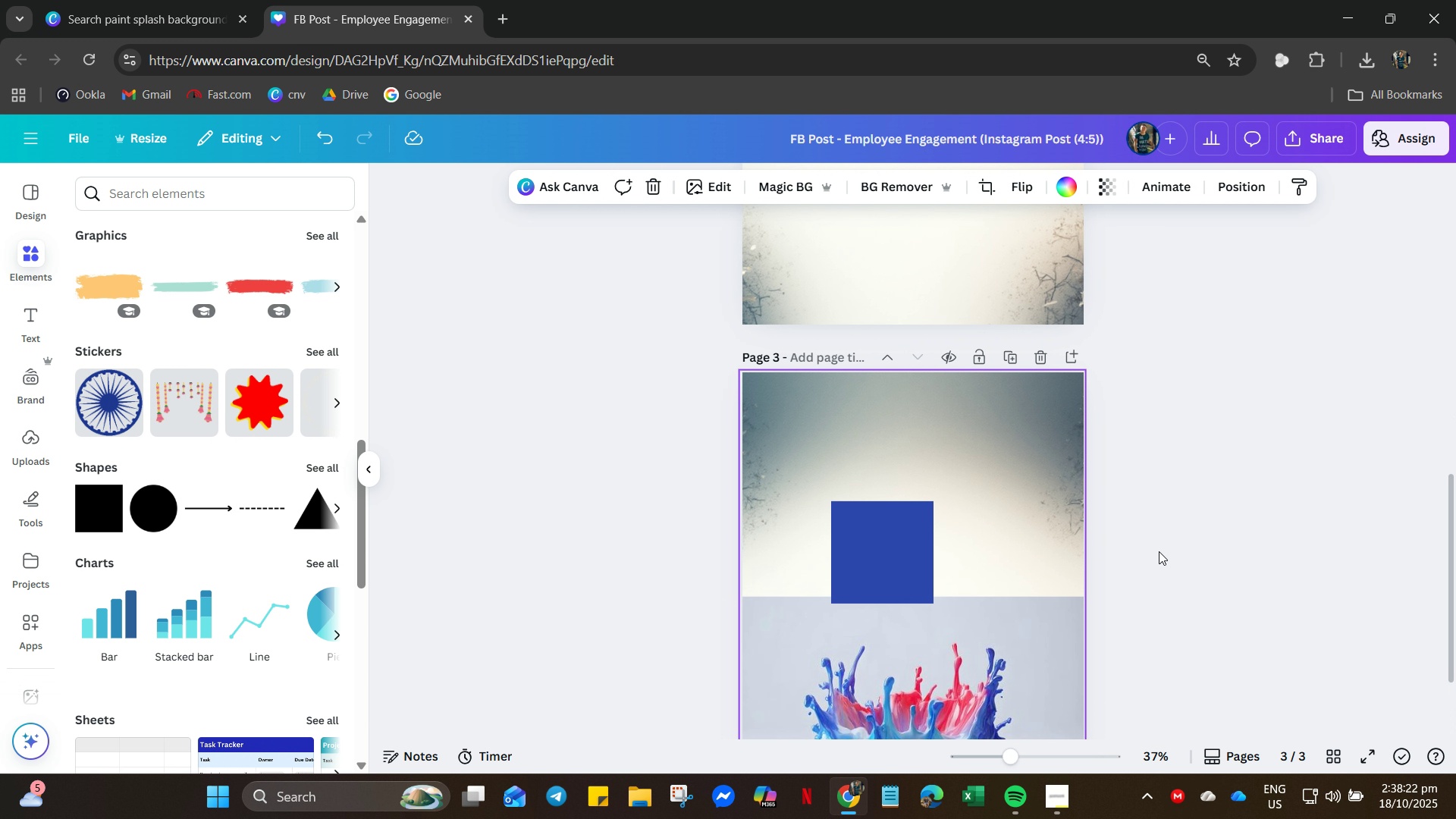 
left_click([1159, 551])
 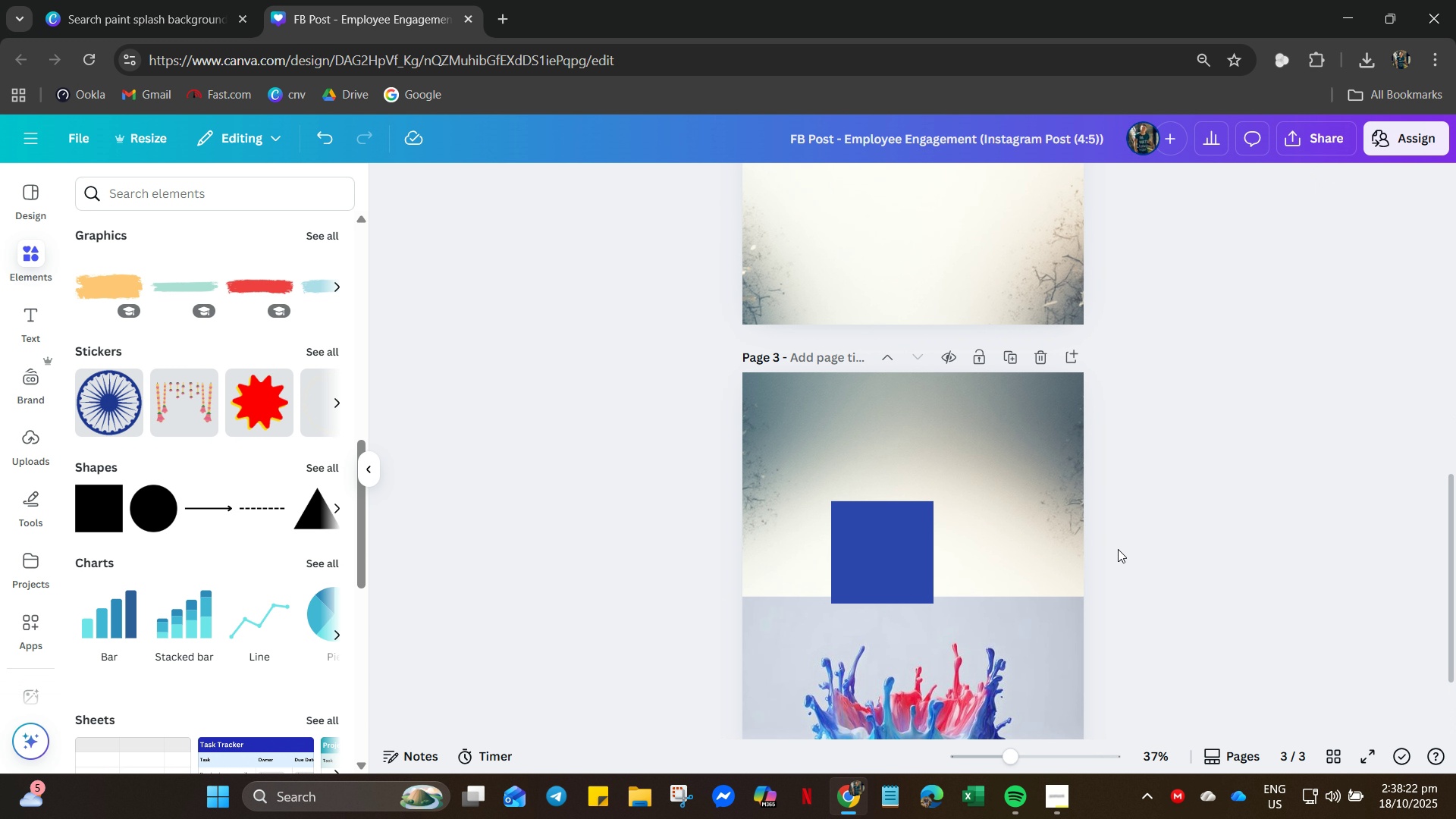 
scroll: coordinate [1116, 549], scroll_direction: down, amount: 4.0
 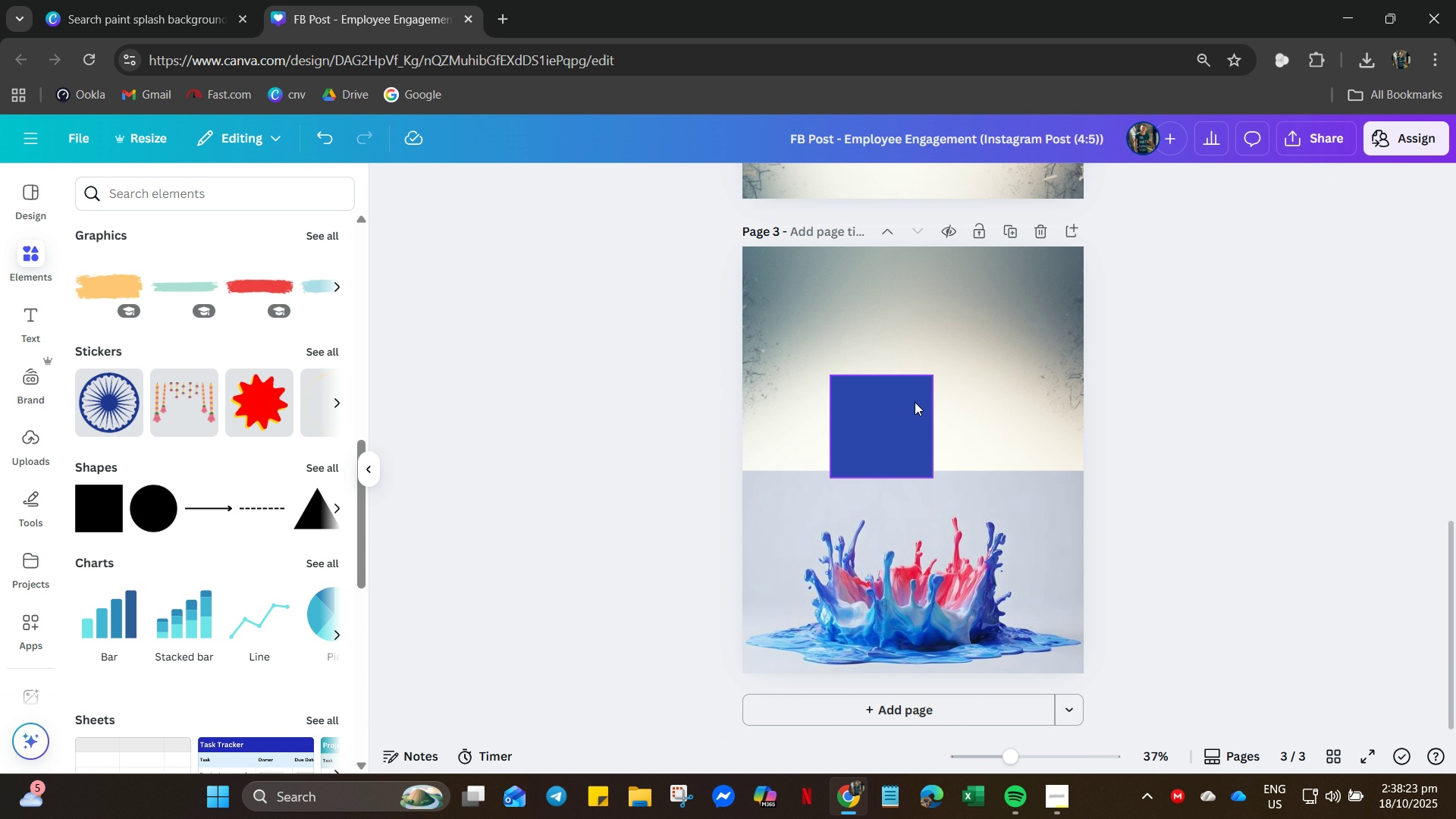 
left_click([915, 402])
 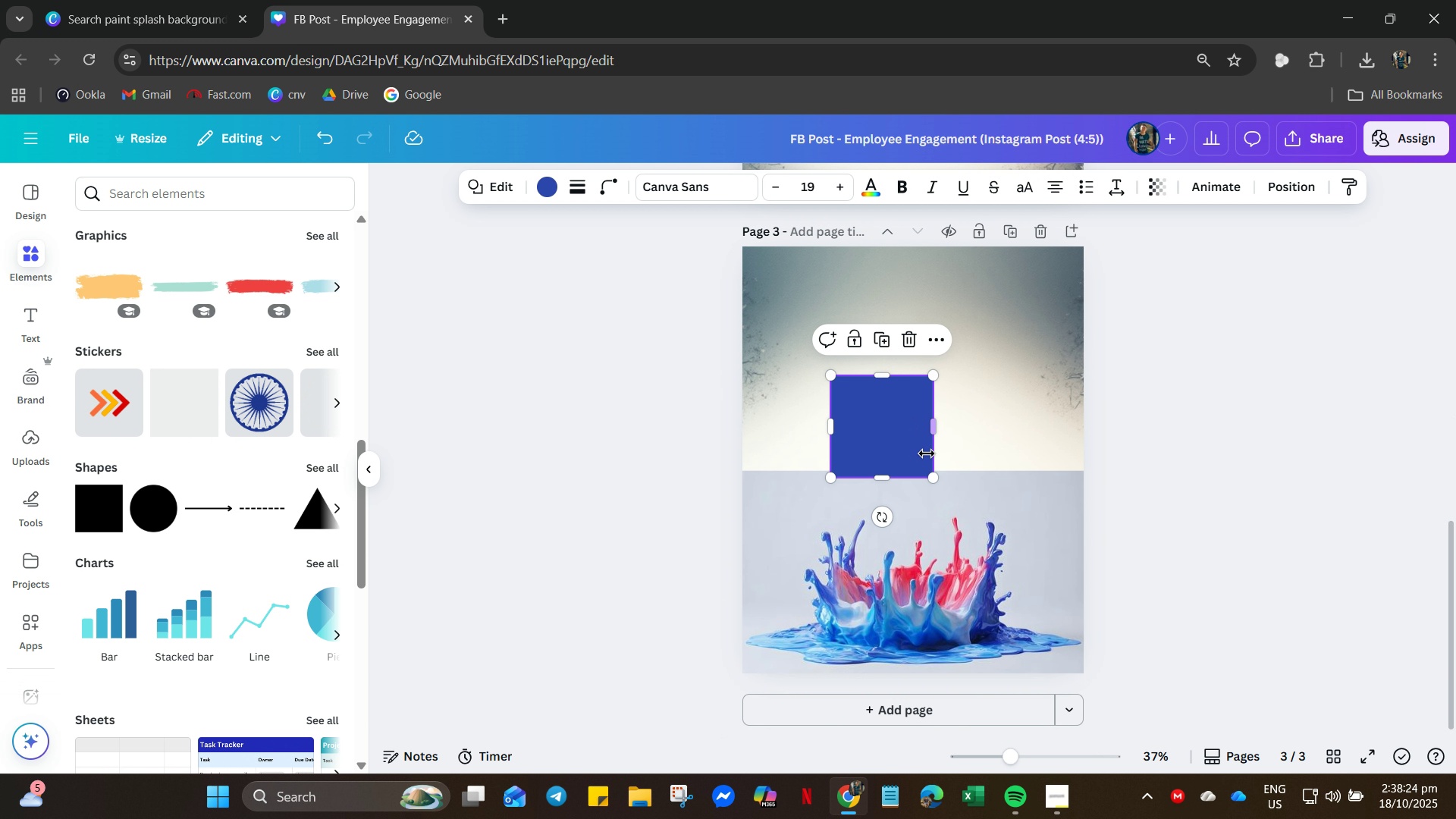 
key(Delete)
 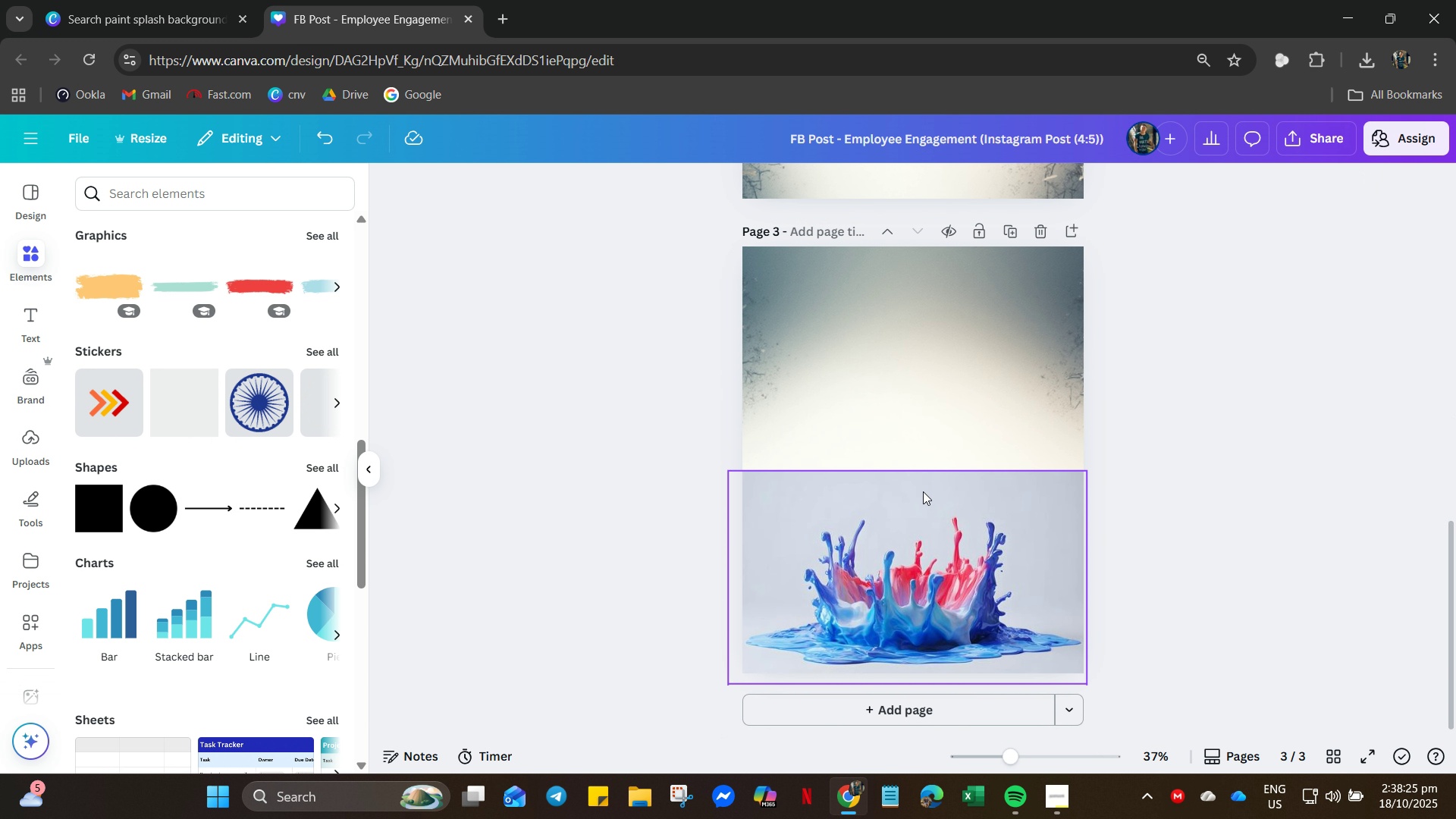 
left_click([923, 491])
 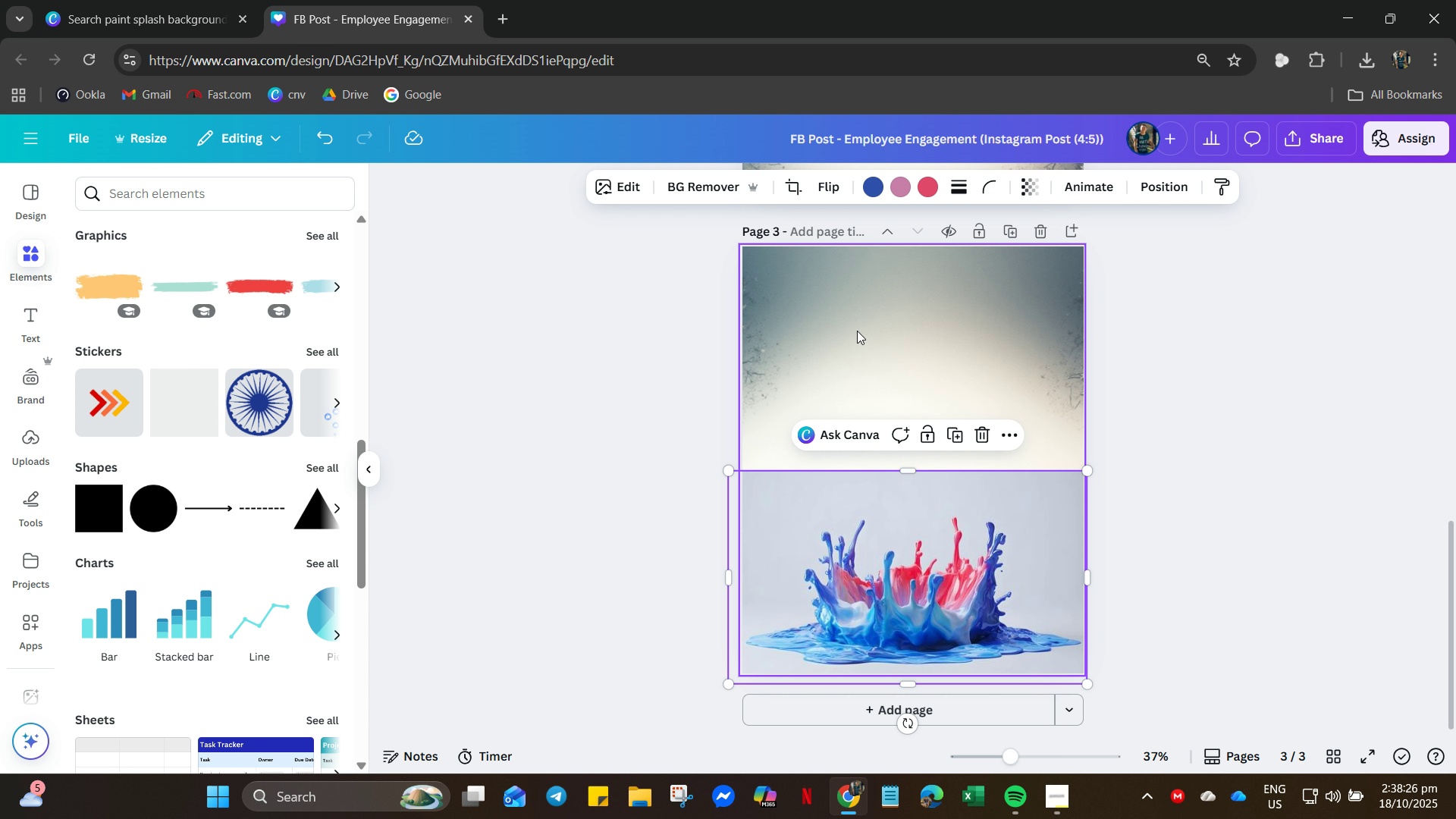 
left_click([900, 309])
 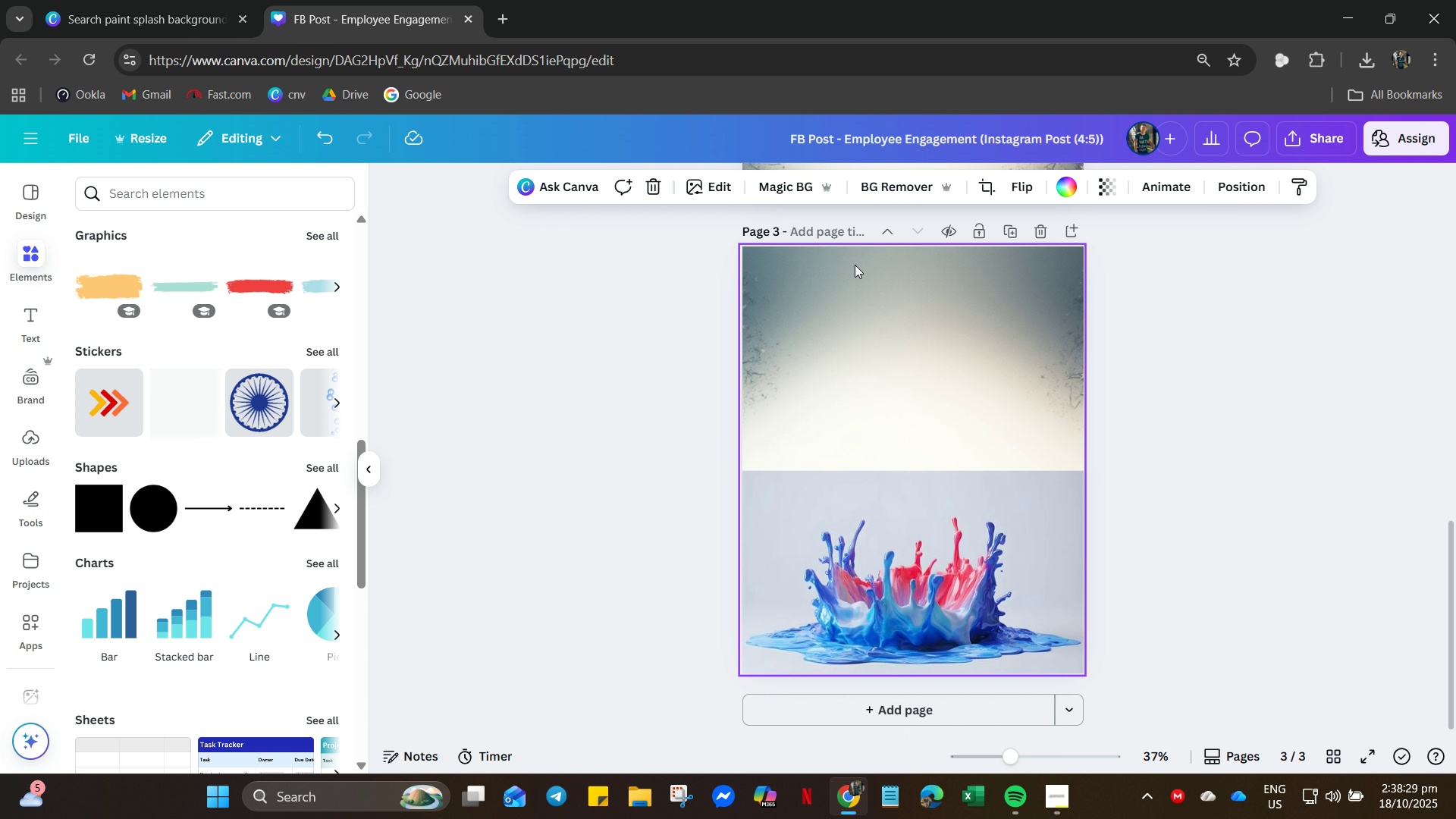 
left_click([812, 491])
 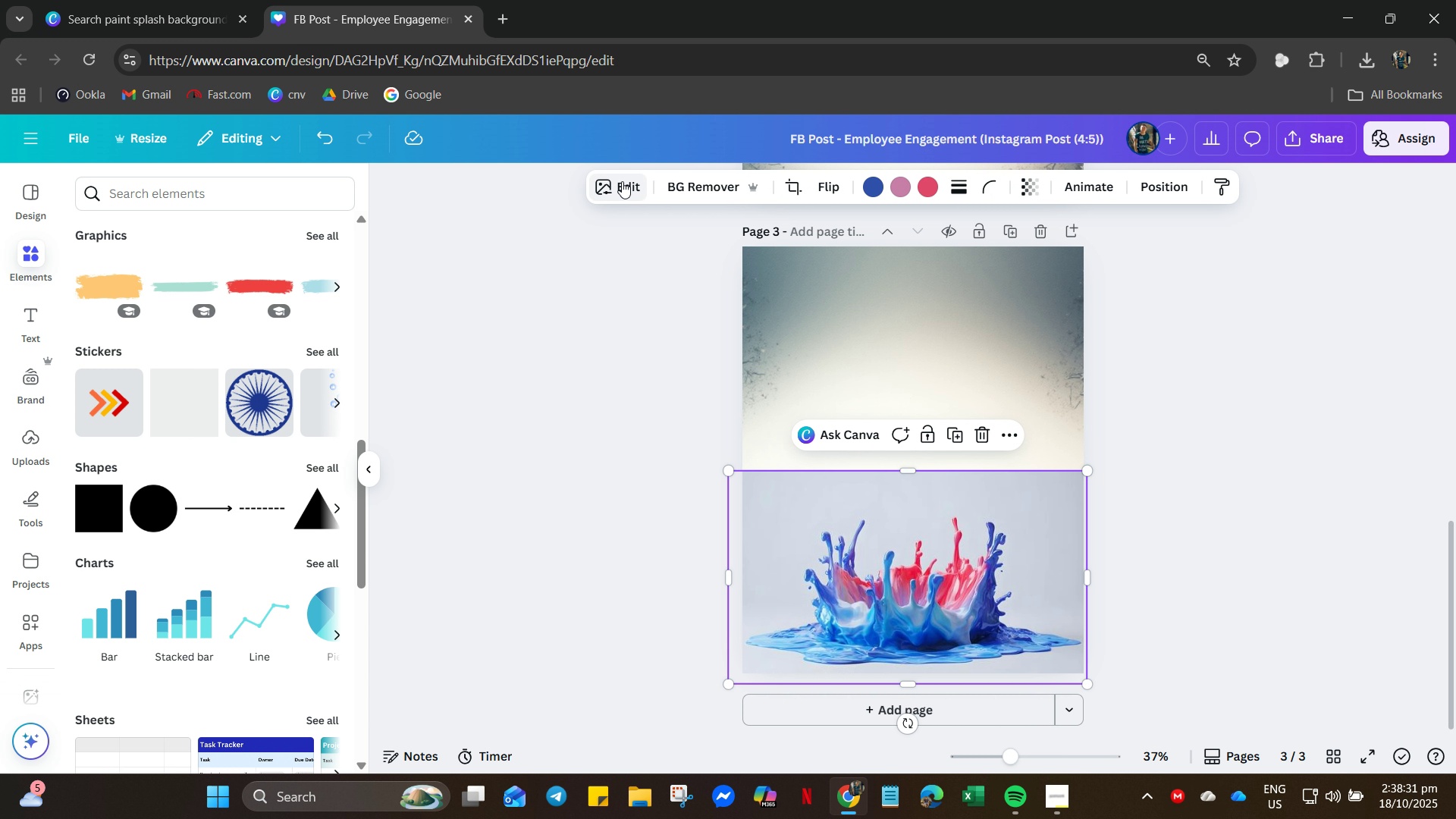 
left_click([622, 181])
 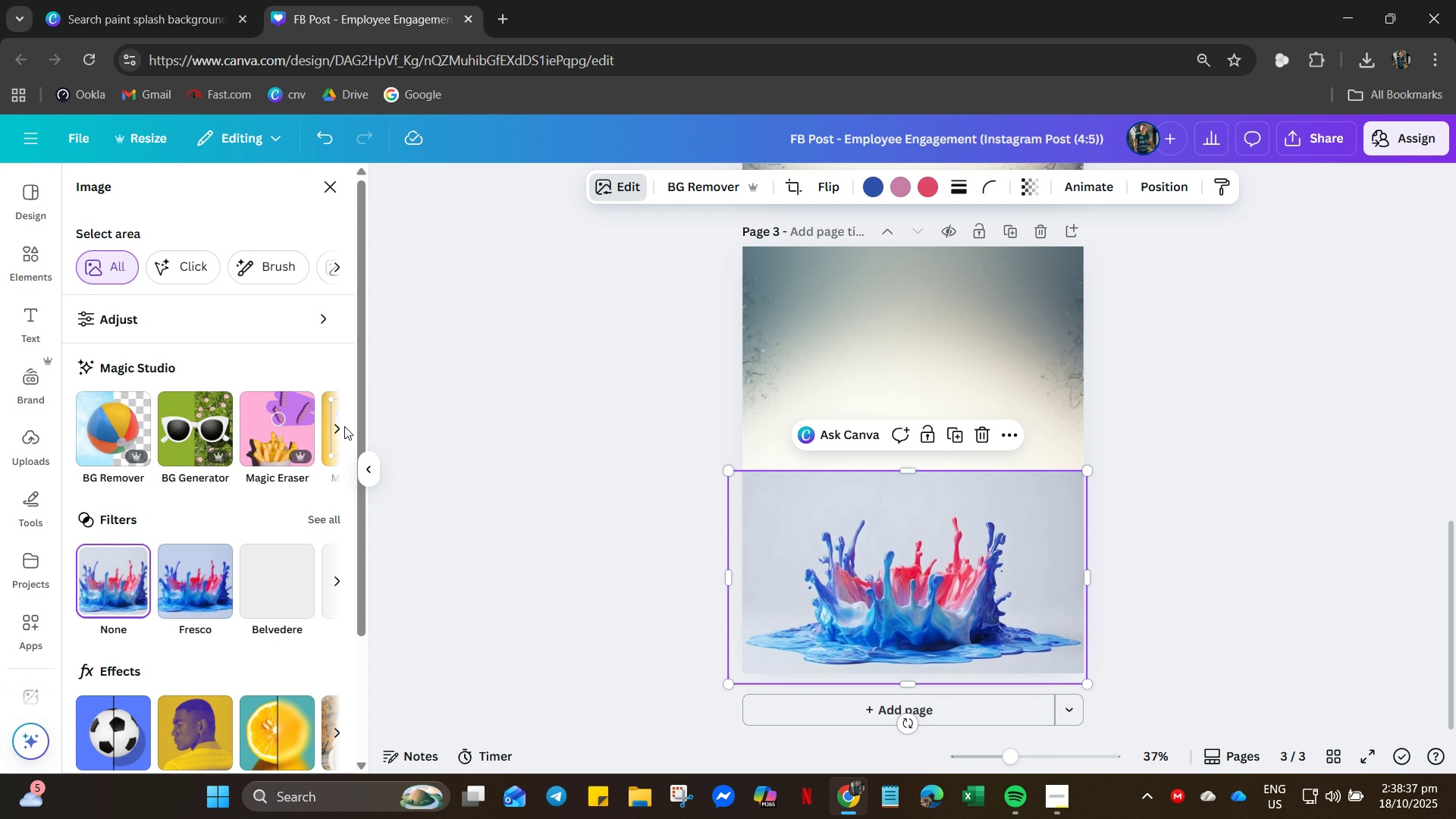 
wait(7.05)
 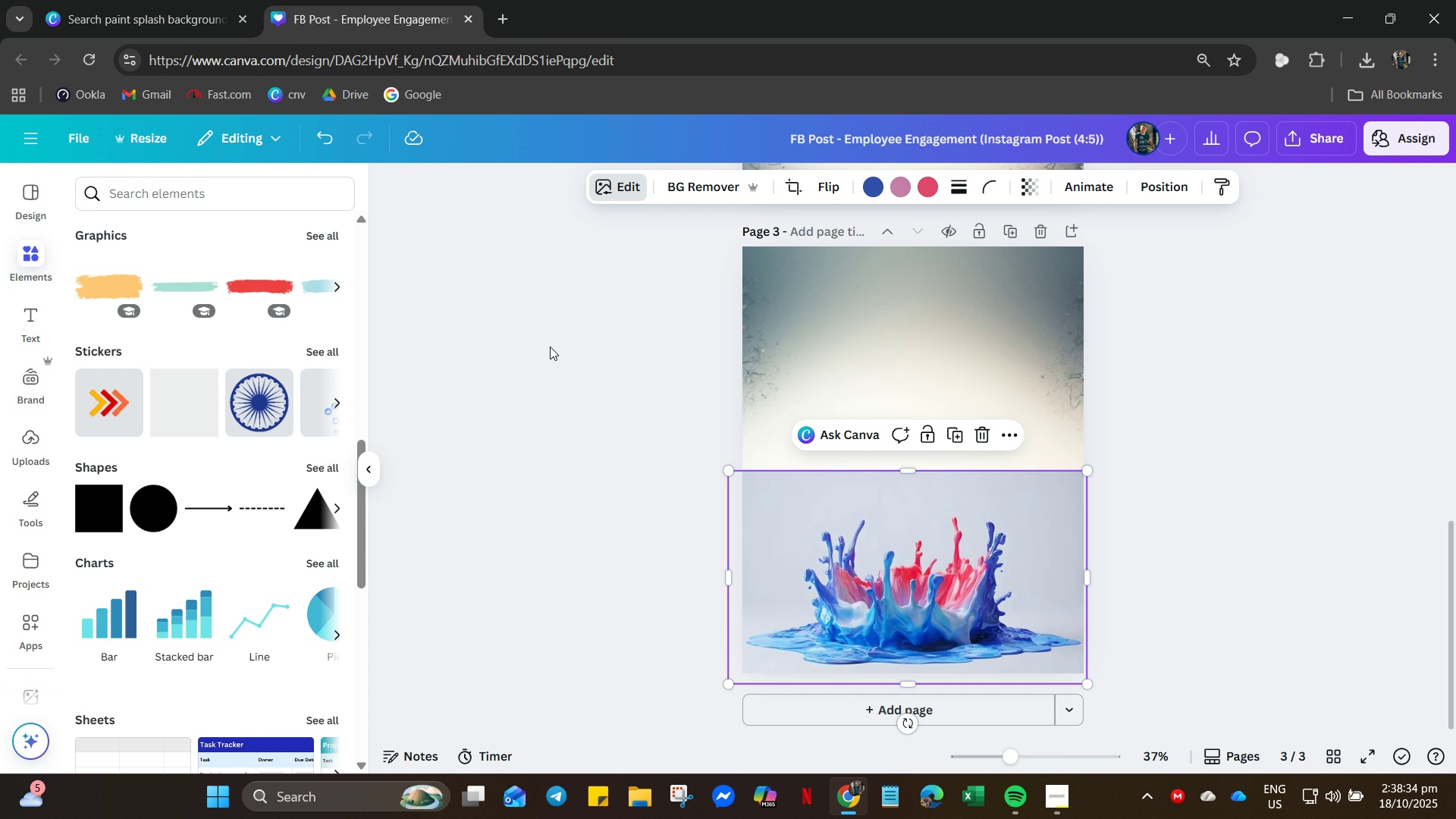 
left_click([336, 425])
 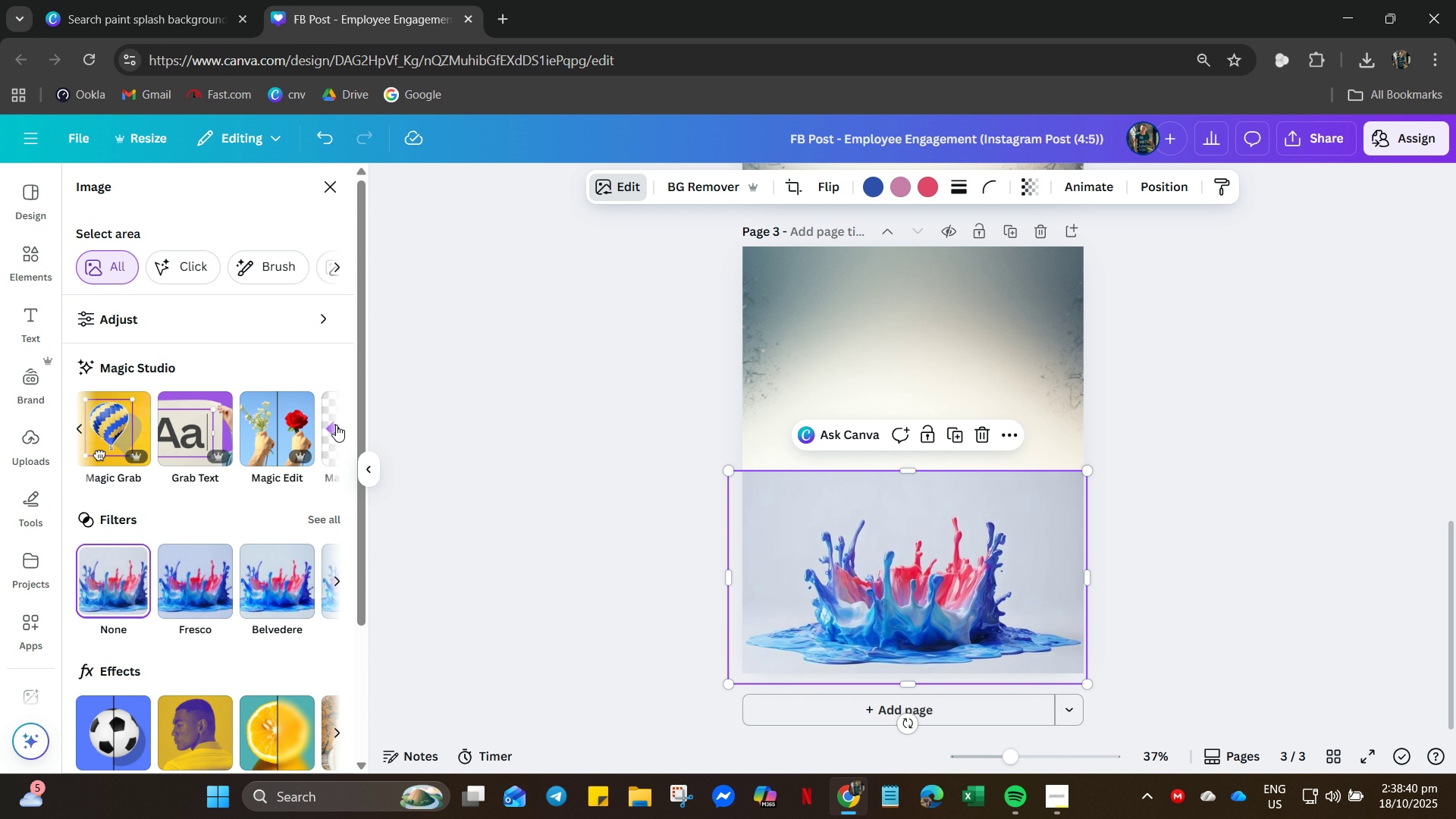 
left_click([336, 425])
 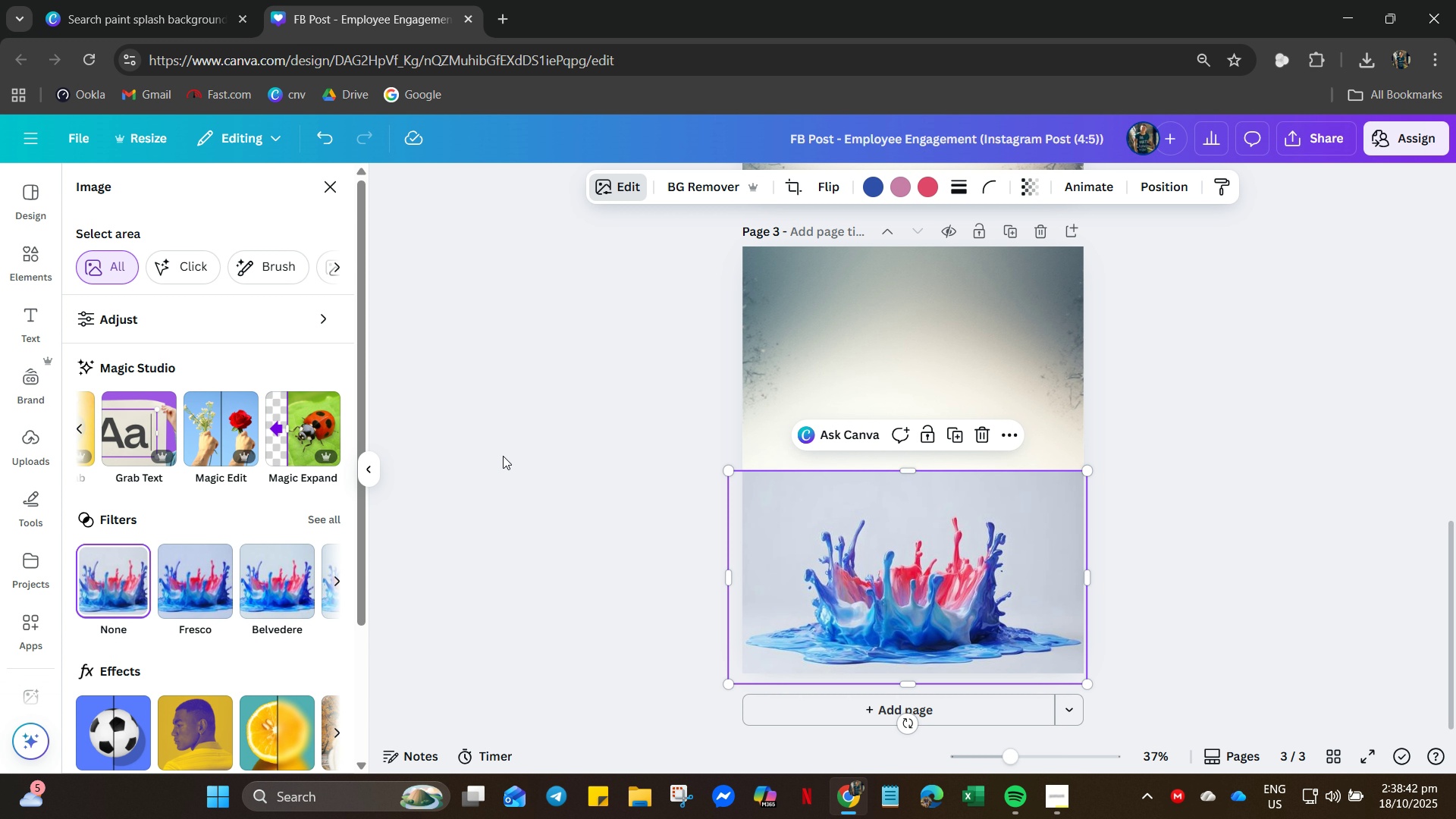 
left_click([503, 456])
 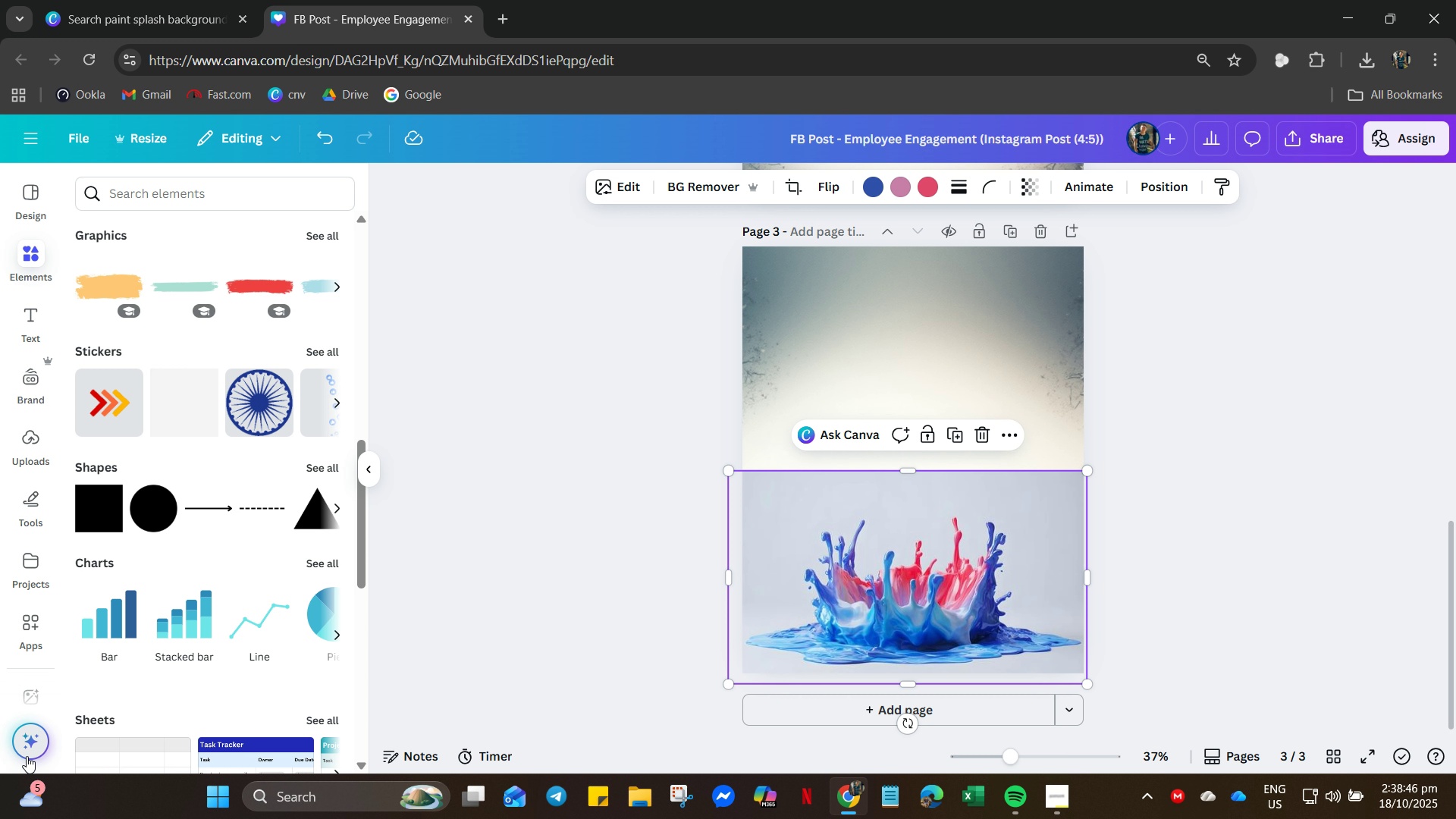 
left_click([424, 466])
 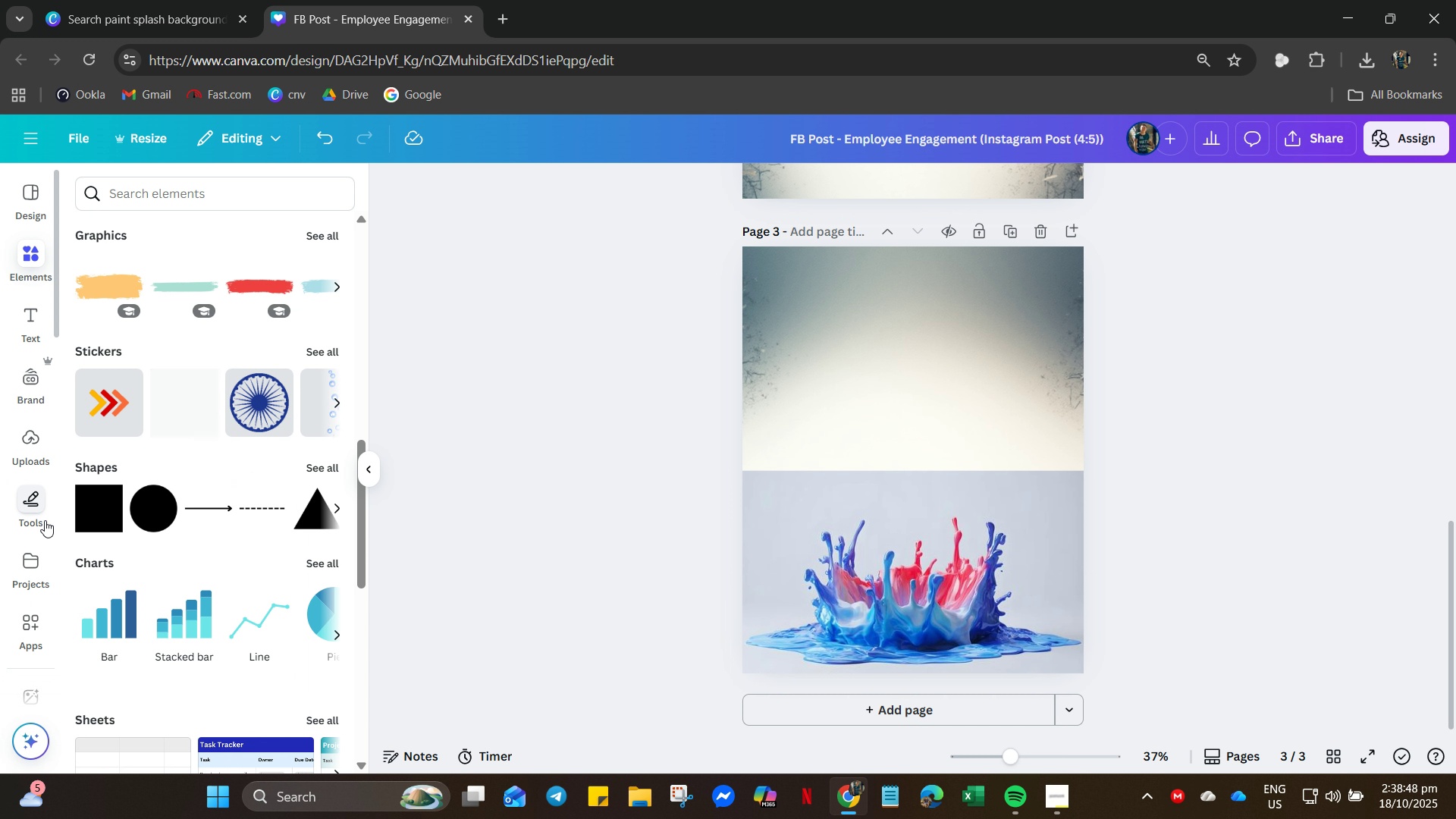 
scroll: coordinate [61, 614], scroll_direction: down, amount: 16.0
 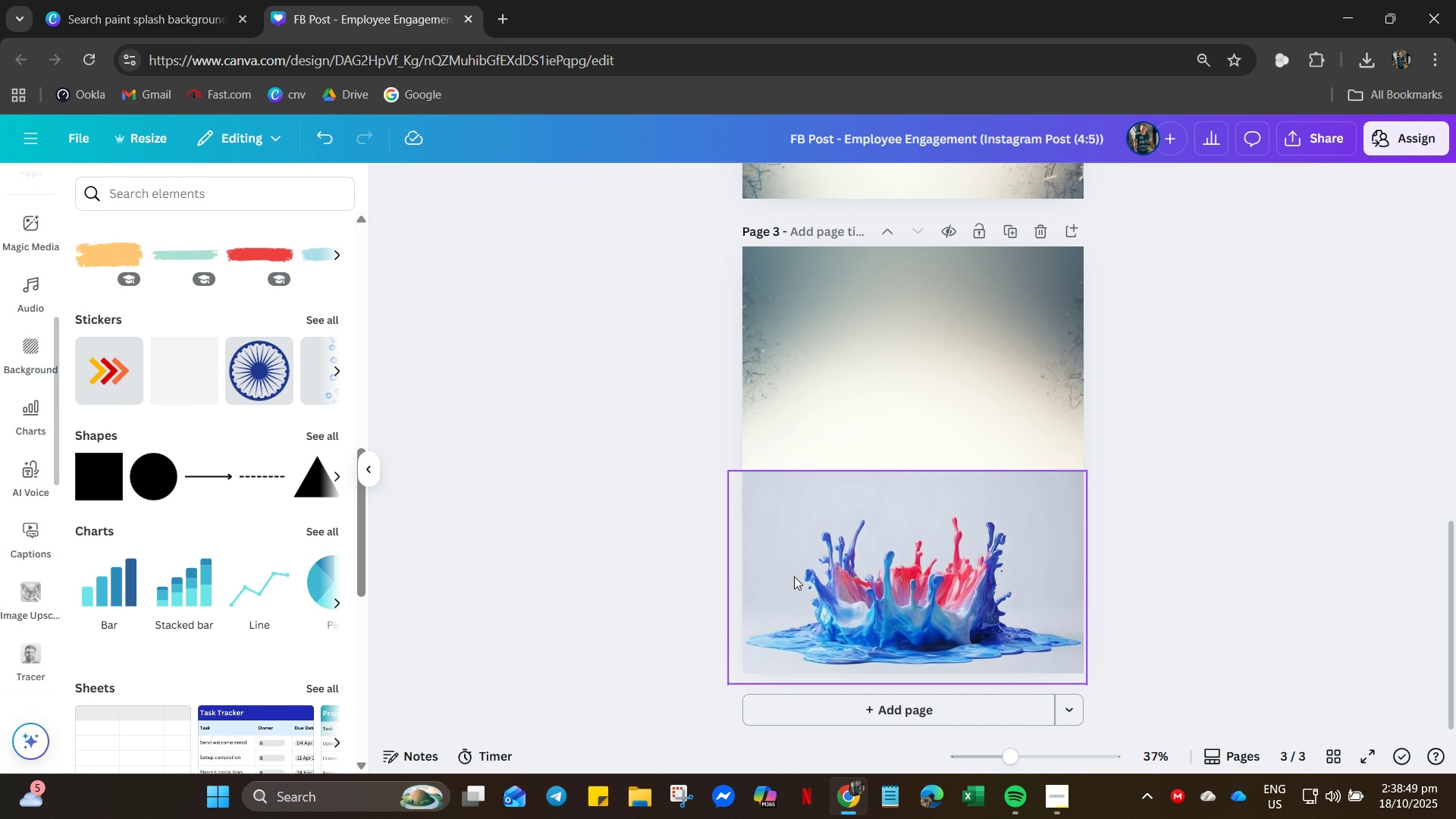 
left_click([794, 576])
 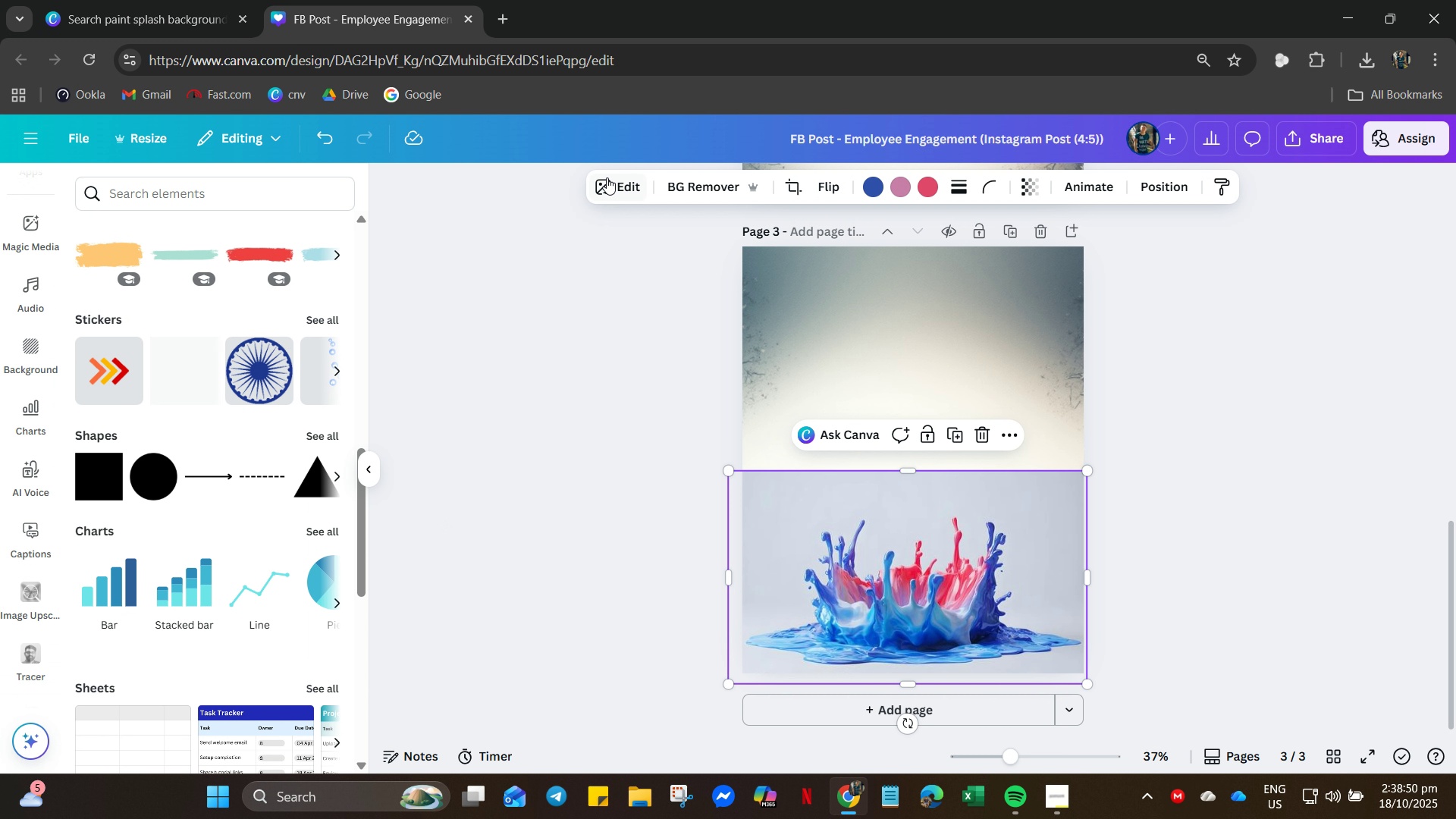 
left_click([614, 185])
 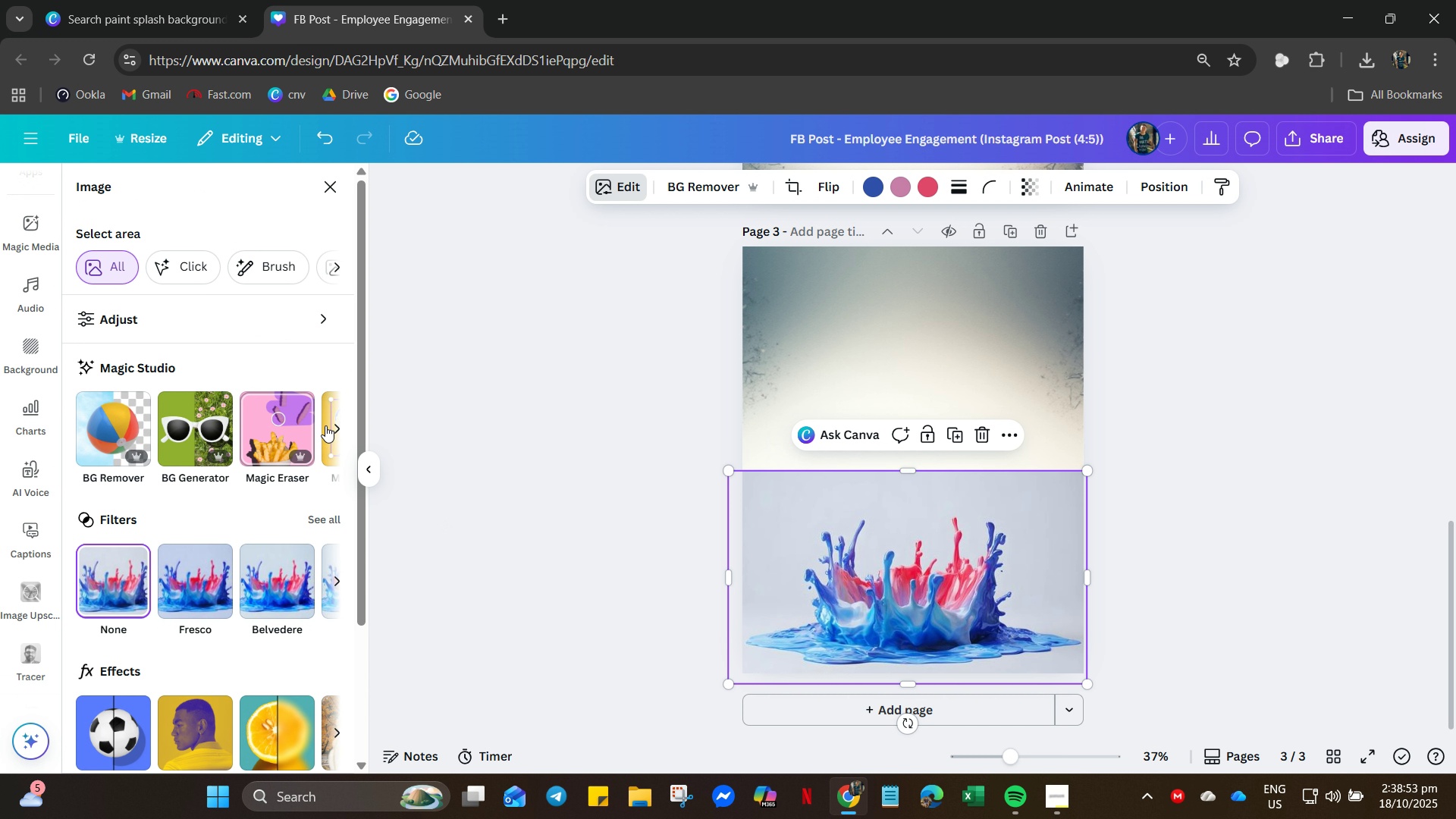 
left_click([330, 425])
 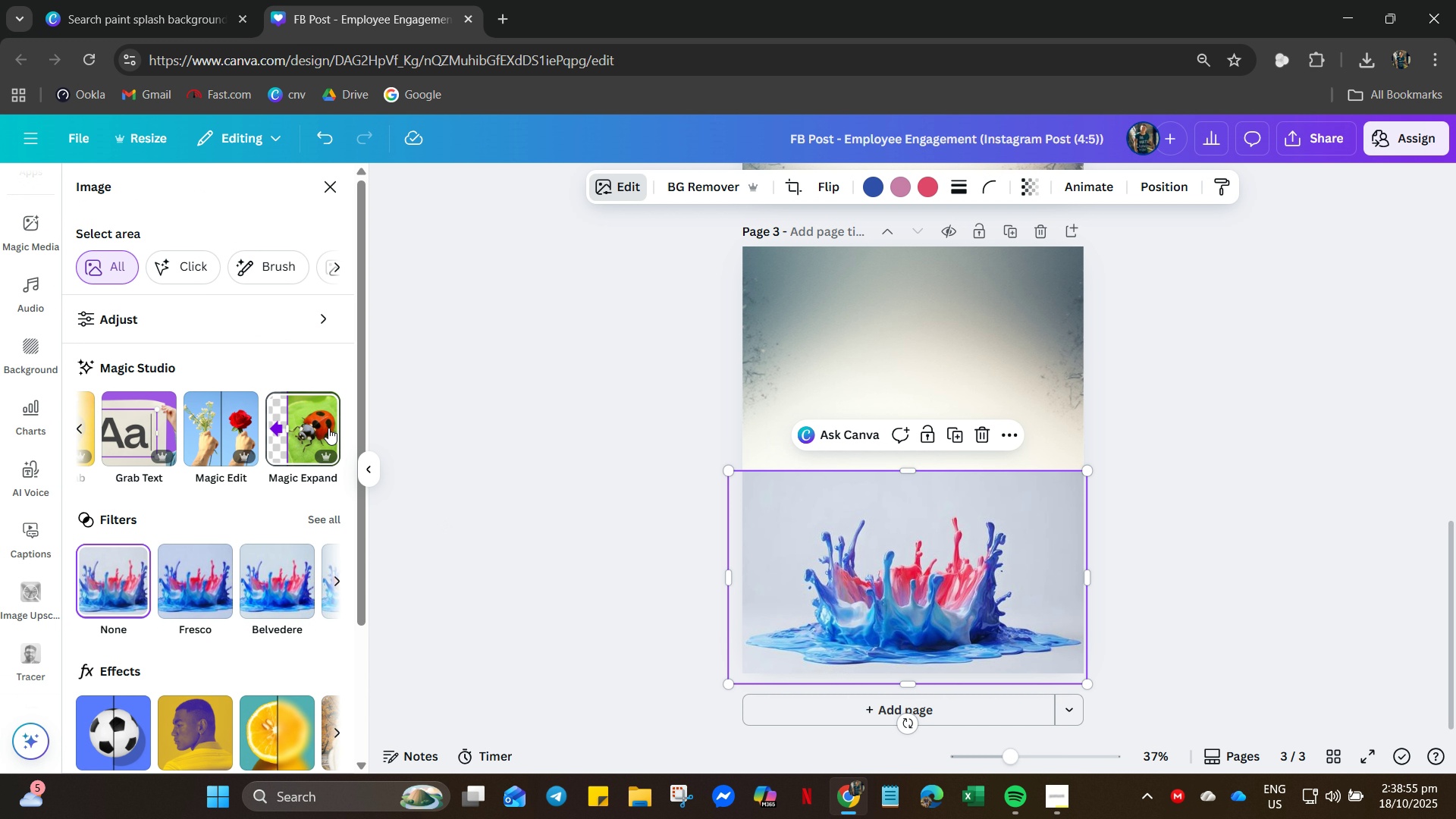 
left_click([301, 426])
 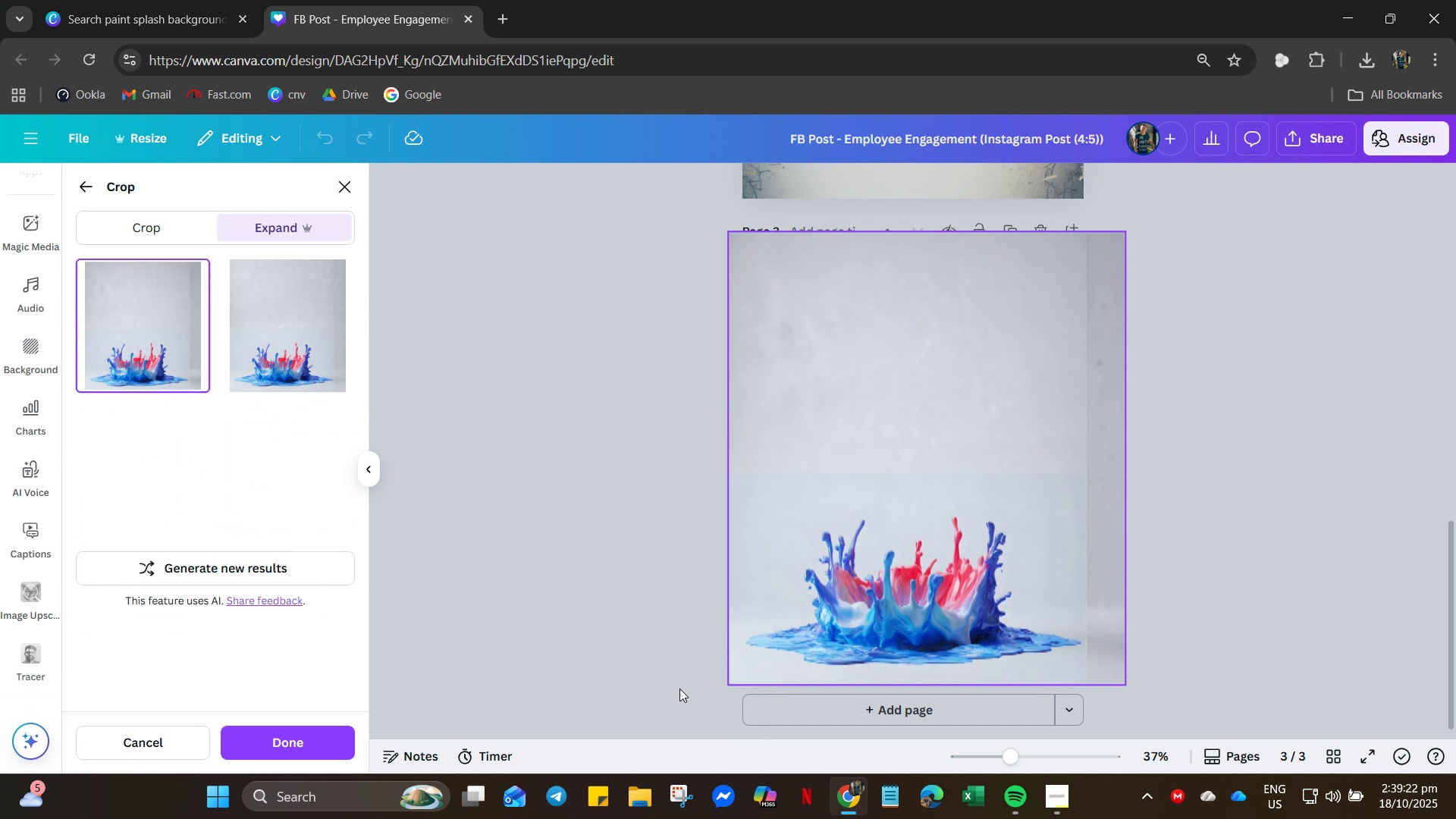 
wait(31.63)
 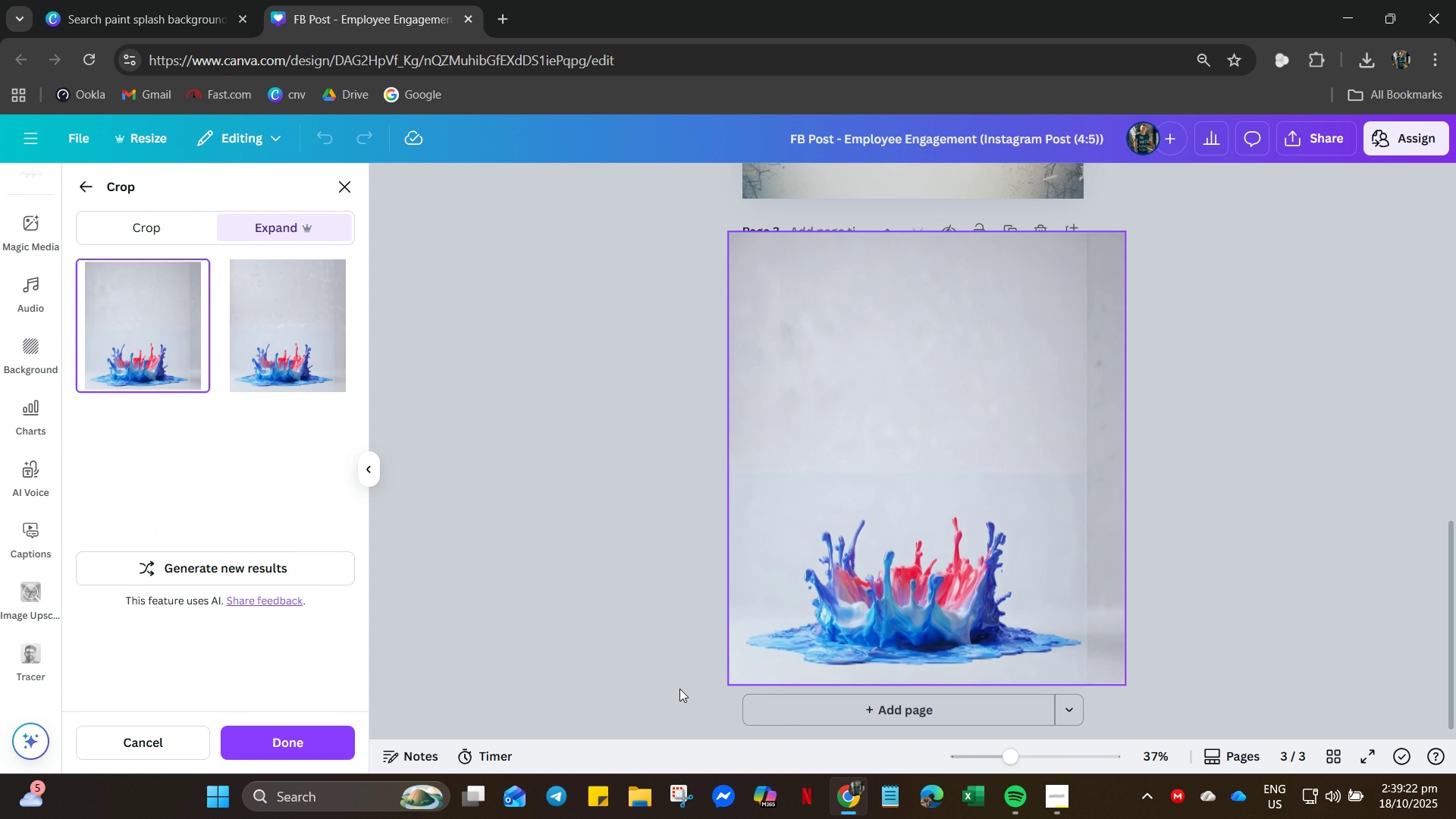 
left_click([284, 328])
 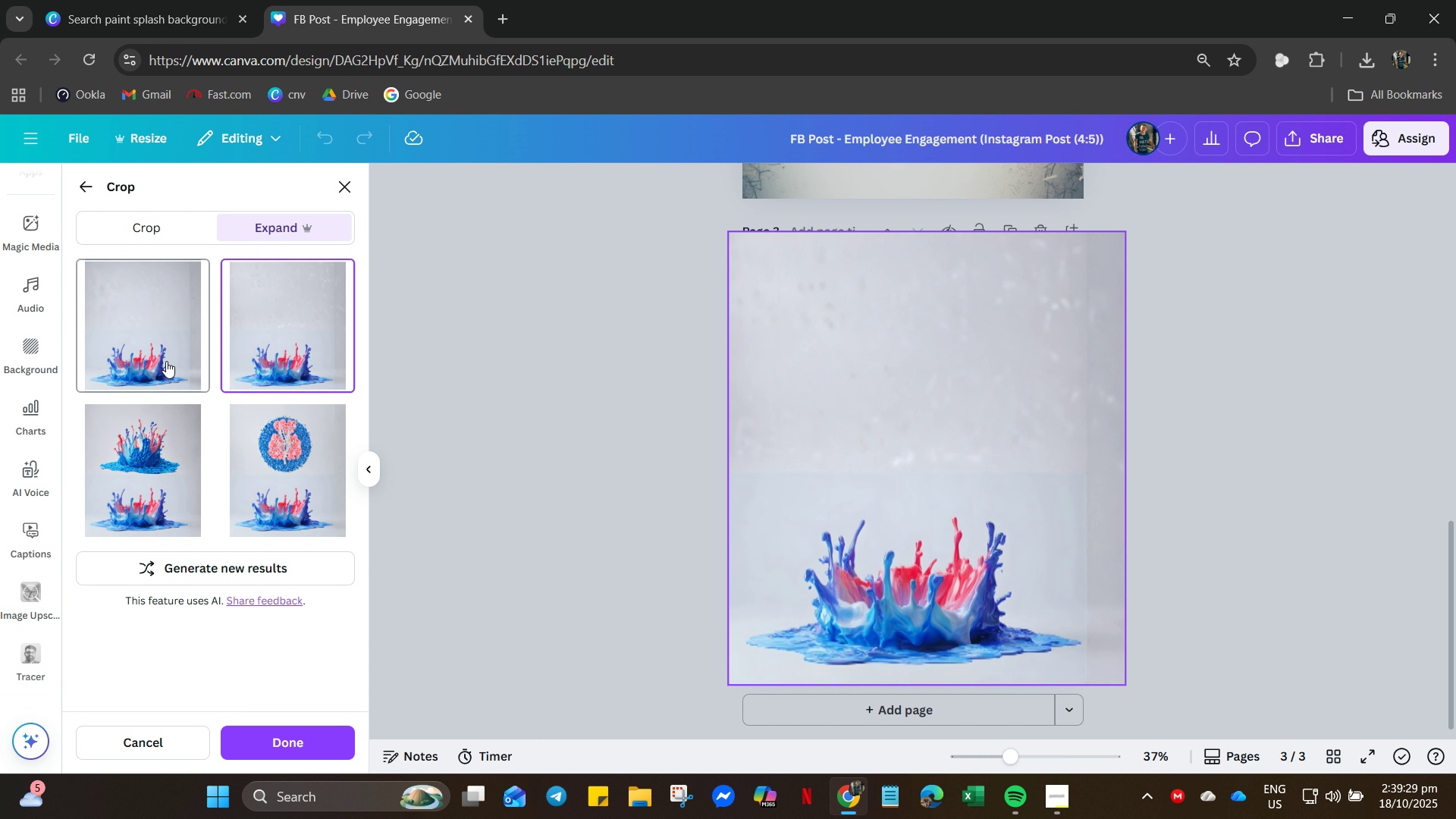 
left_click([154, 358])
 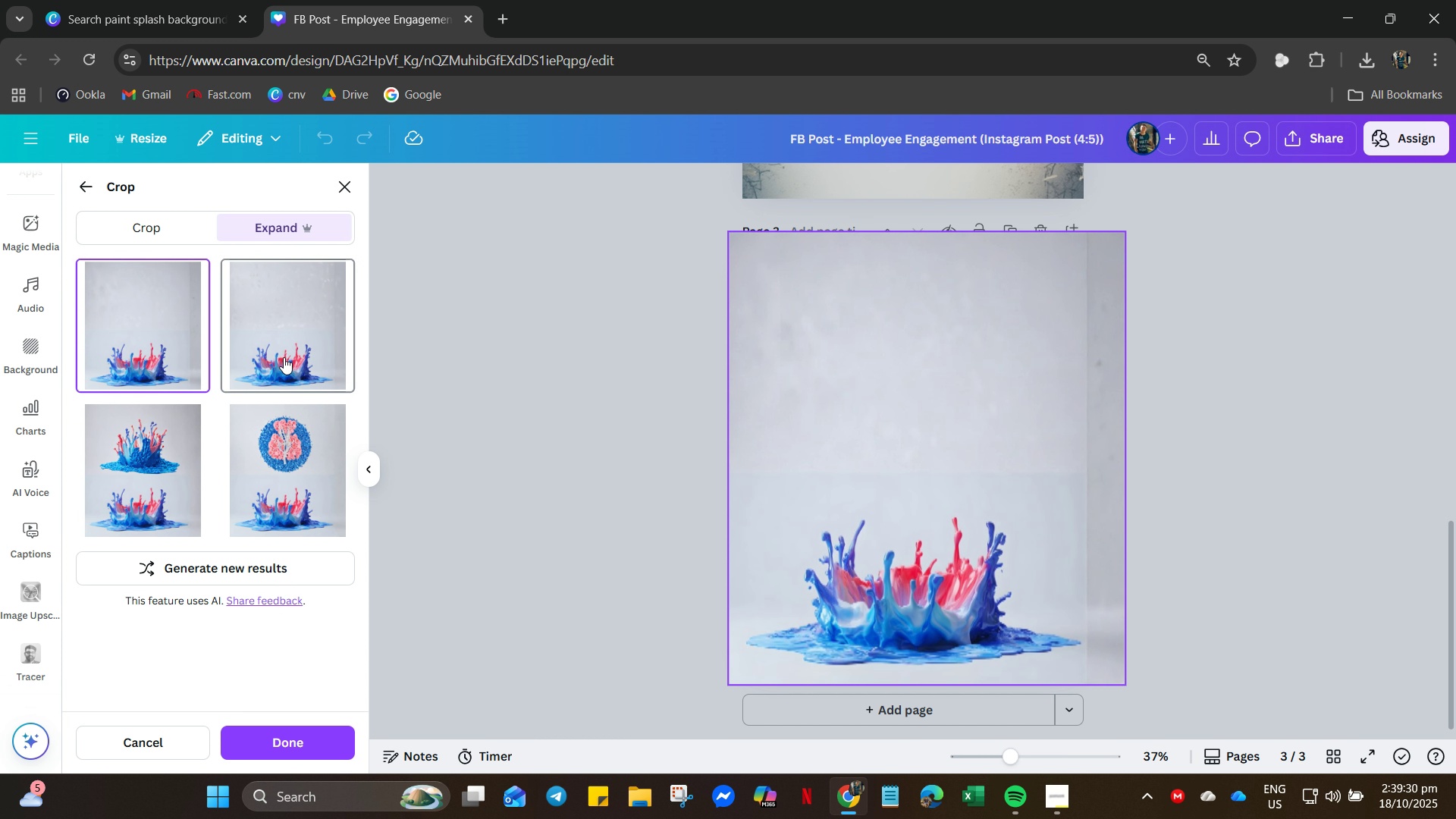 
left_click([284, 357])
 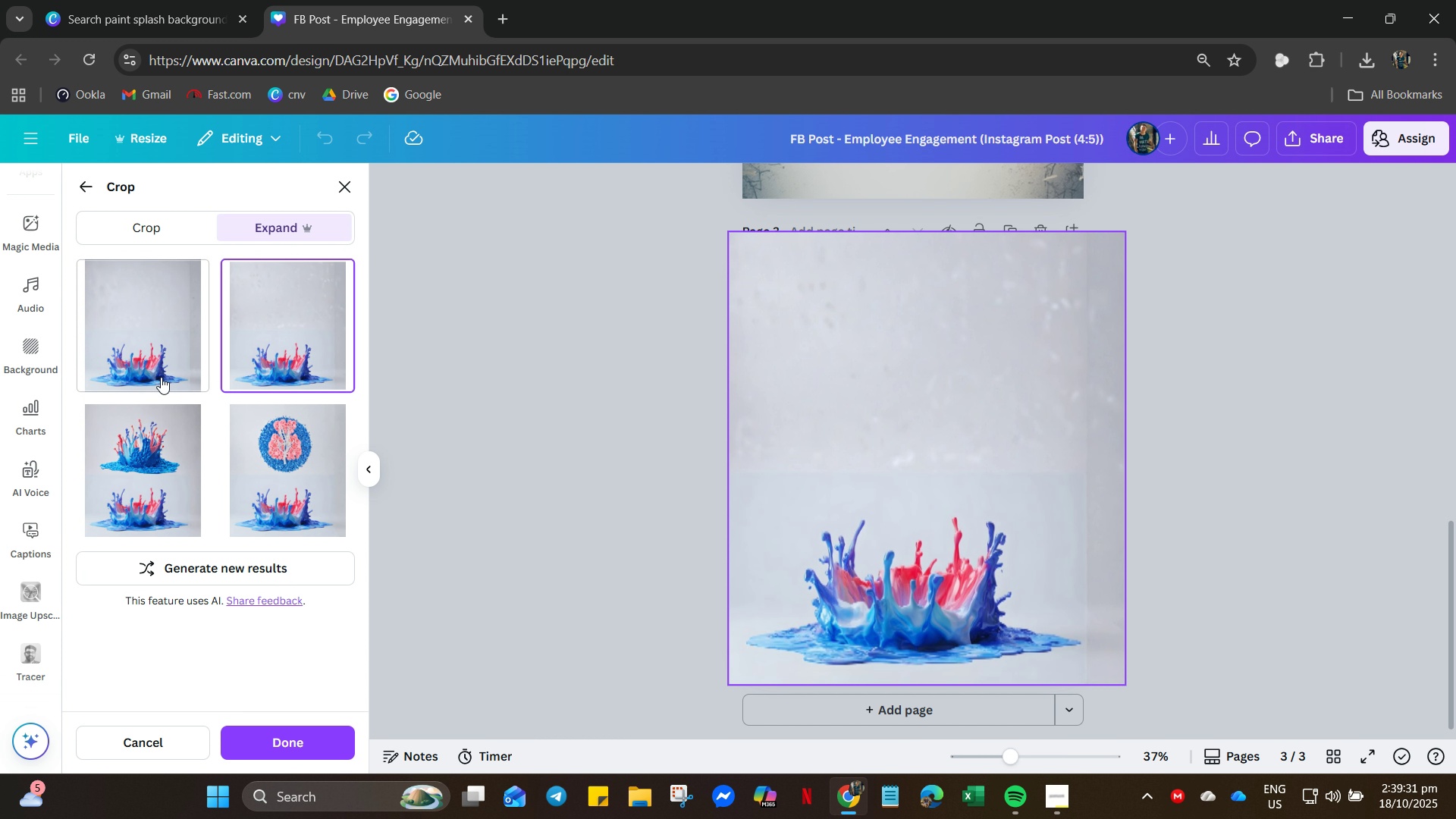 
left_click([160, 377])
 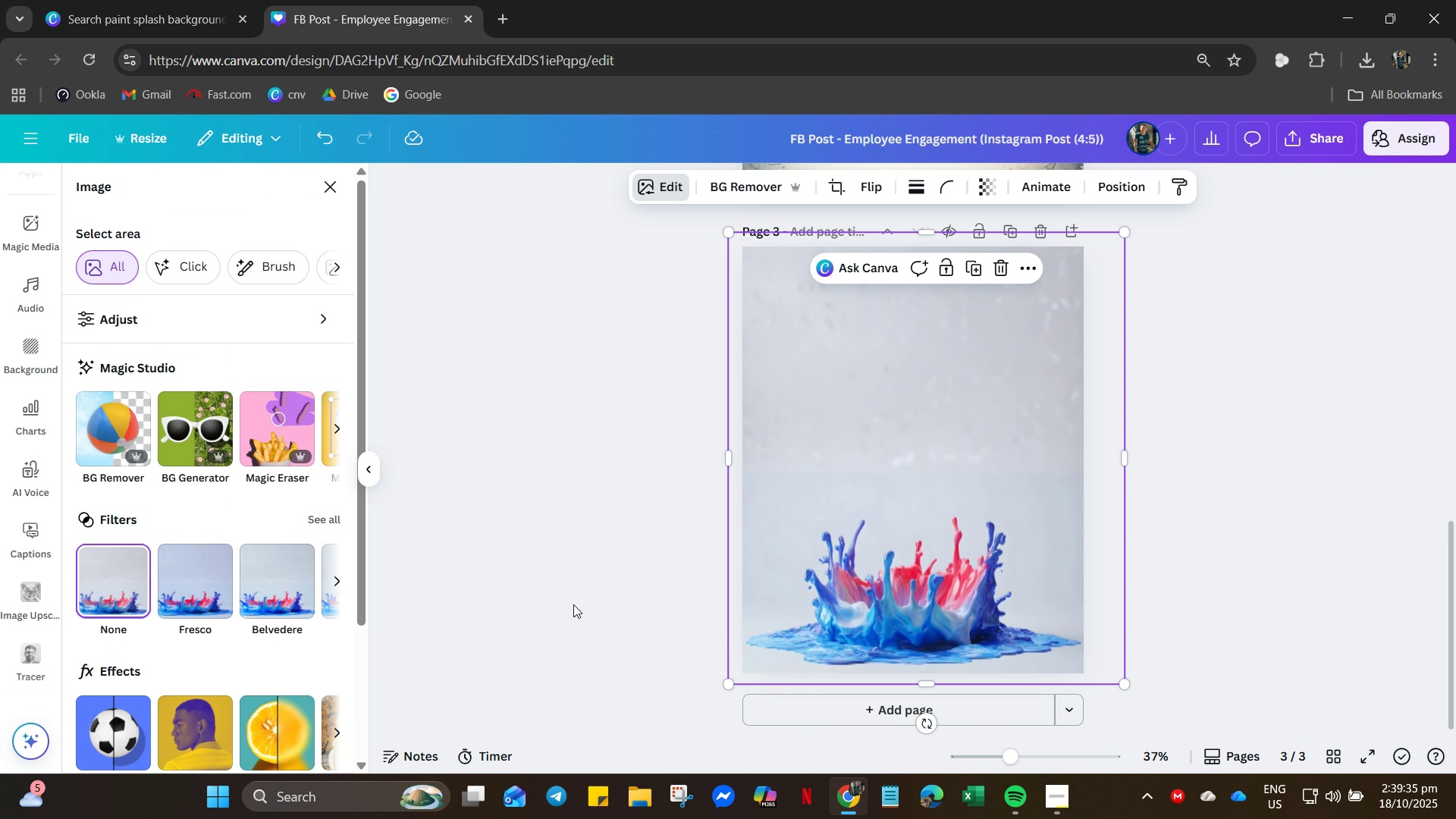 
left_click([1258, 525])
 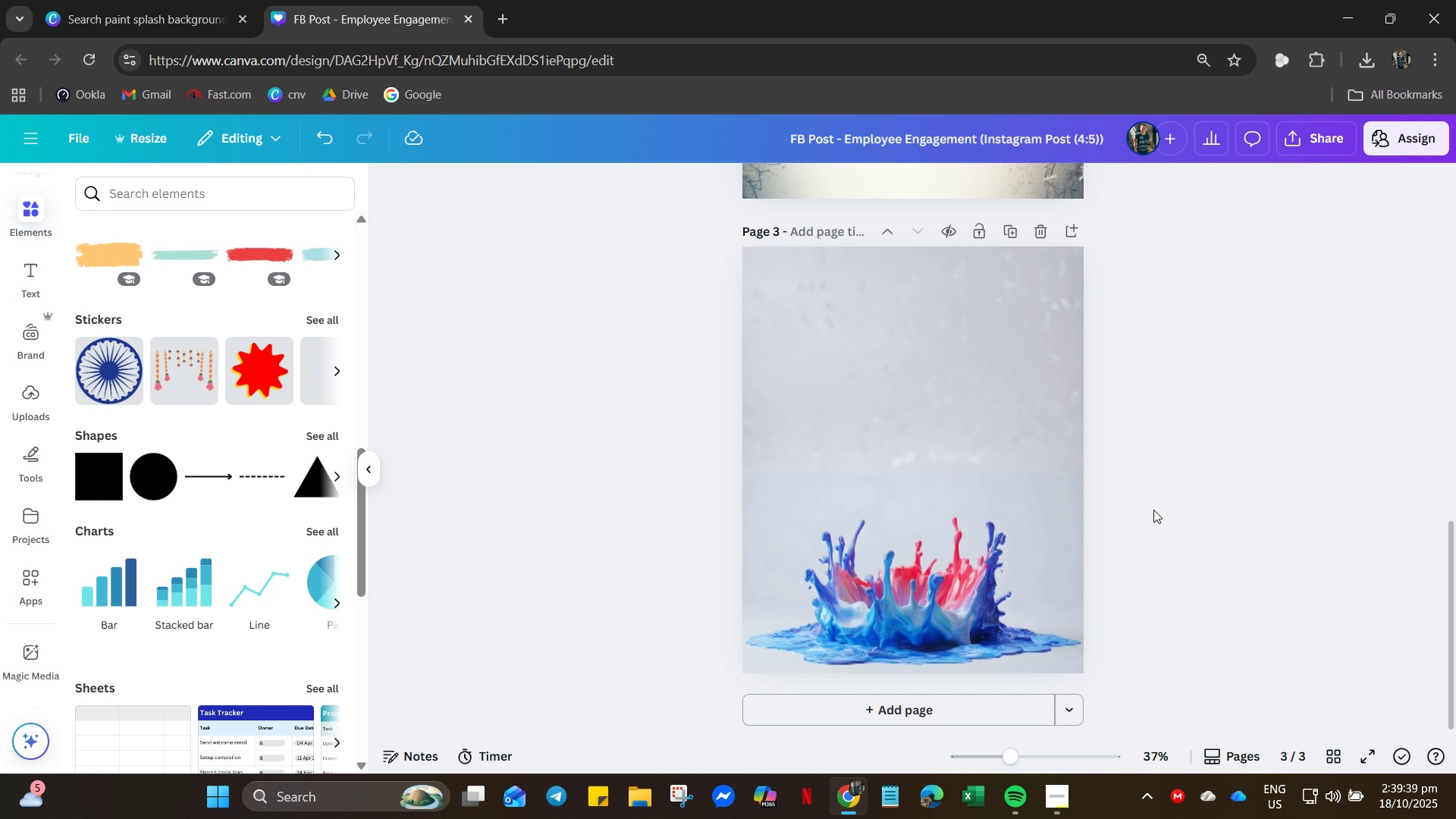 
scroll: coordinate [829, 458], scroll_direction: up, amount: 31.0
 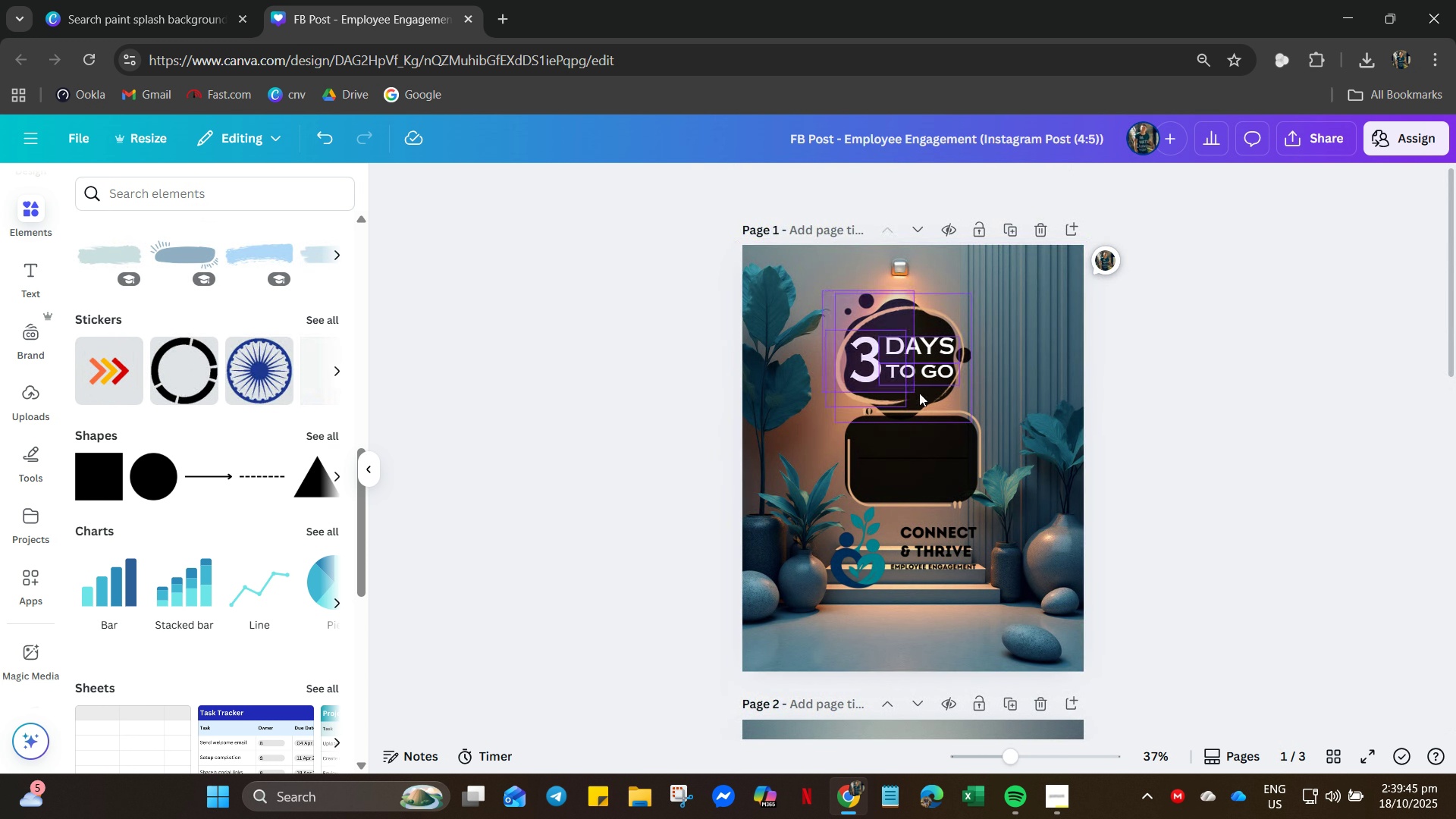 
key(Control+C)
 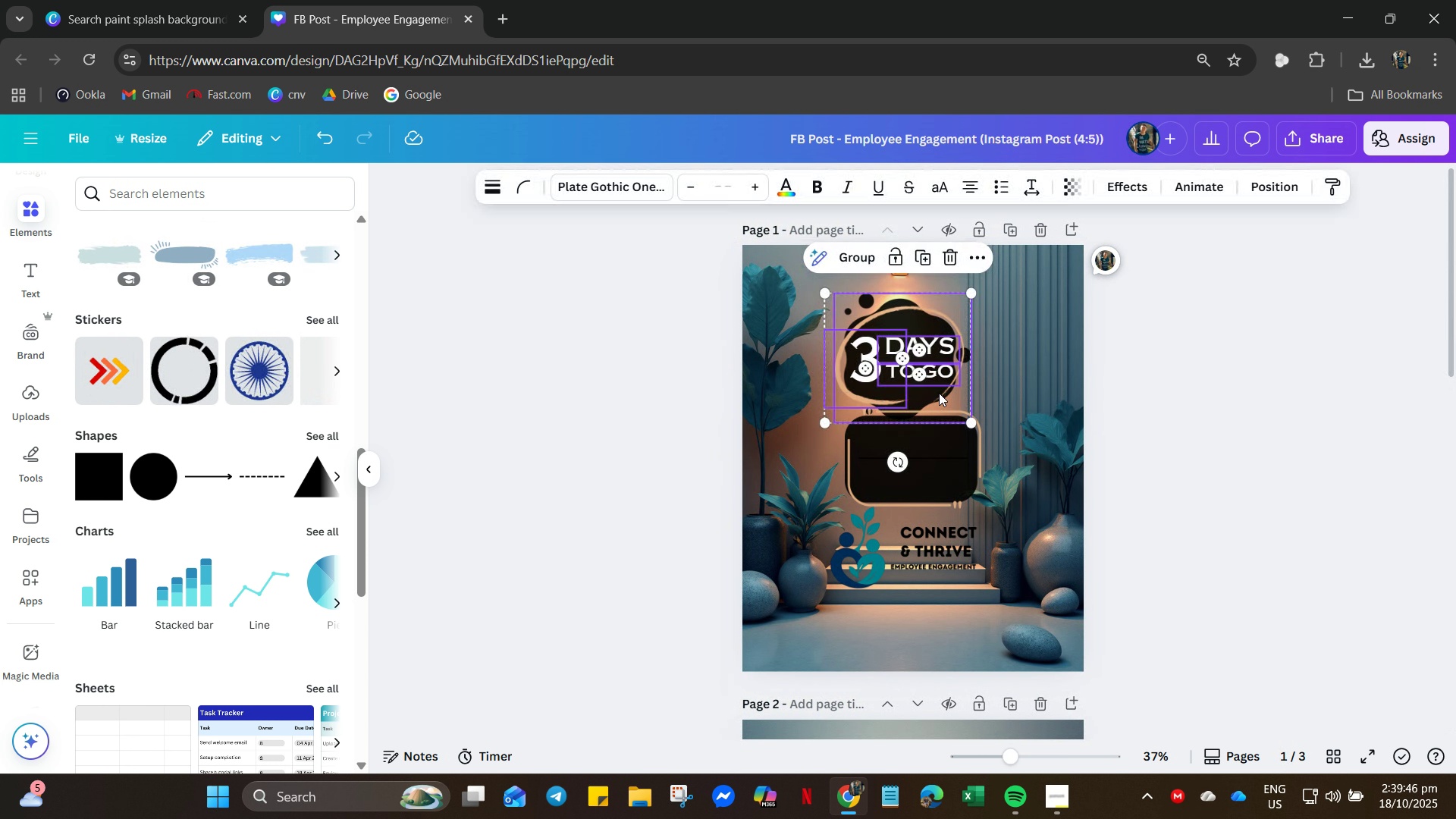 
scroll: coordinate [917, 639], scroll_direction: down, amount: 27.0
 